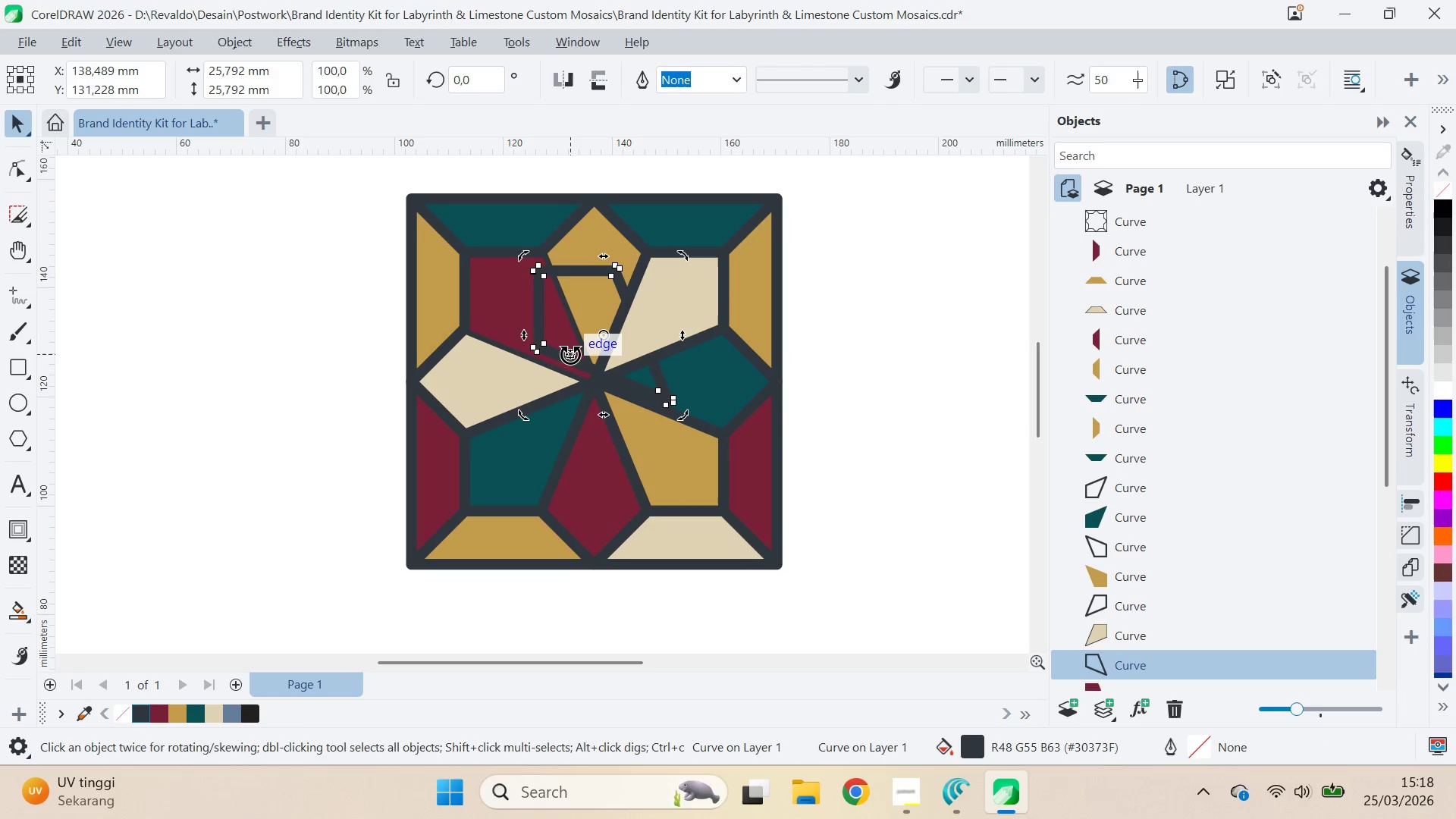 
key(Control+Z)
 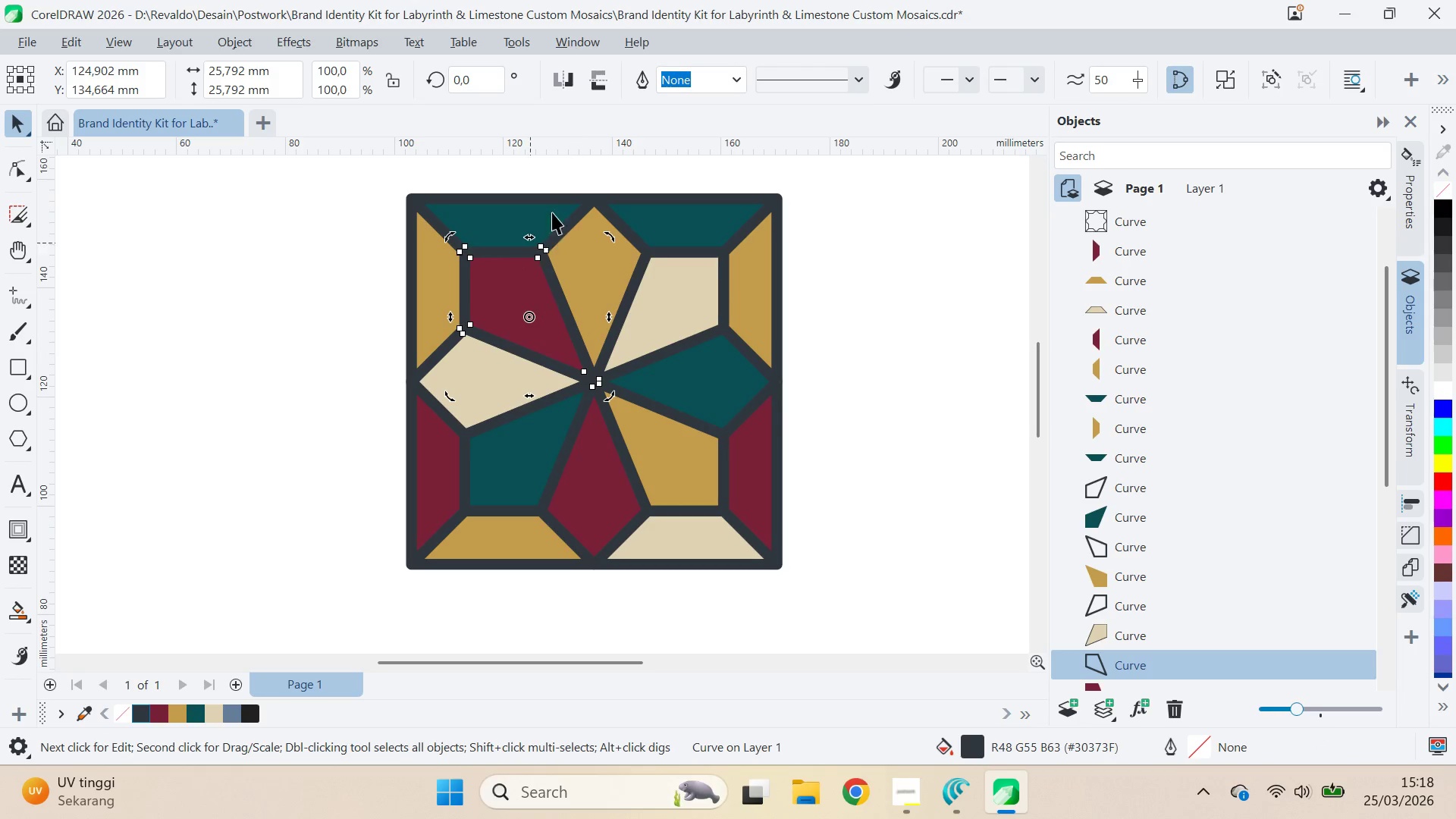 
hold_key(key=ShiftLeft, duration=0.5)
 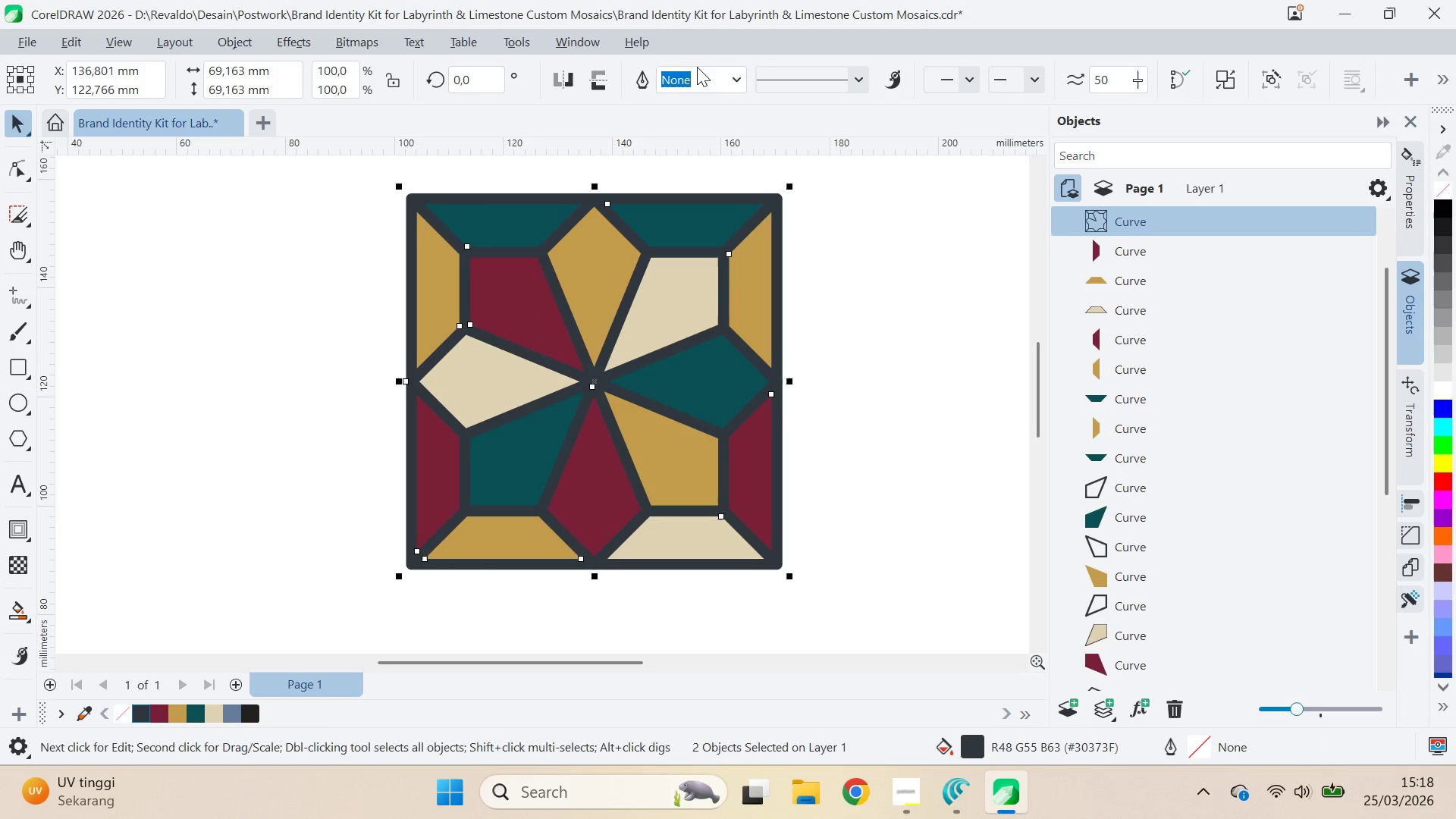 
left_click_drag(start_coordinate=[978, 249], to_coordinate=[966, 253])
 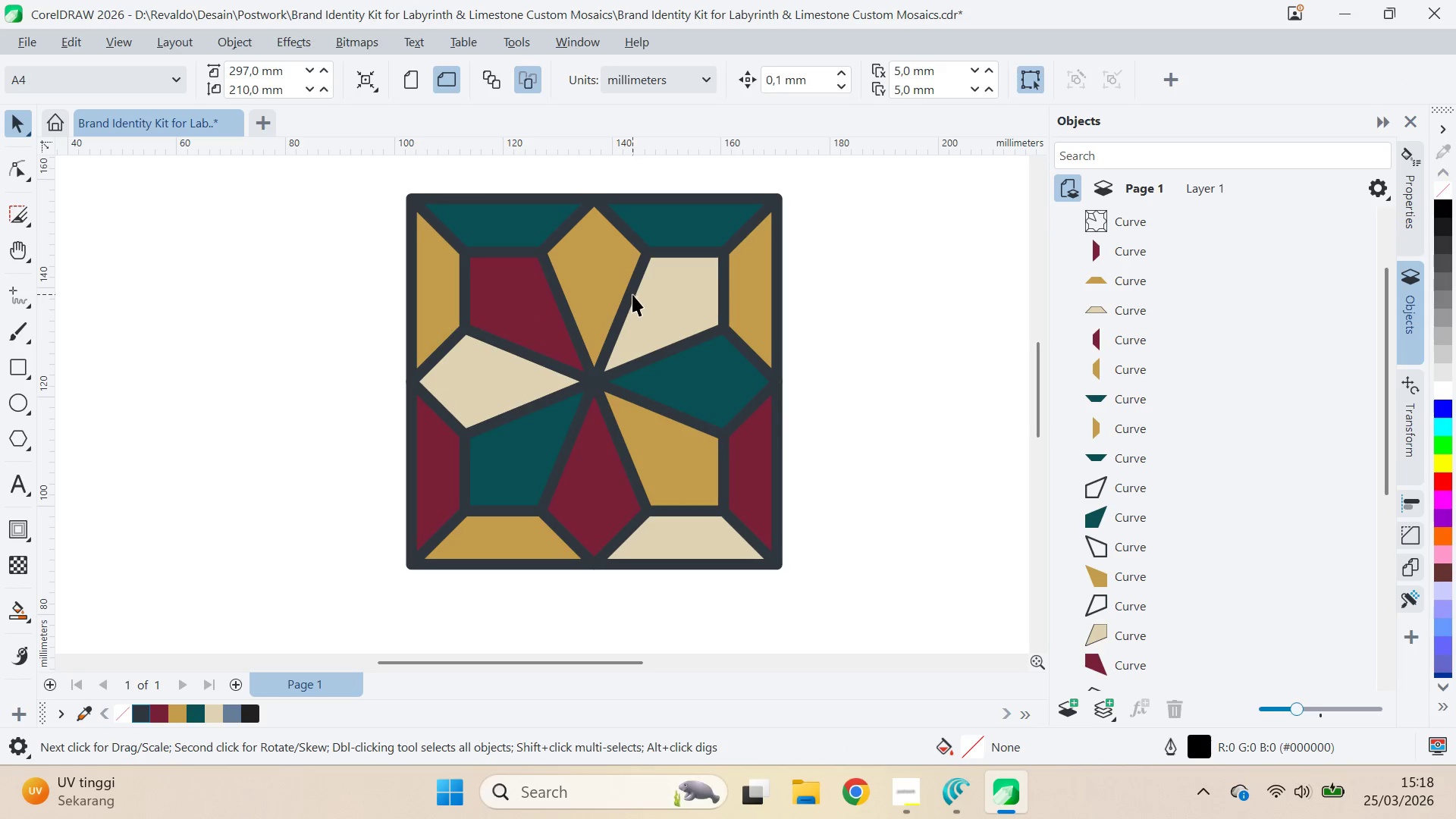 
left_click_drag(start_coordinate=[630, 291], to_coordinate=[669, 333])
 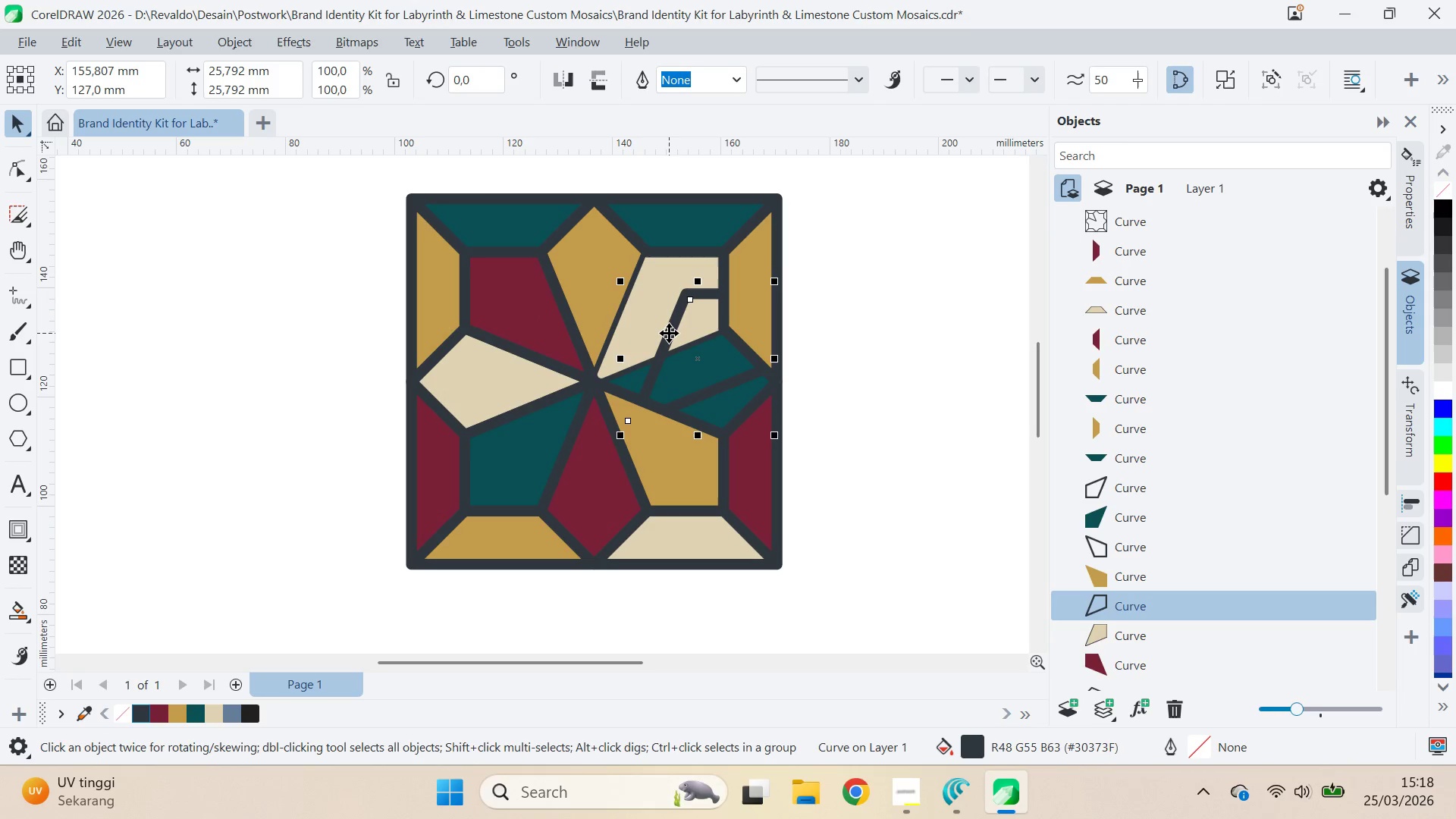 
key(Control+ControlLeft)
 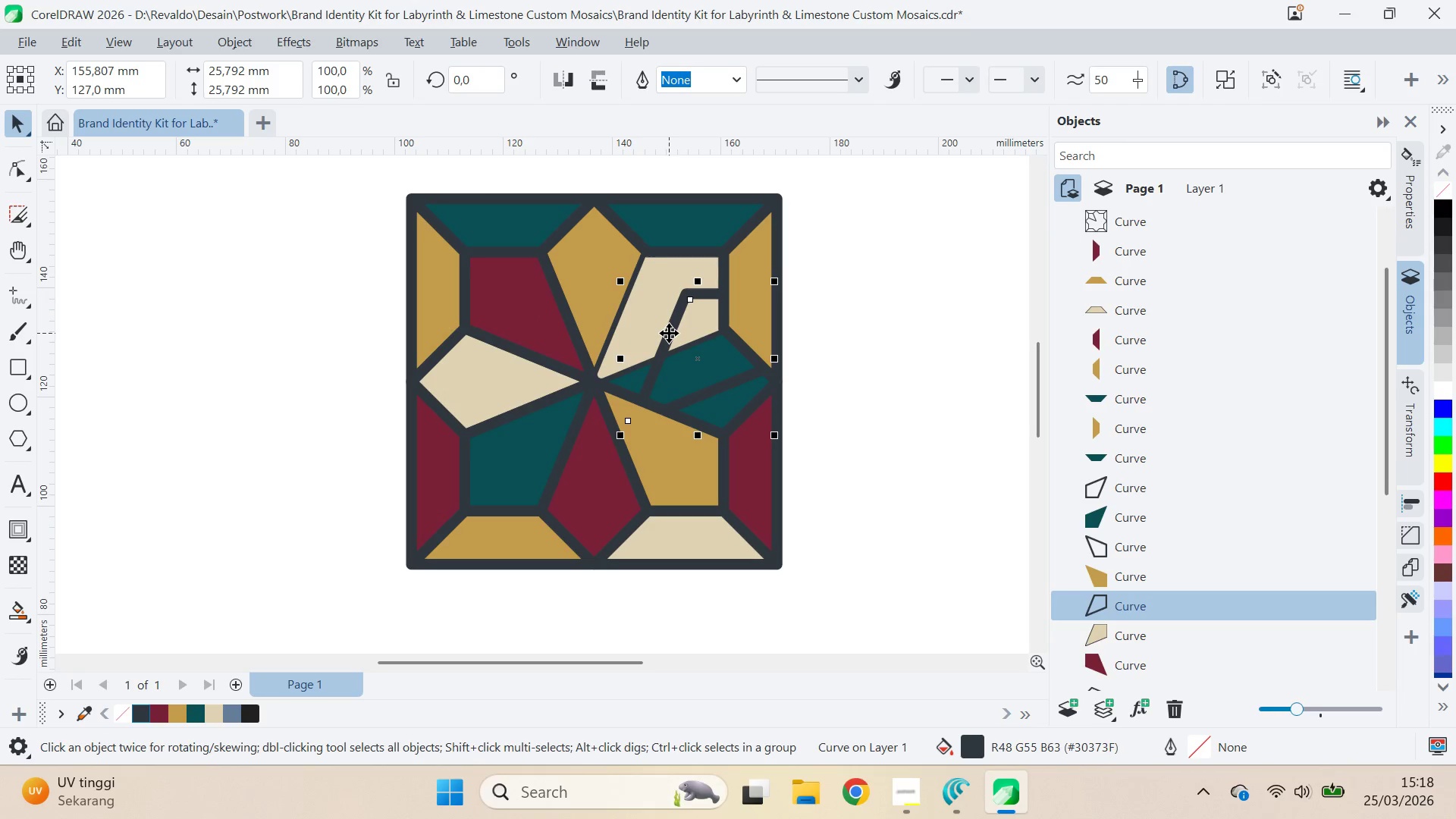 
key(Control+Z)
 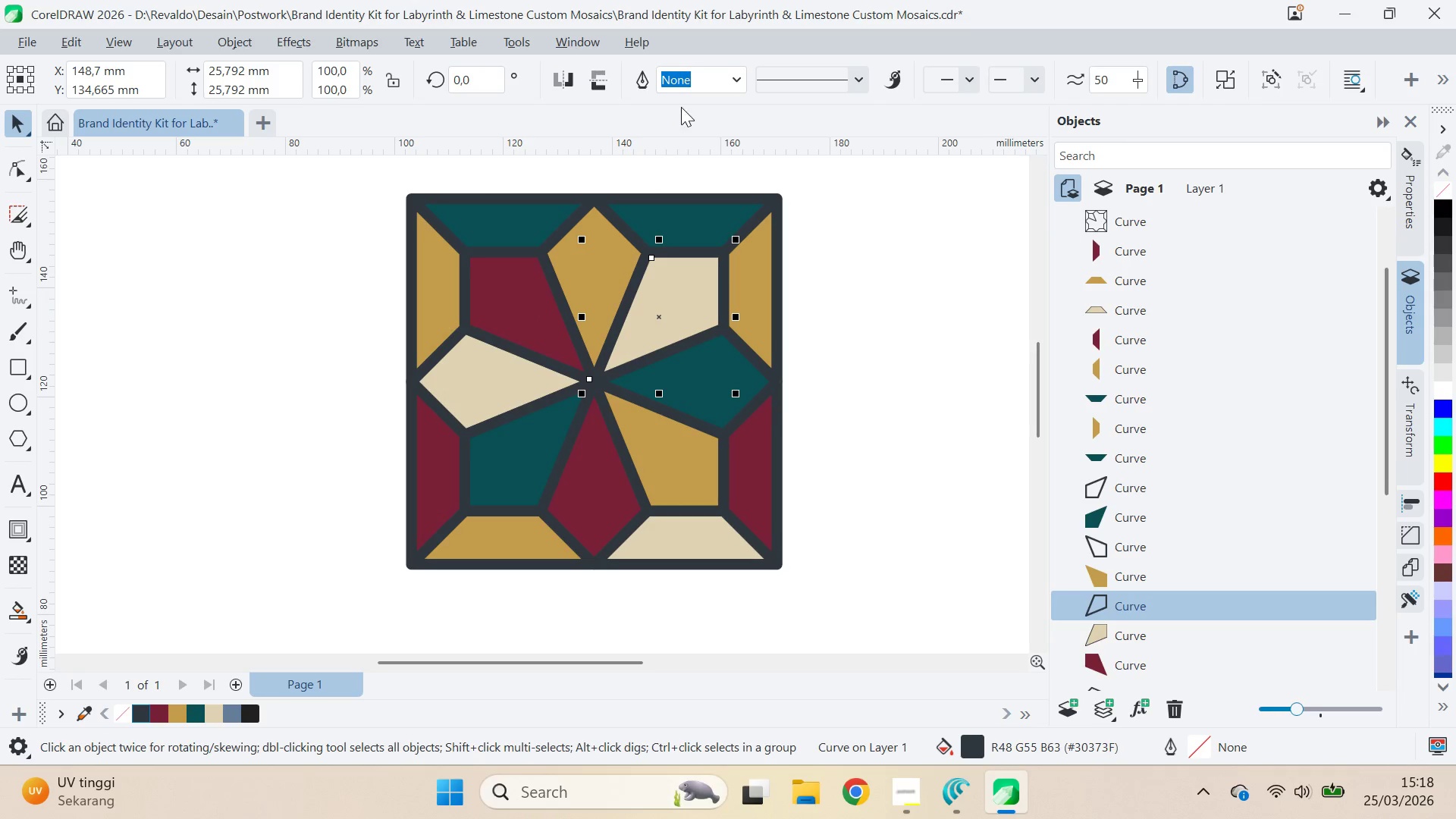 
hold_key(key=ShiftLeft, duration=0.83)
left_click([659, 192])
 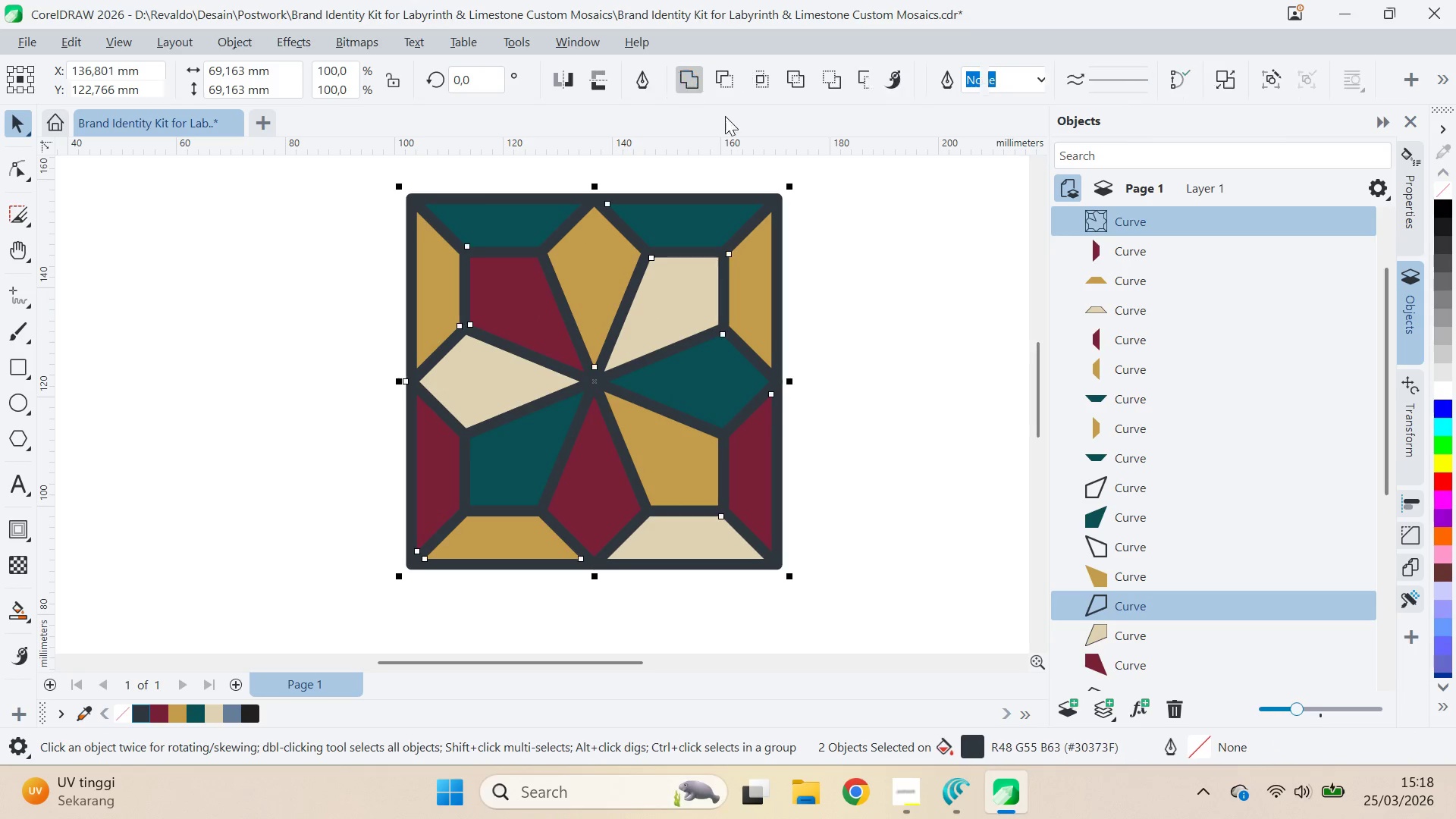 
left_click_drag(start_coordinate=[849, 199], to_coordinate=[836, 203])
 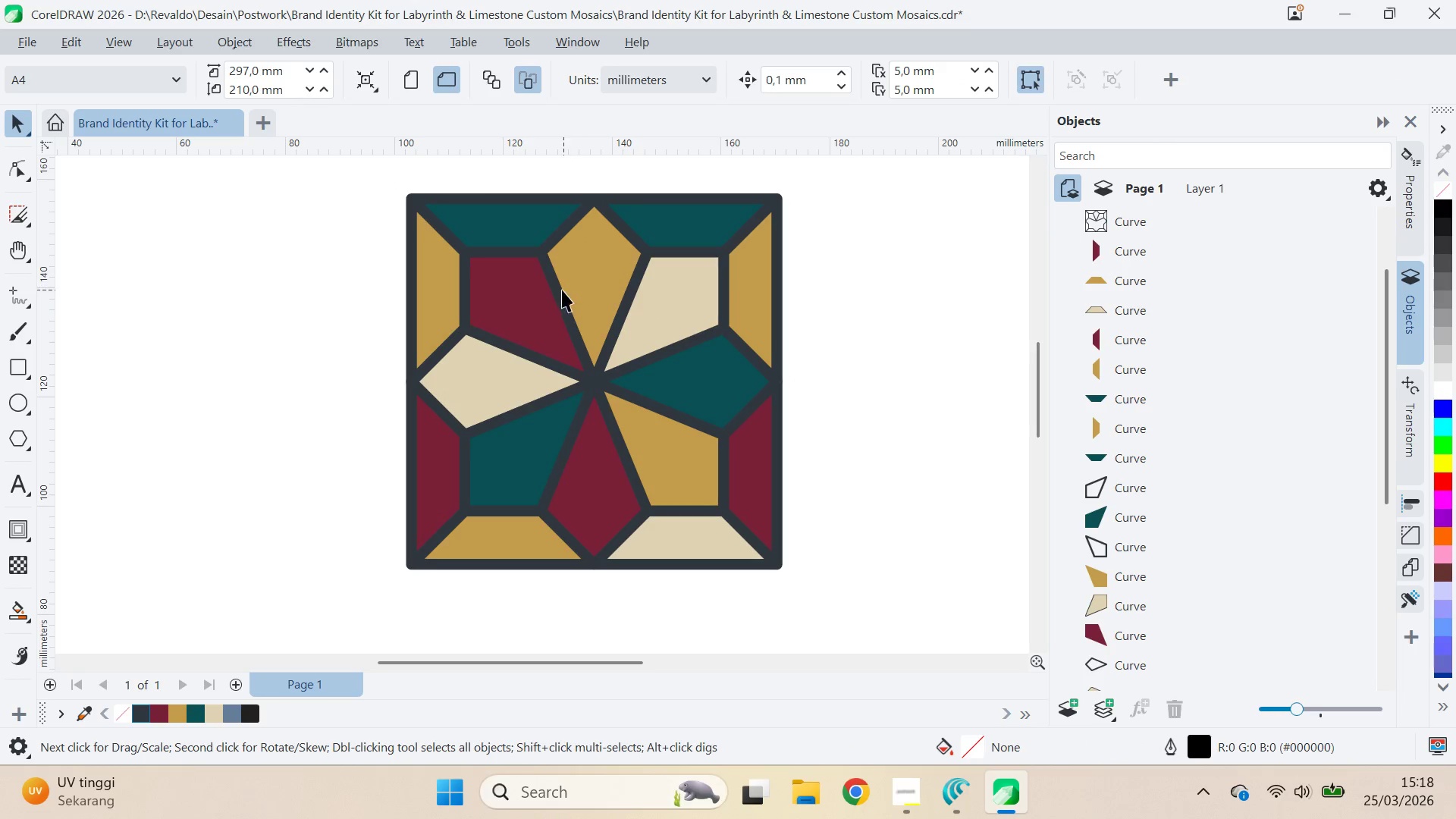 
left_click_drag(start_coordinate=[554, 290], to_coordinate=[586, 292])
 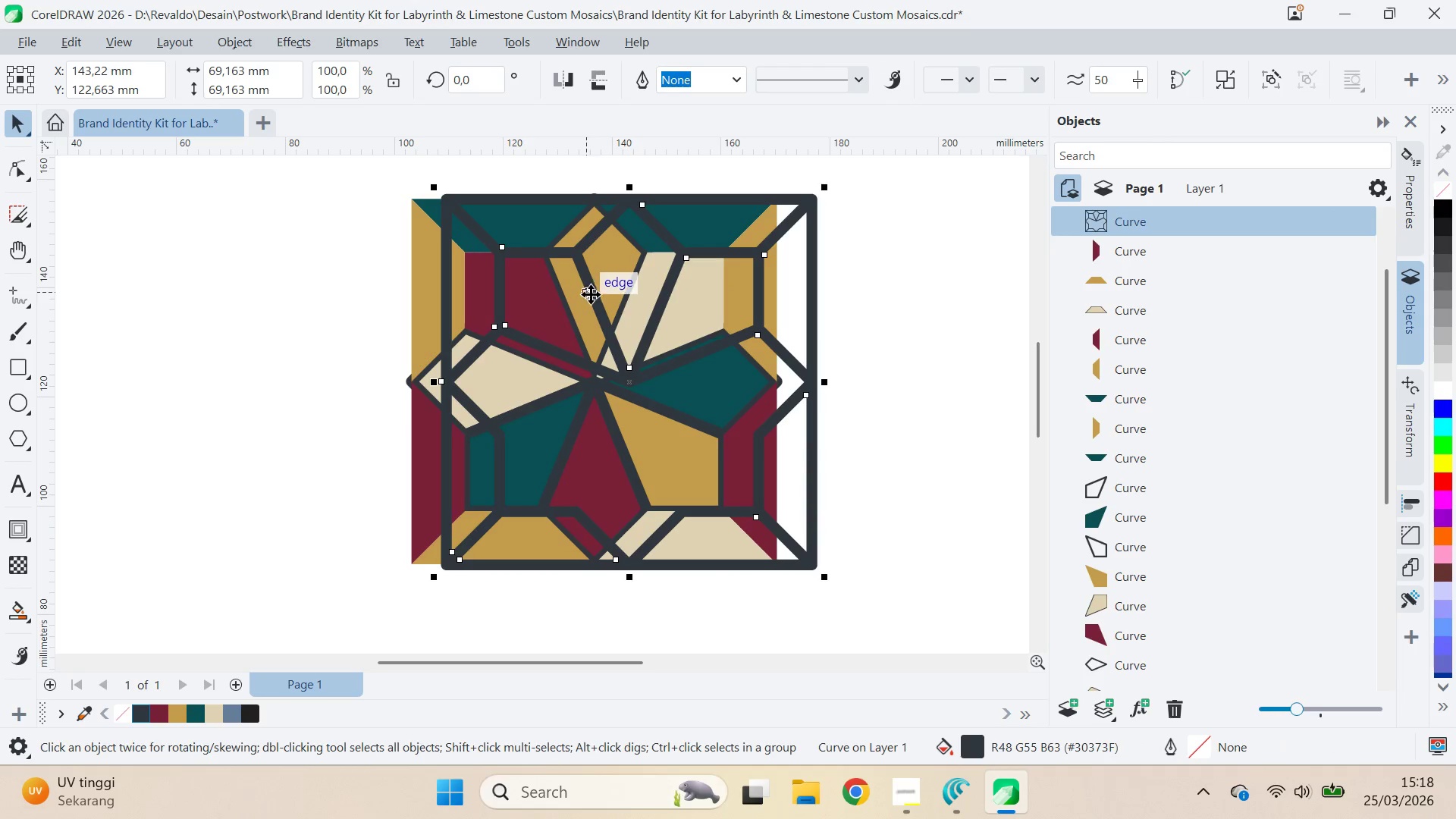 
key(Control+Z)
 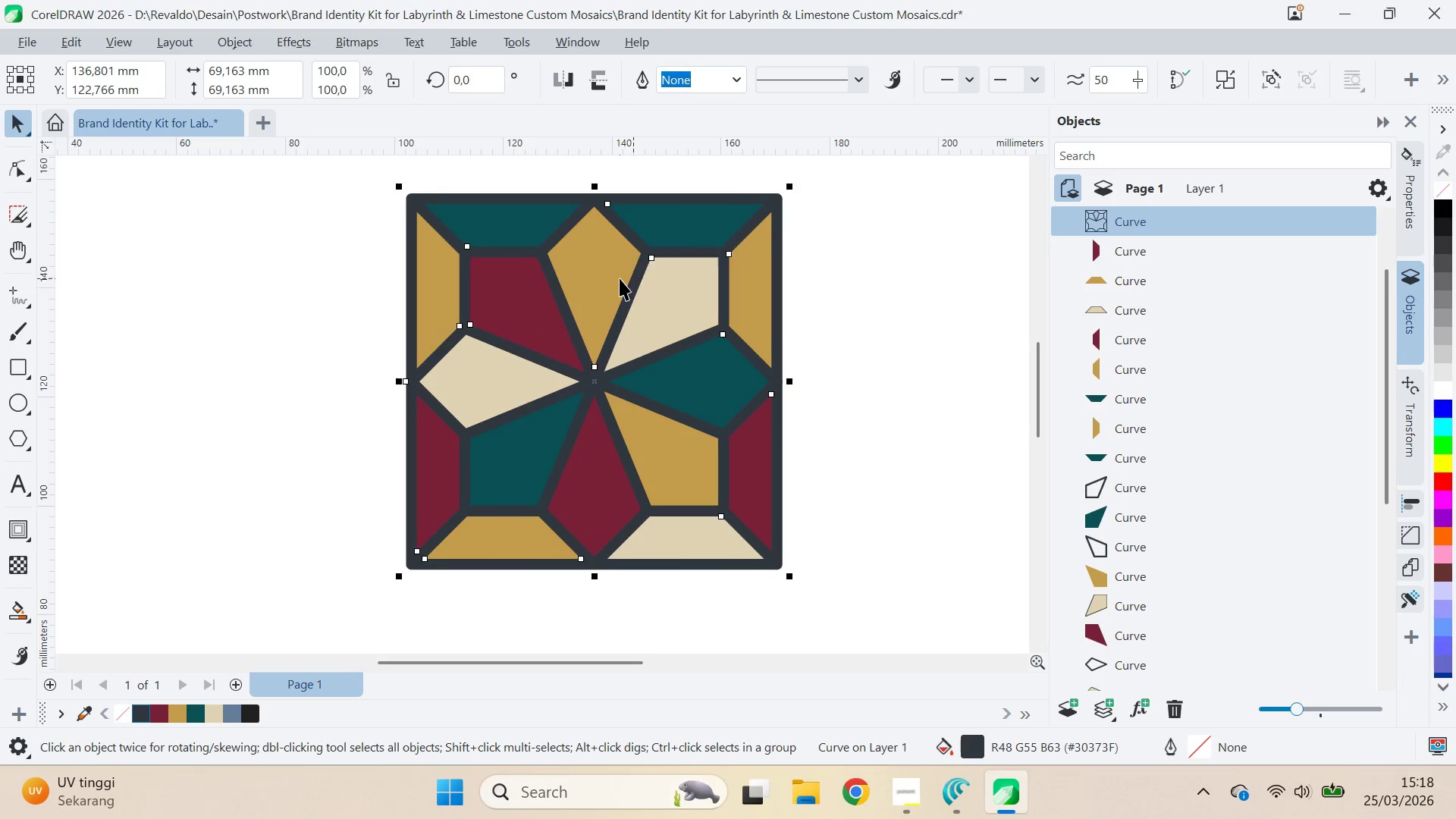 
left_click([620, 278])
 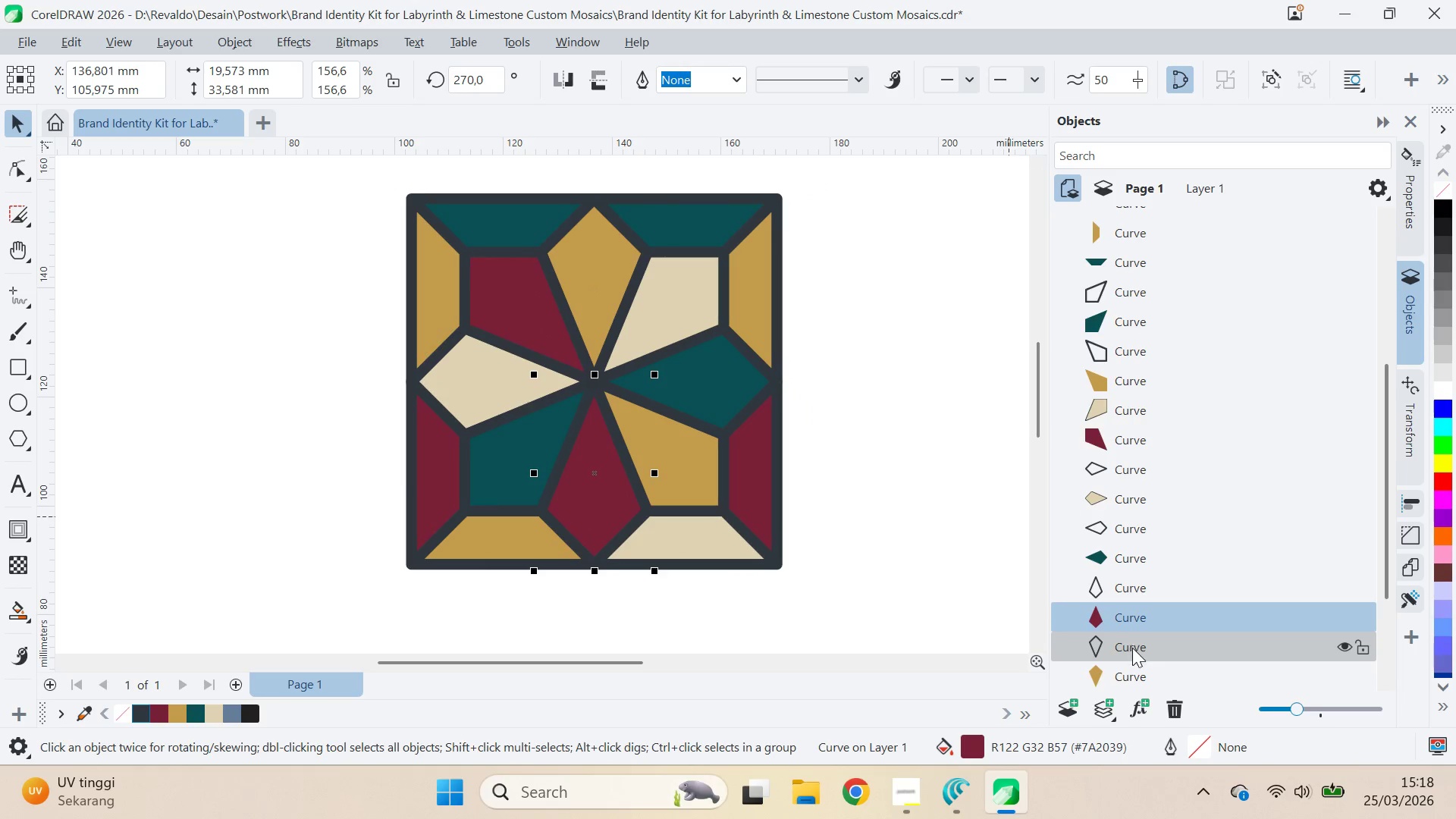 
hold_key(key=ShiftLeft, duration=0.64)
 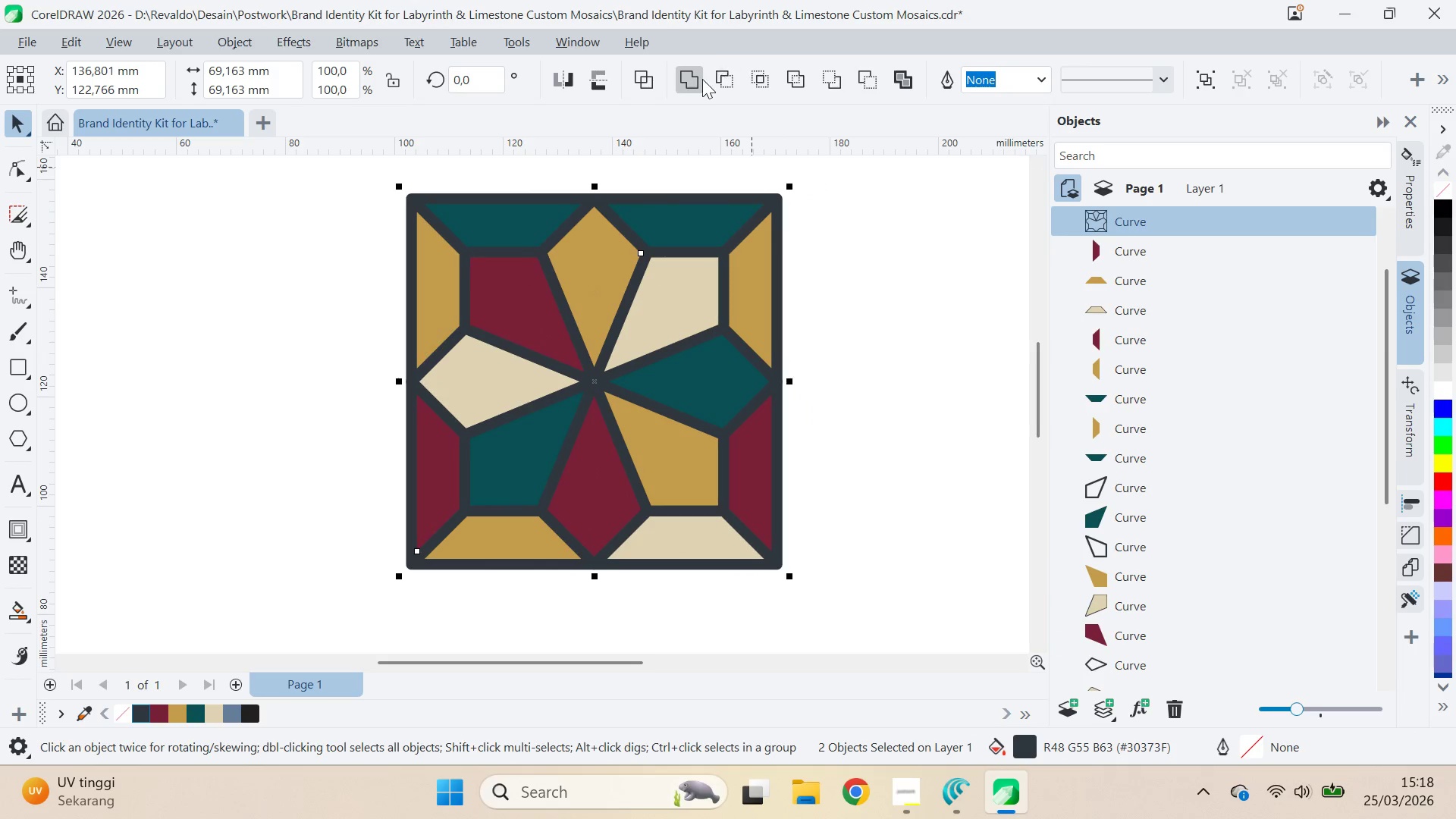 
left_click([689, 90])
 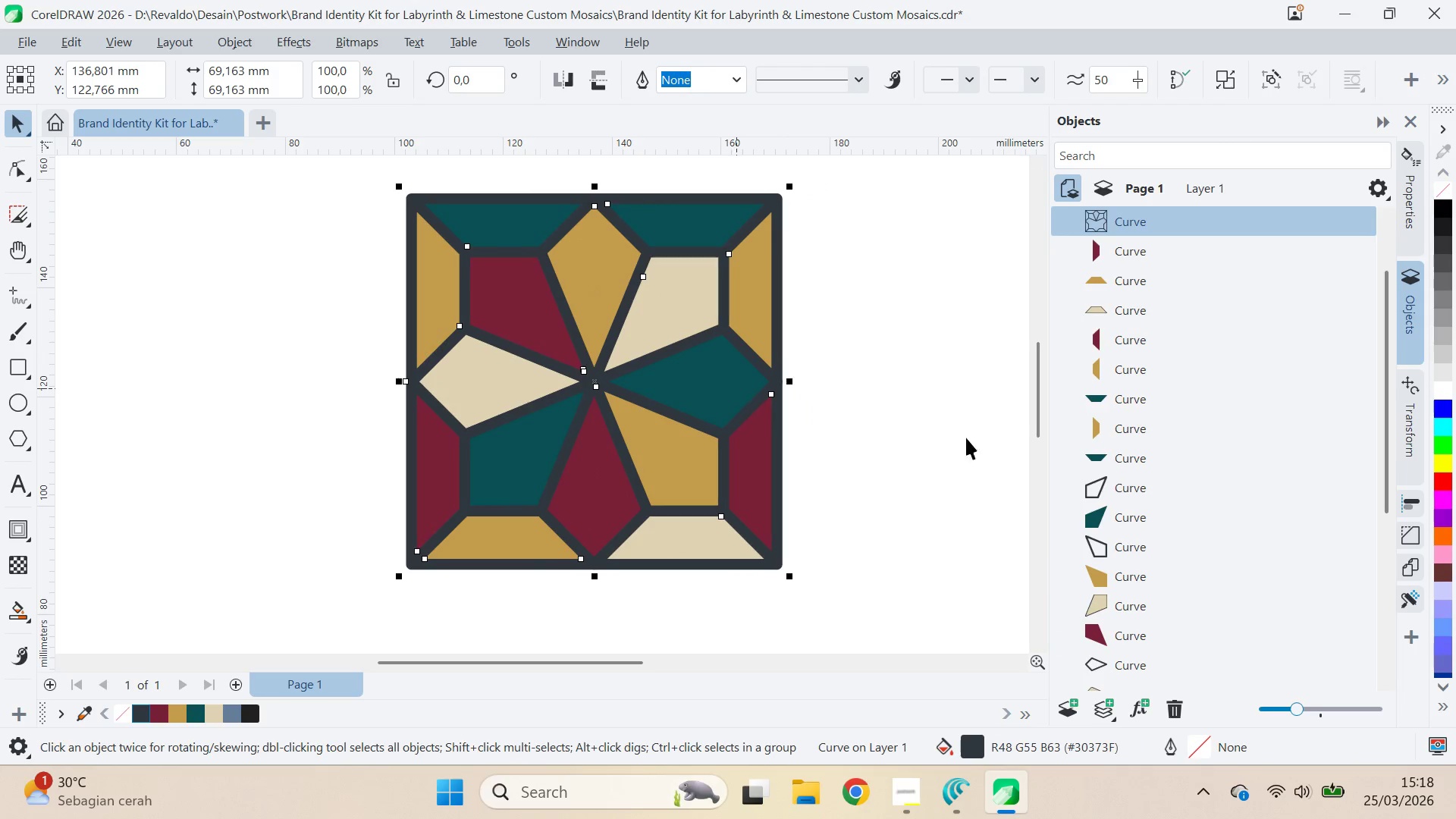 
left_click([1156, 485])
 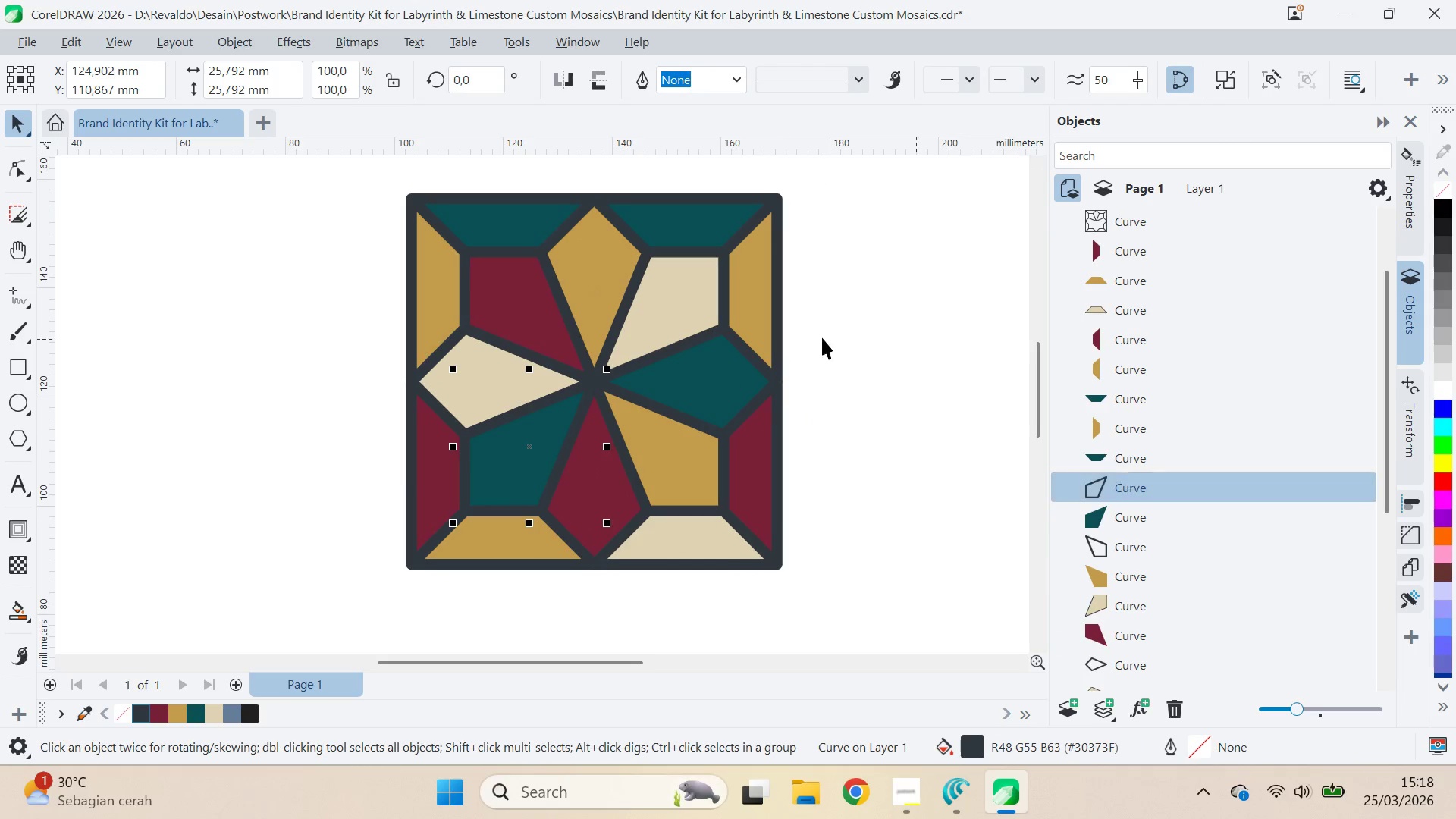 
hold_key(key=ShiftLeft, duration=0.89)
left_click([783, 290])
 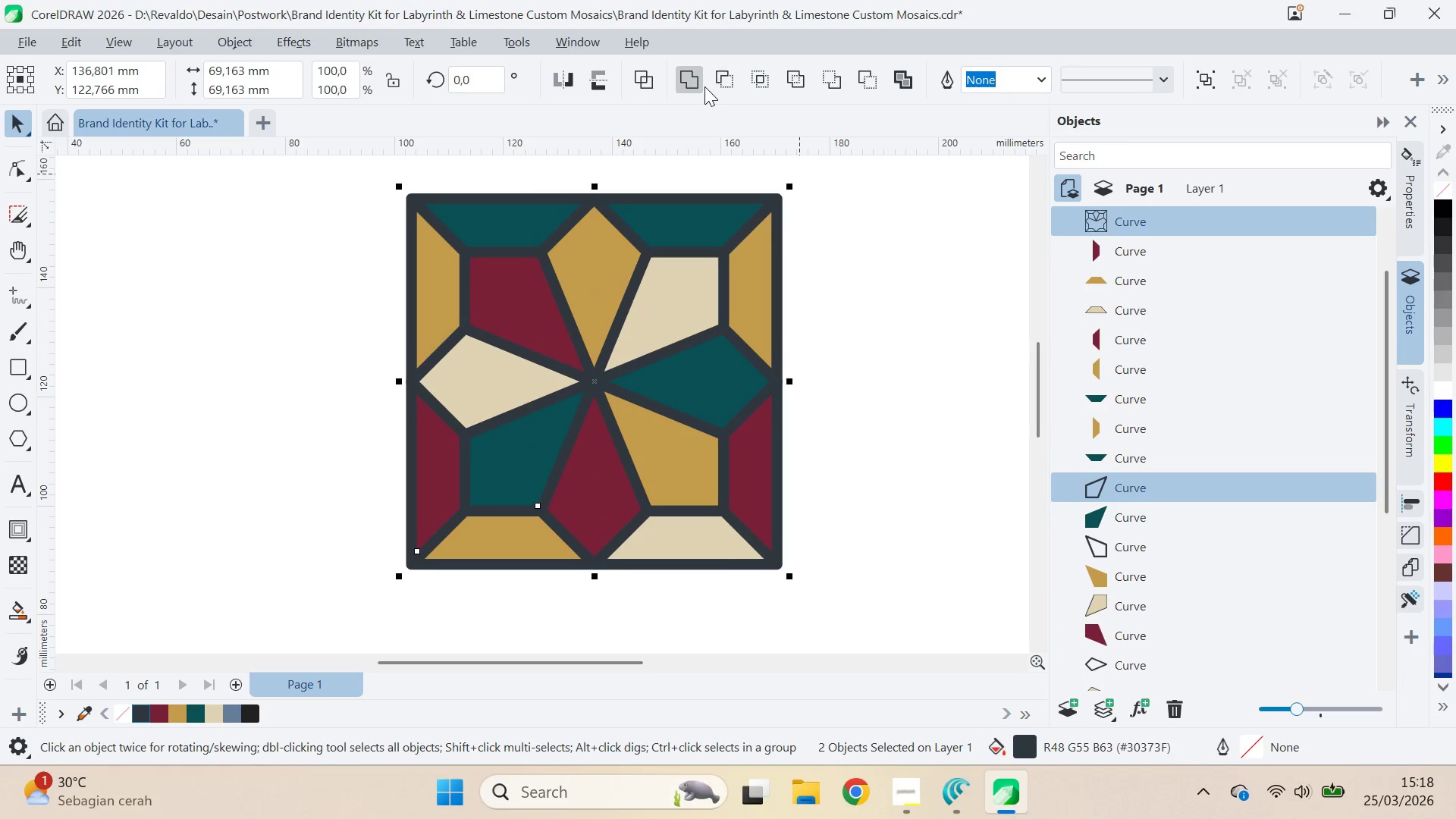 
left_click([692, 83])
 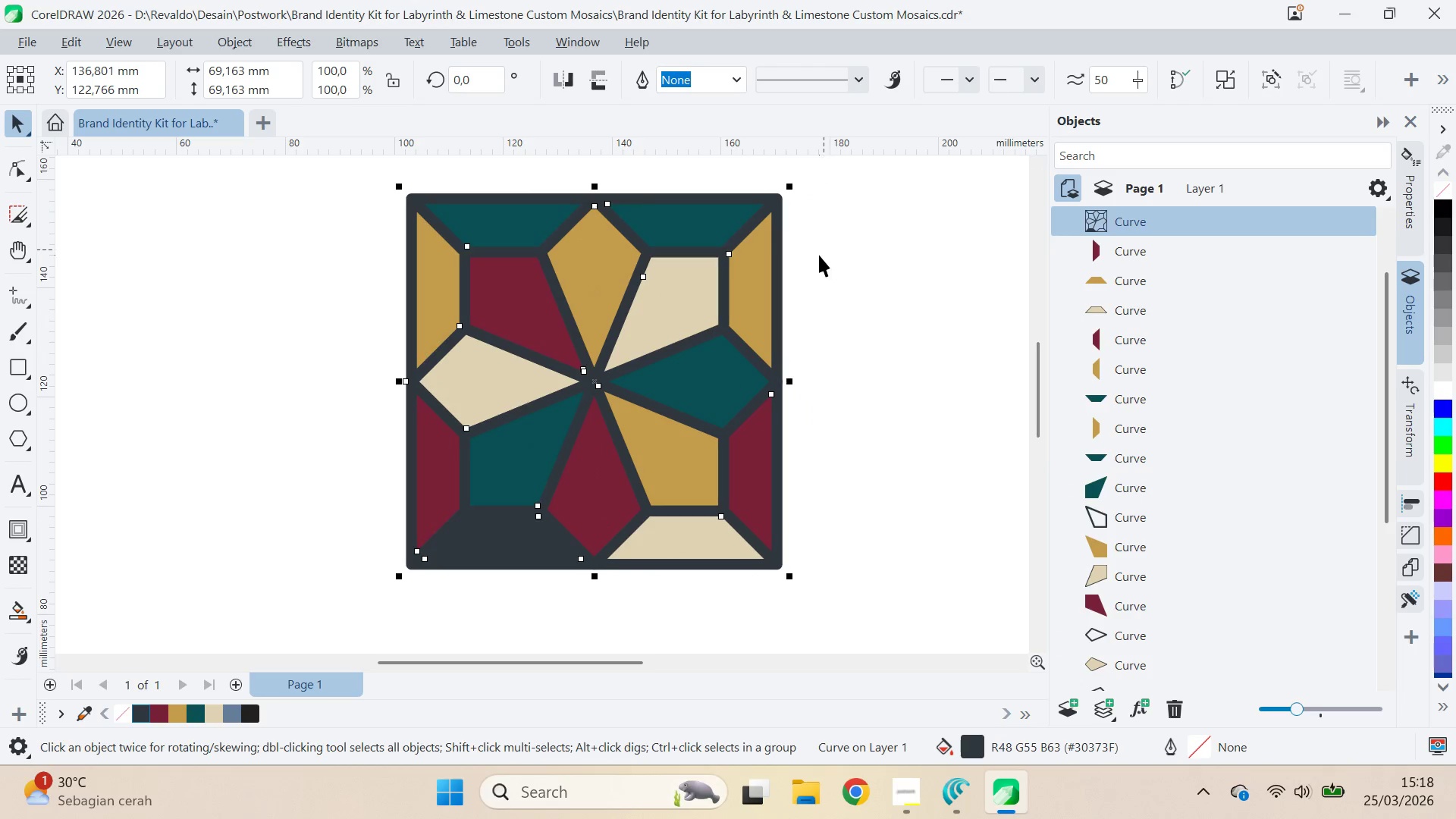 
key(A)
 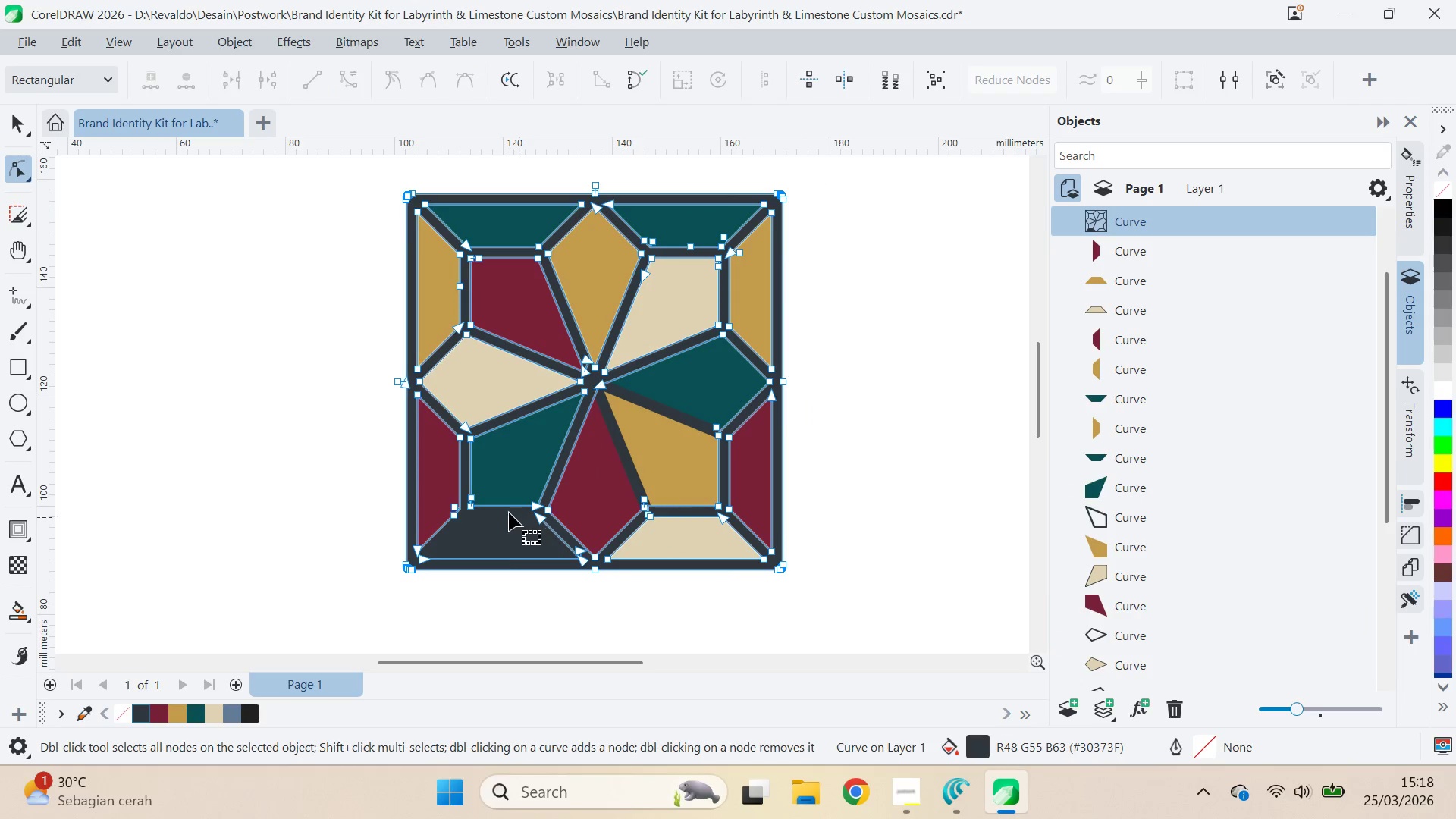 
key(Control+Z)
 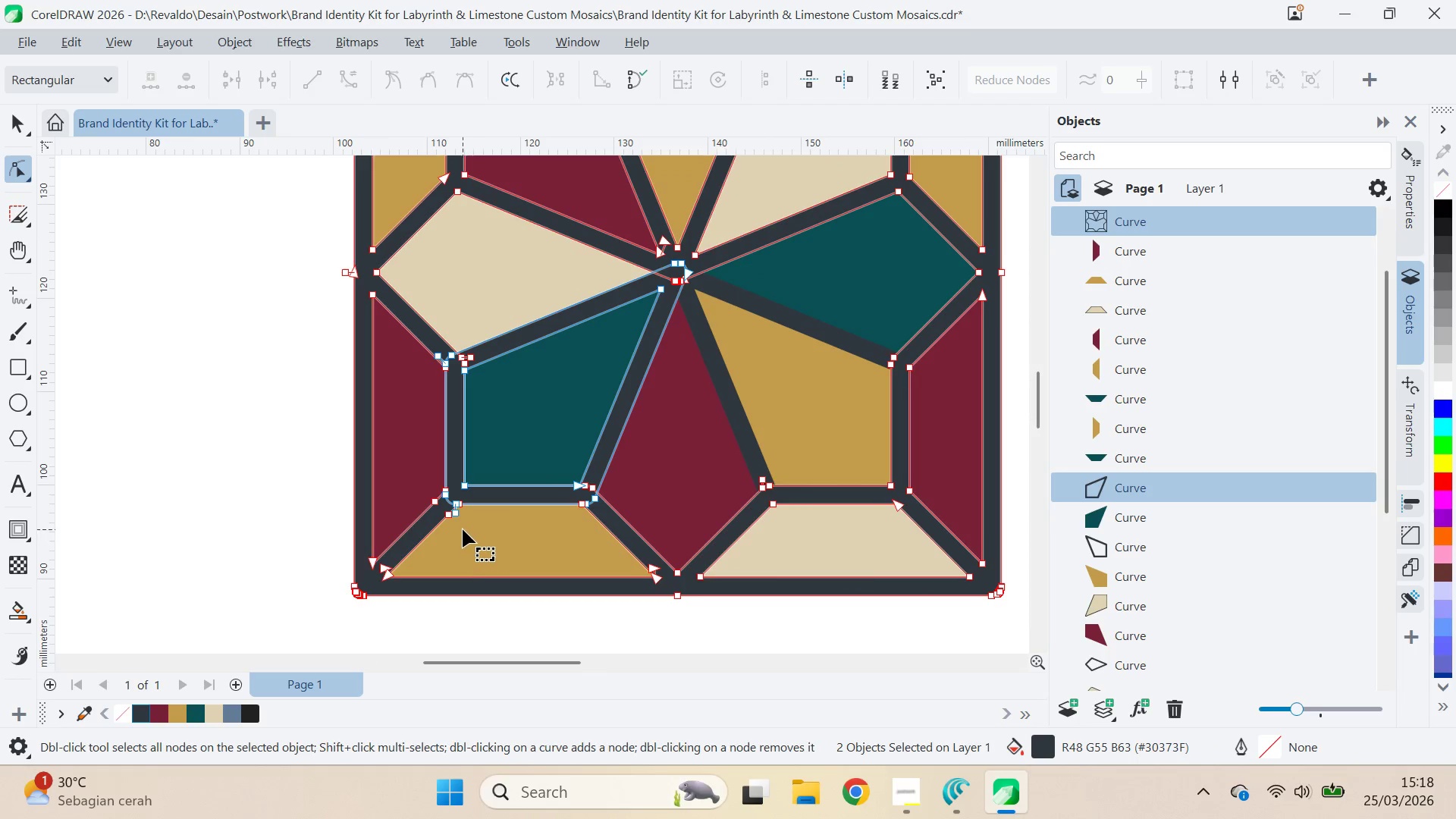 
scroll: coordinate [462, 517], scroll_direction: up, amount: 9.0
 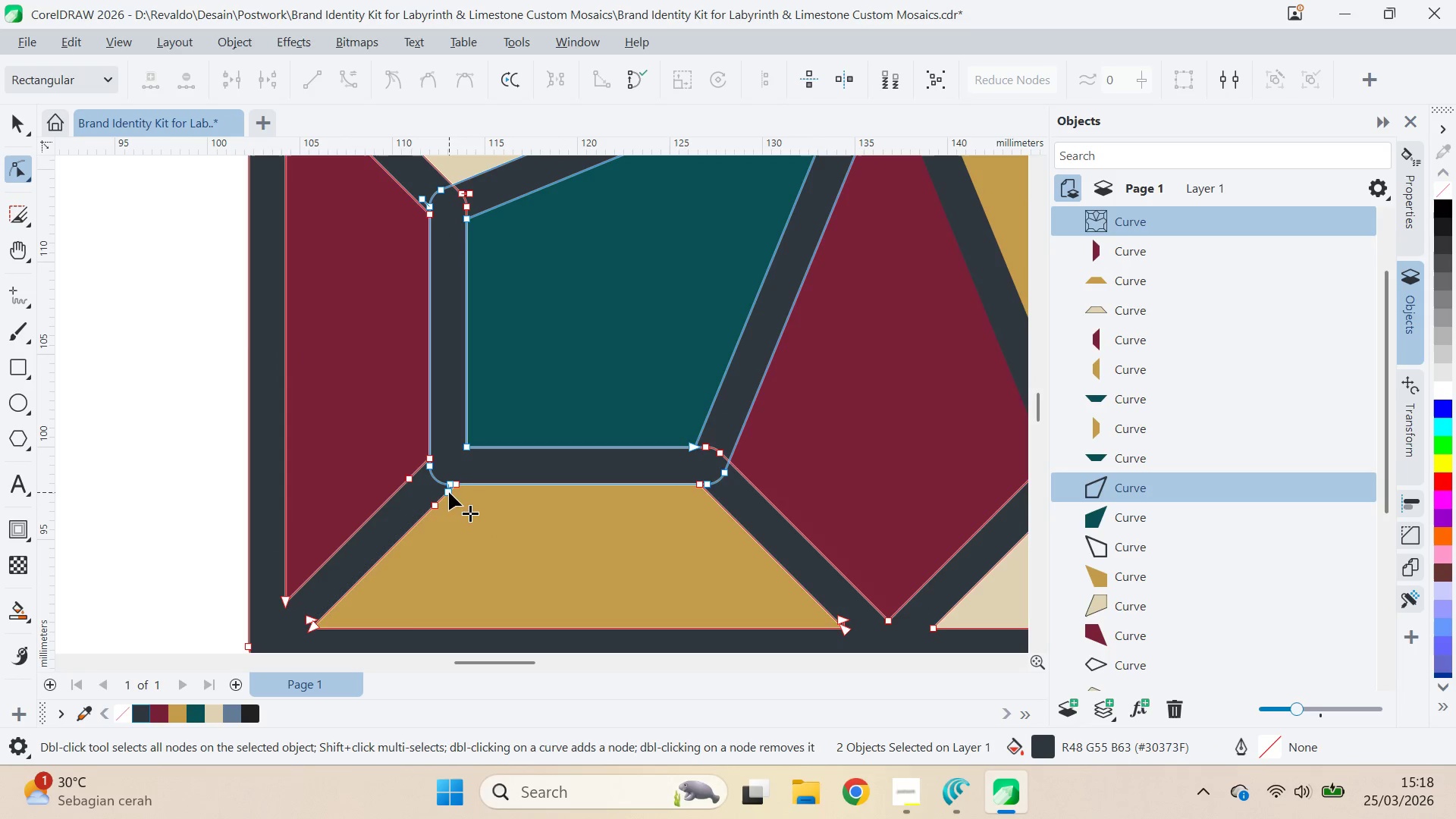 
key(Control+ControlLeft)
 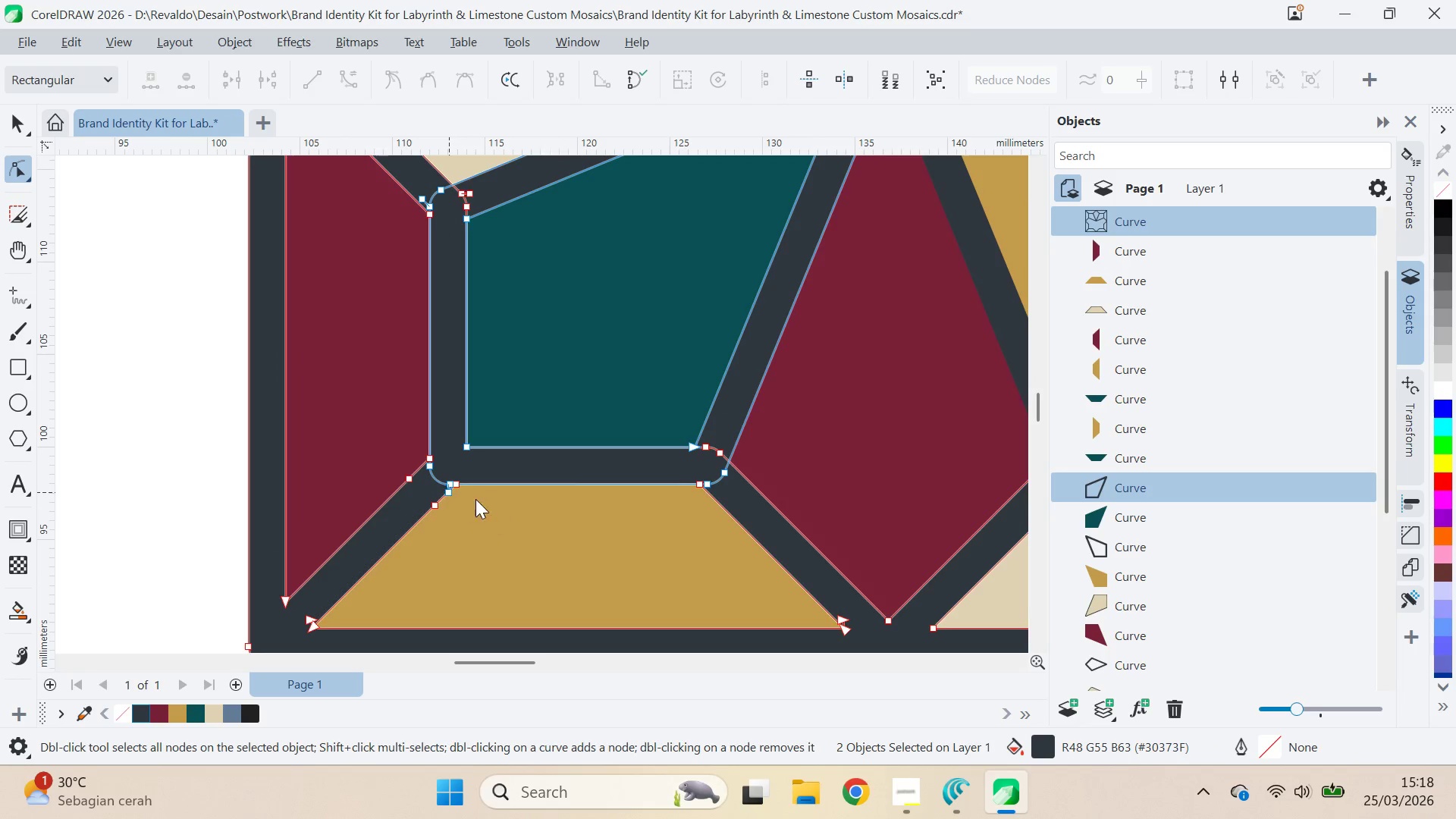 
key(Control+A)
 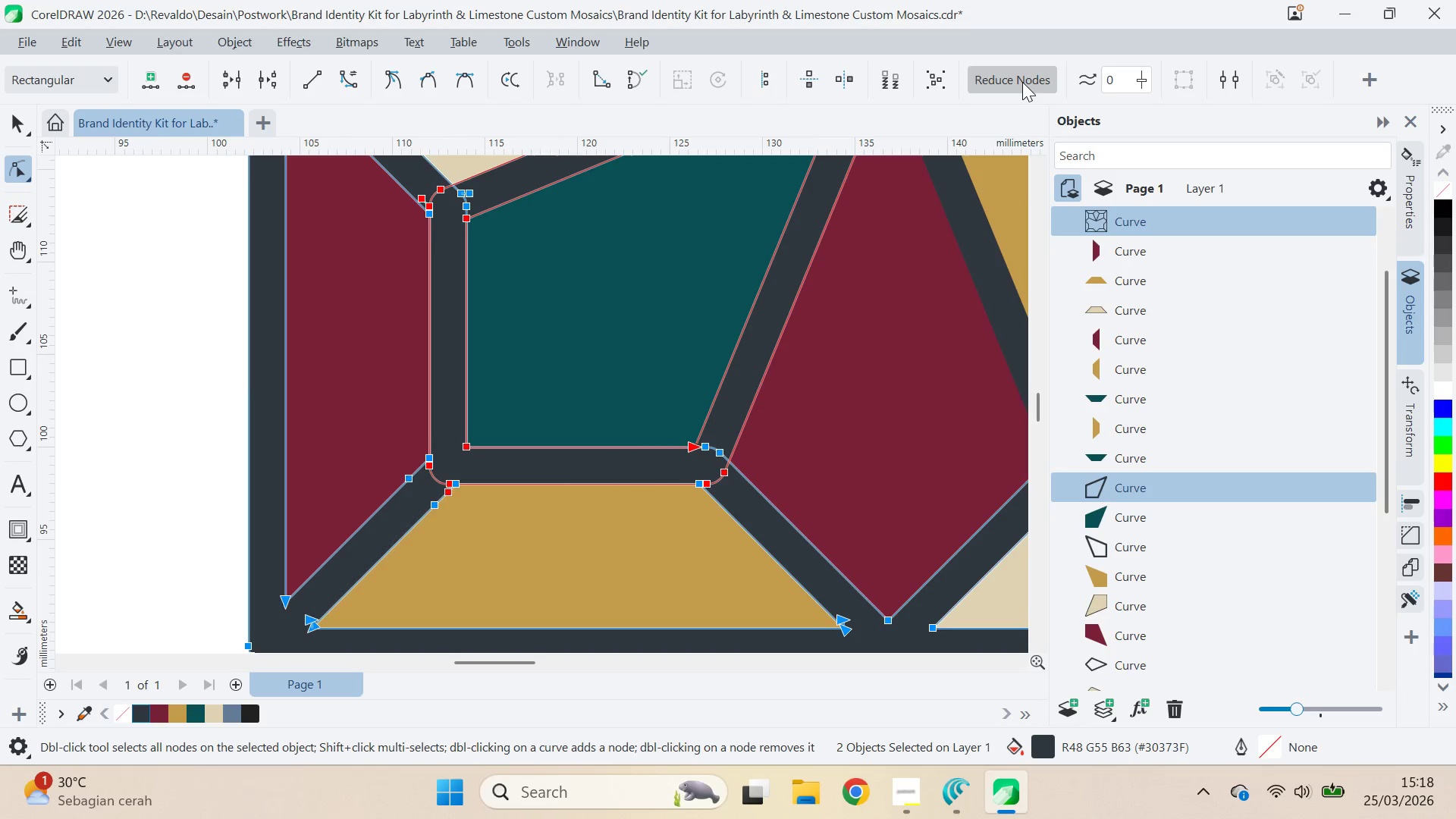 
left_click([1022, 82])
 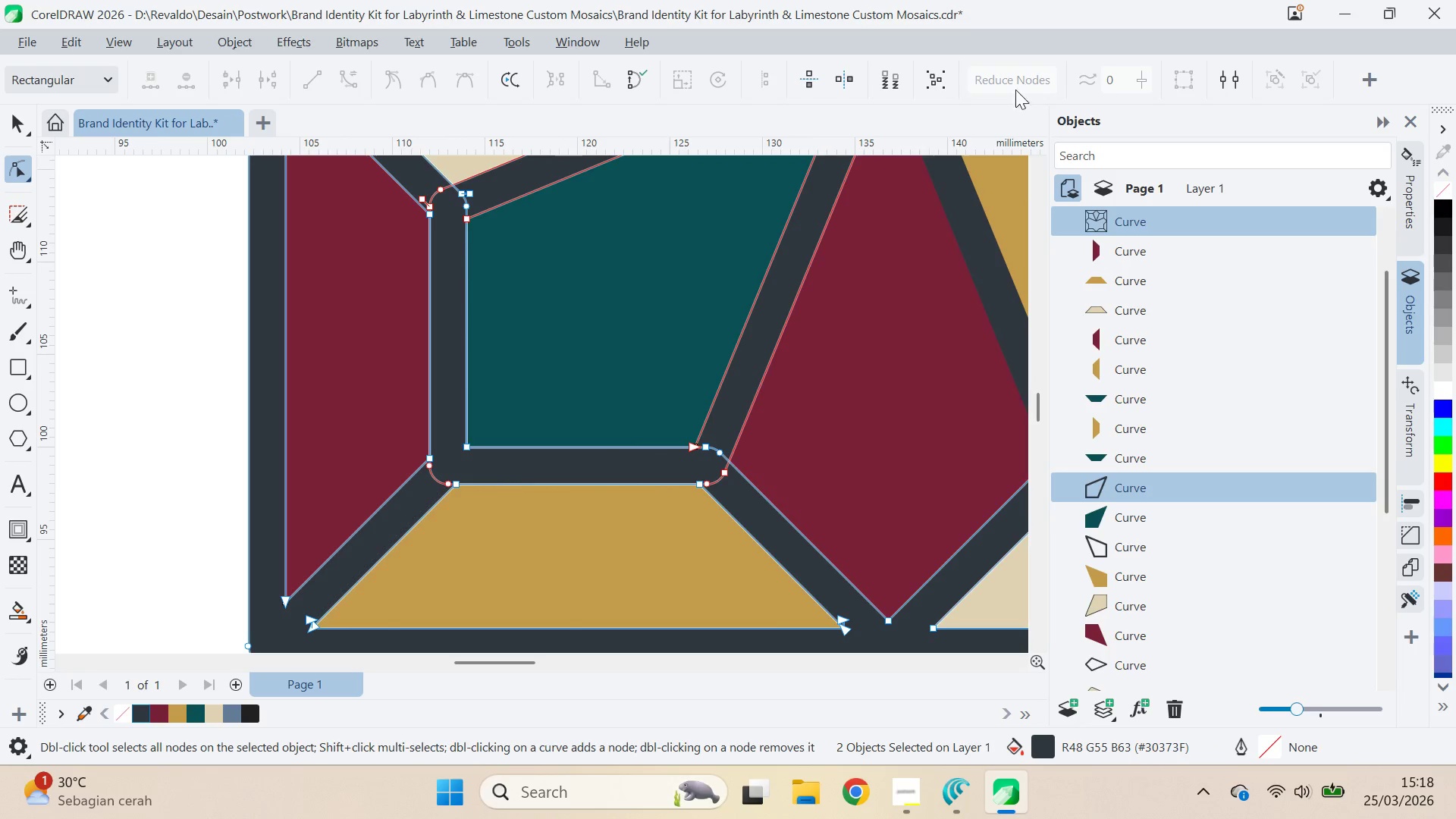 
key(V)
 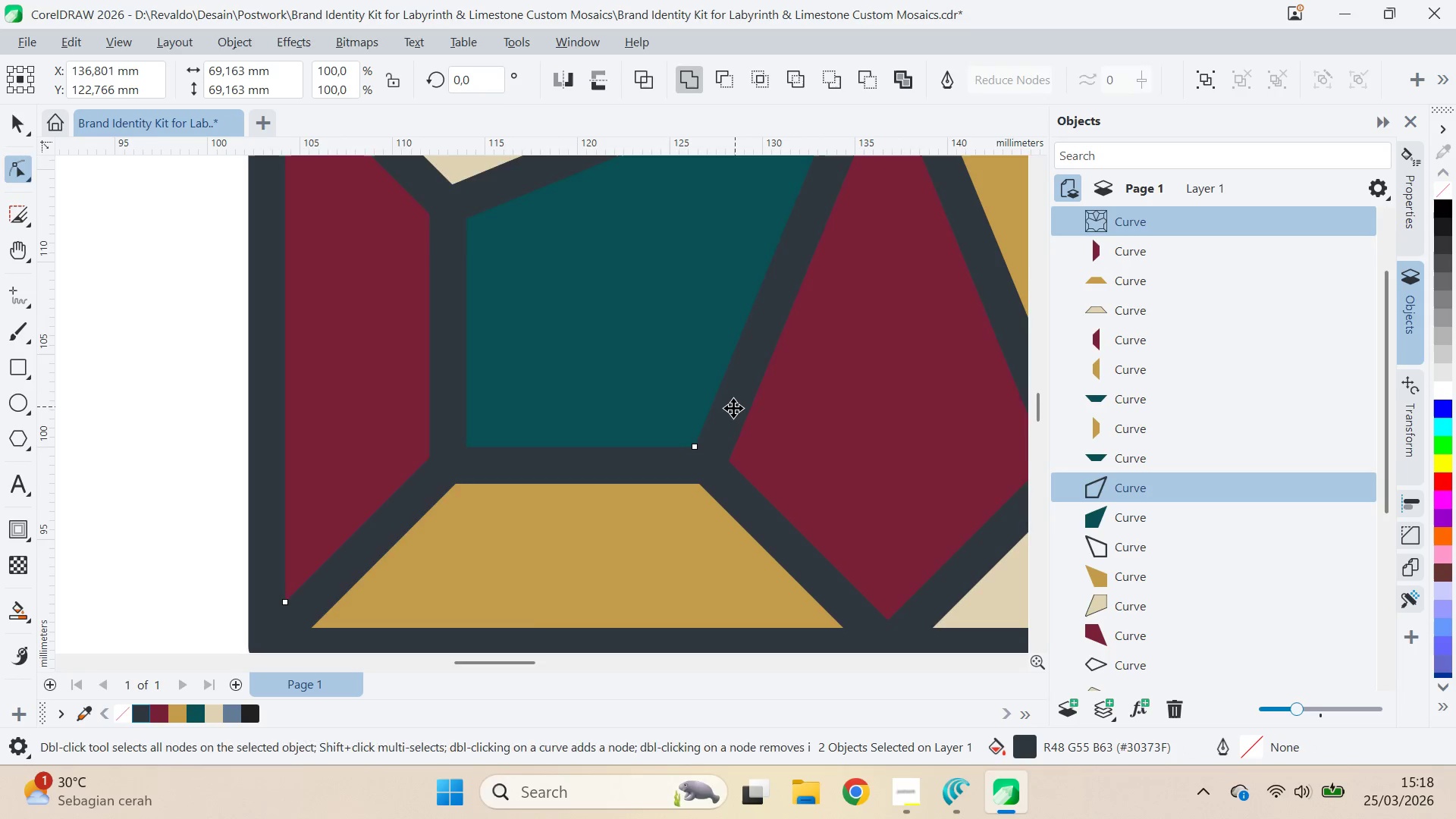 
scroll: coordinate [734, 409], scroll_direction: down, amount: 7.0
 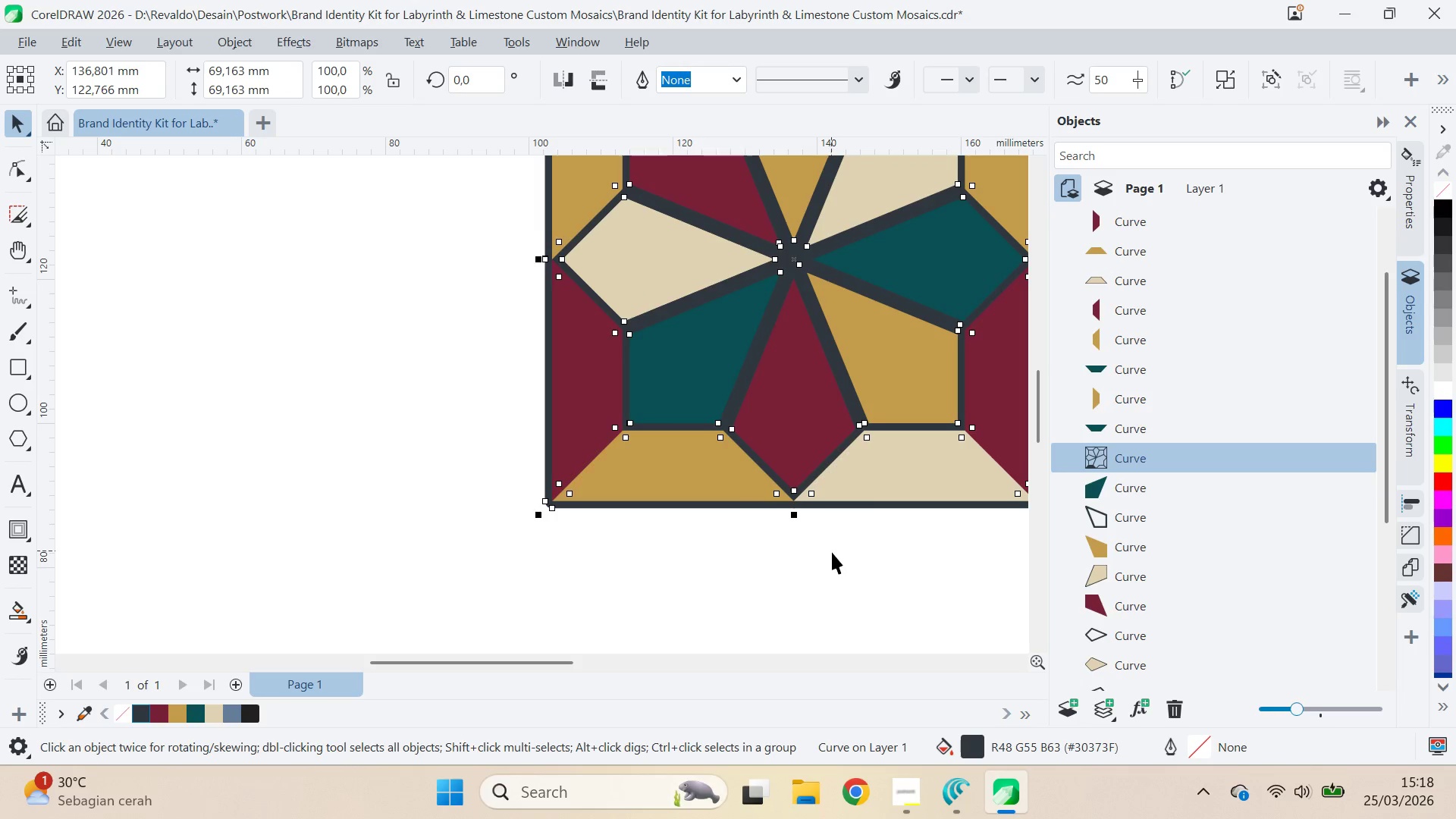 
key(A)
 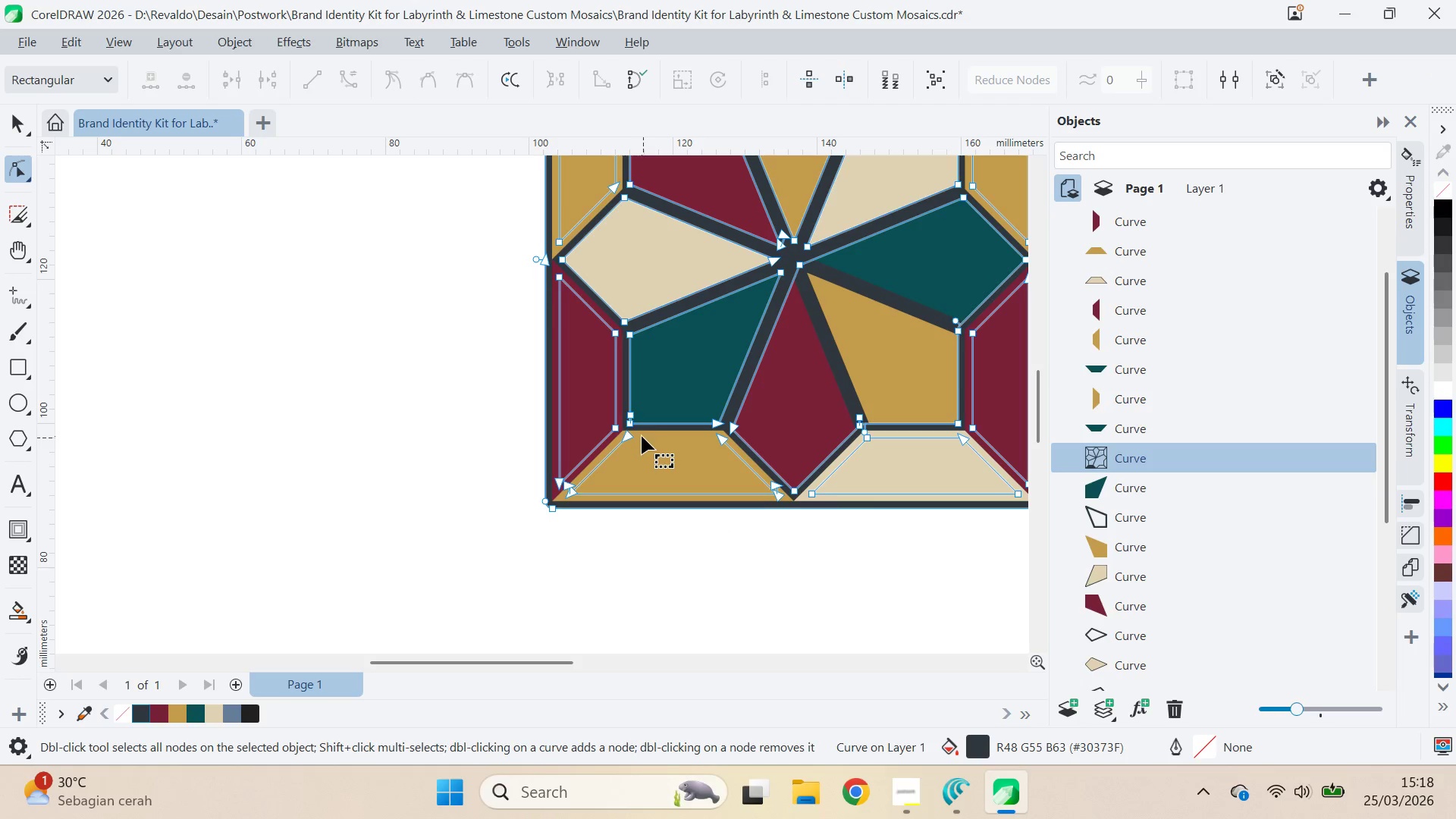 
scroll: coordinate [640, 441], scroll_direction: up, amount: 9.0
 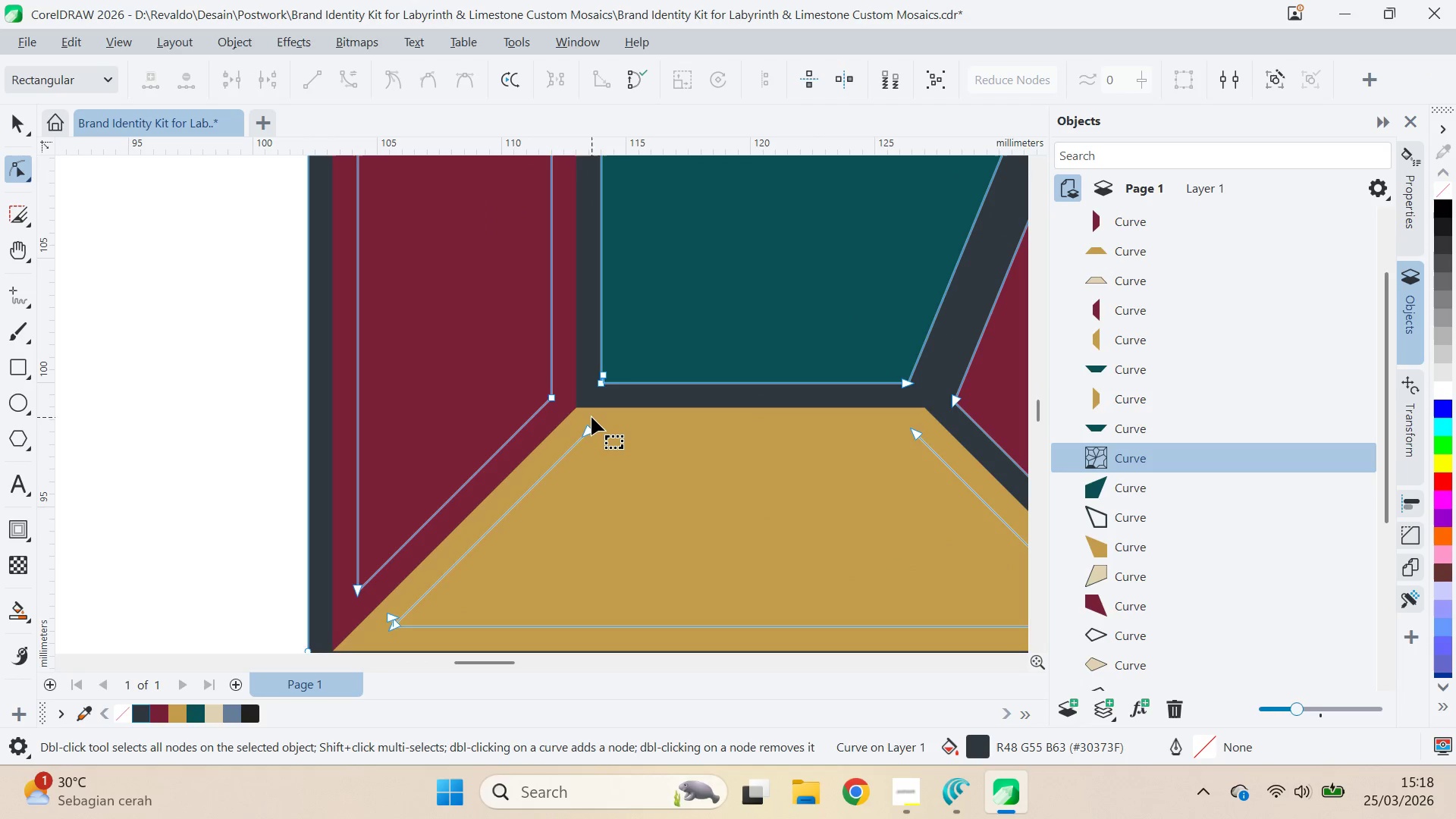 
hold_key(key=AltLeft, duration=1.5)
left_click_drag(start_coordinate=[573, 423], to_coordinate=[917, 410])
 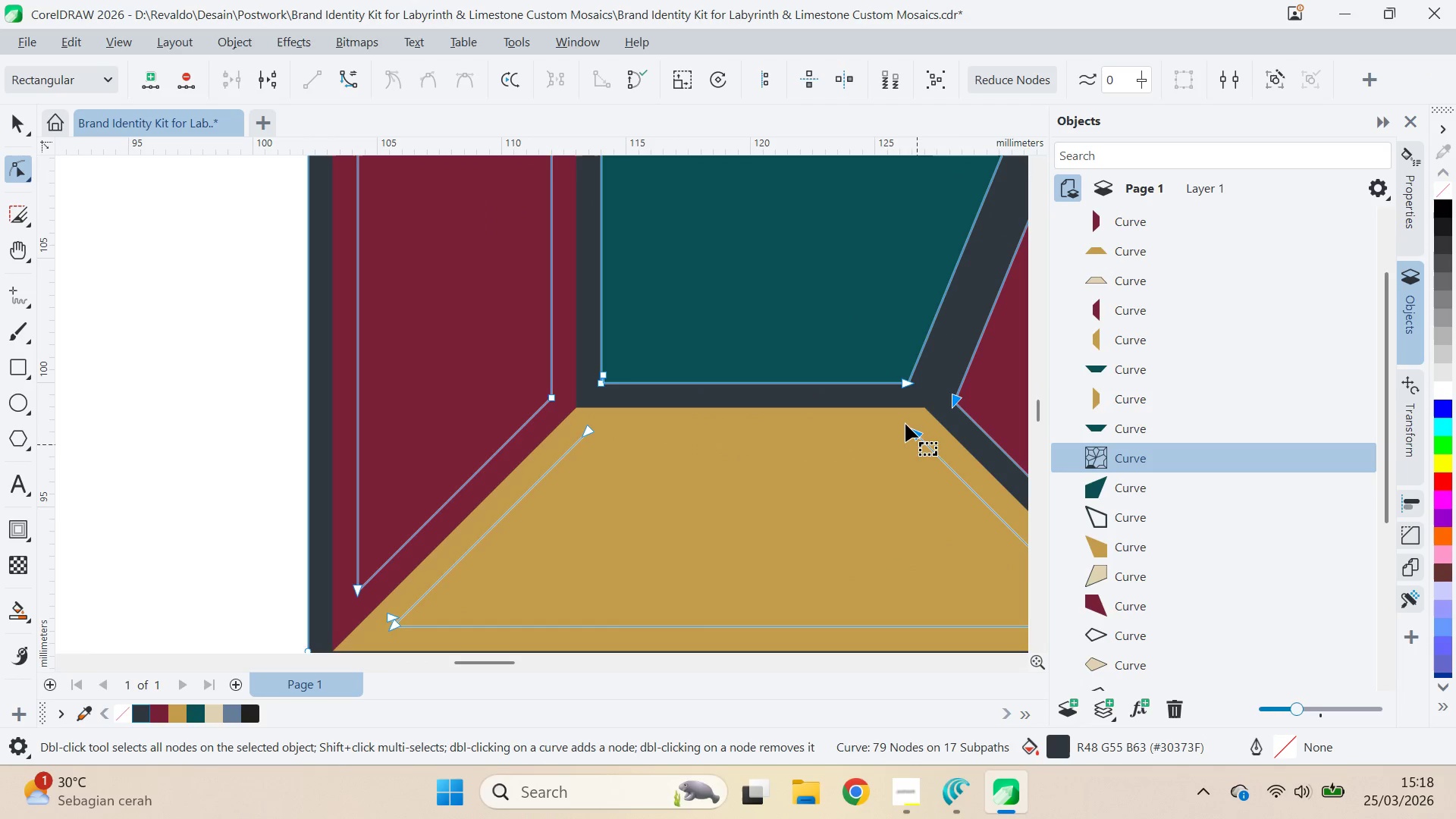 
hold_key(key=AltLeft, duration=0.36)
 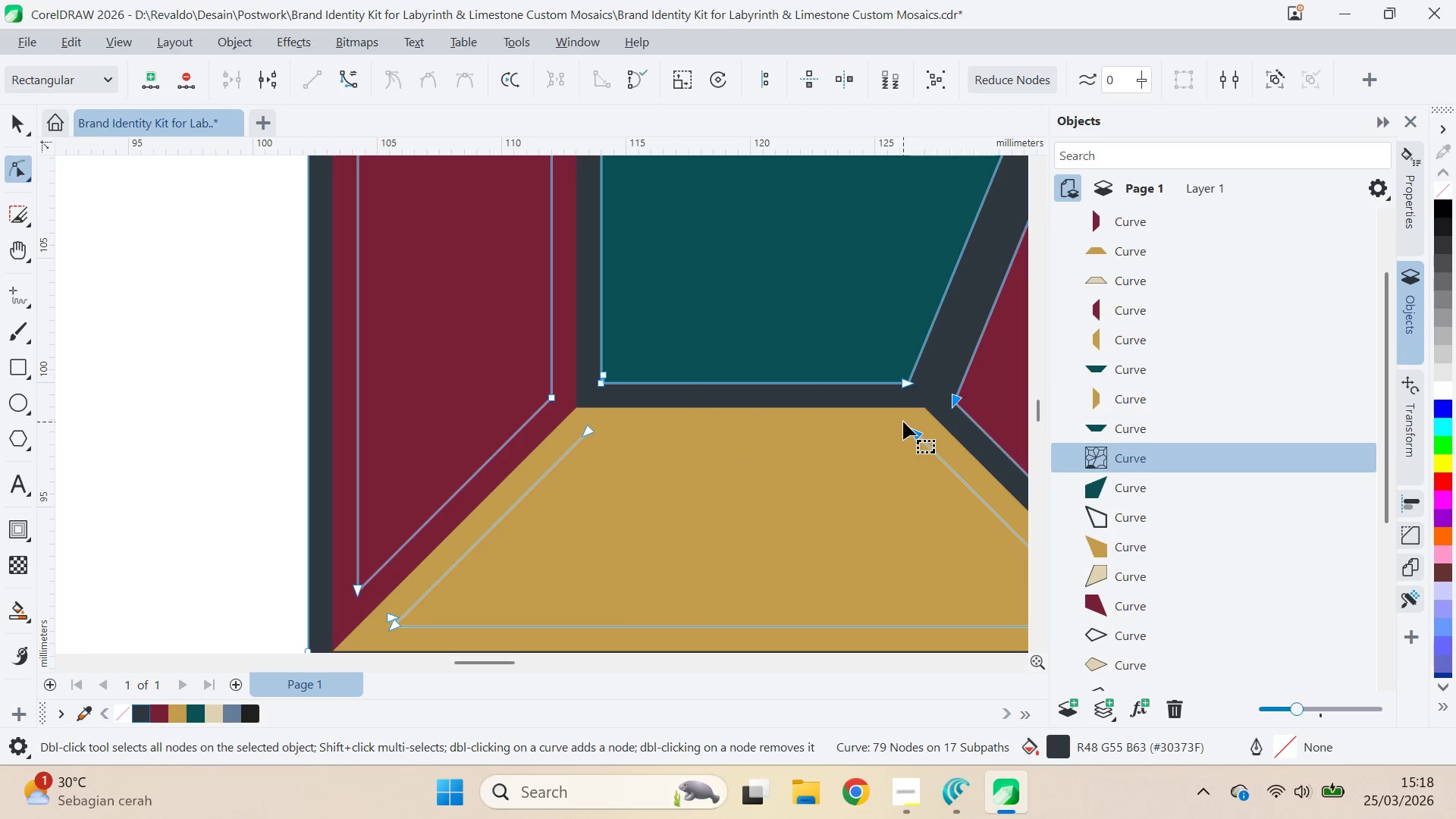 
left_click_drag(start_coordinate=[578, 410], to_coordinate=[930, 447])
 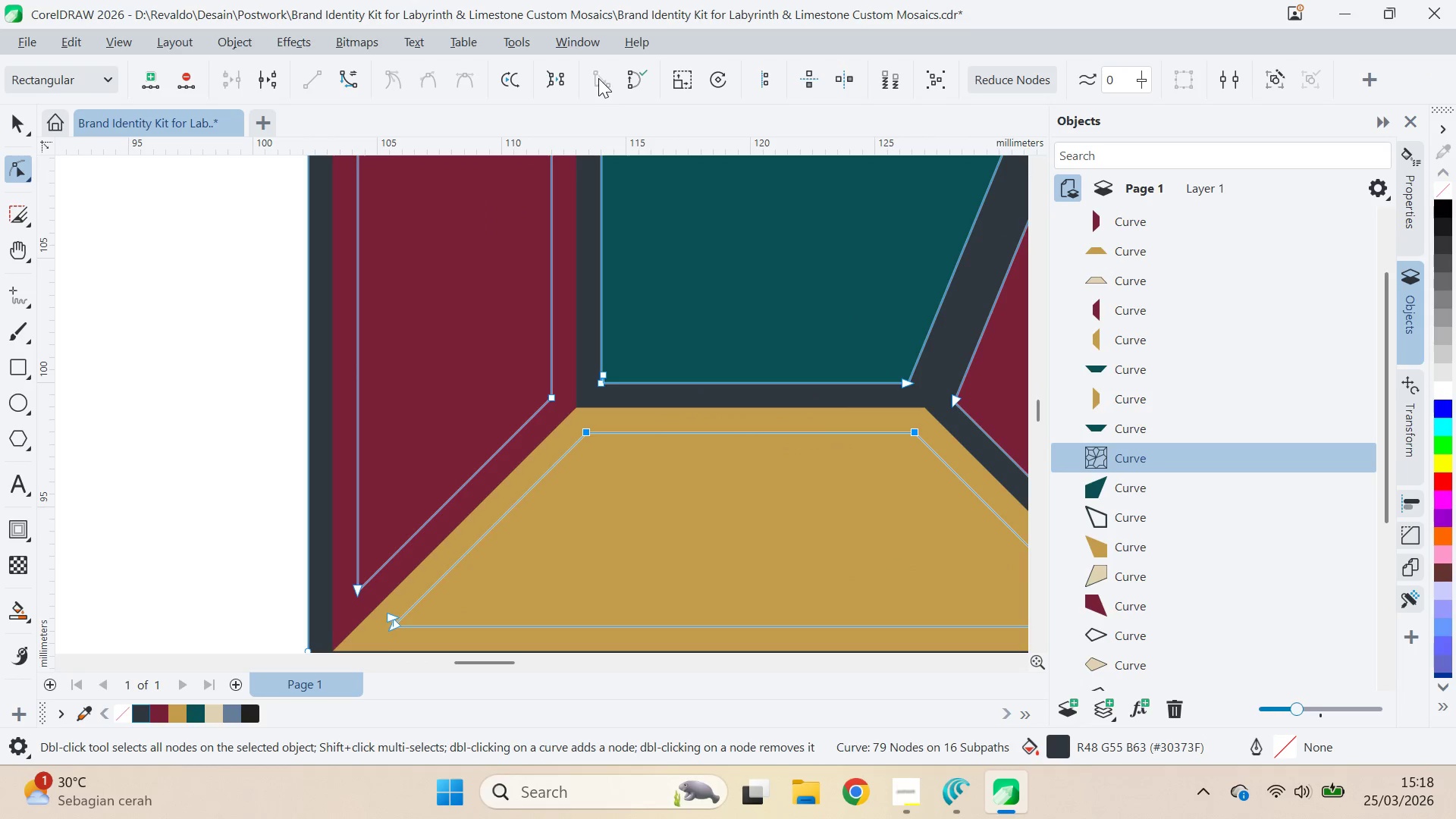 
key(V)
 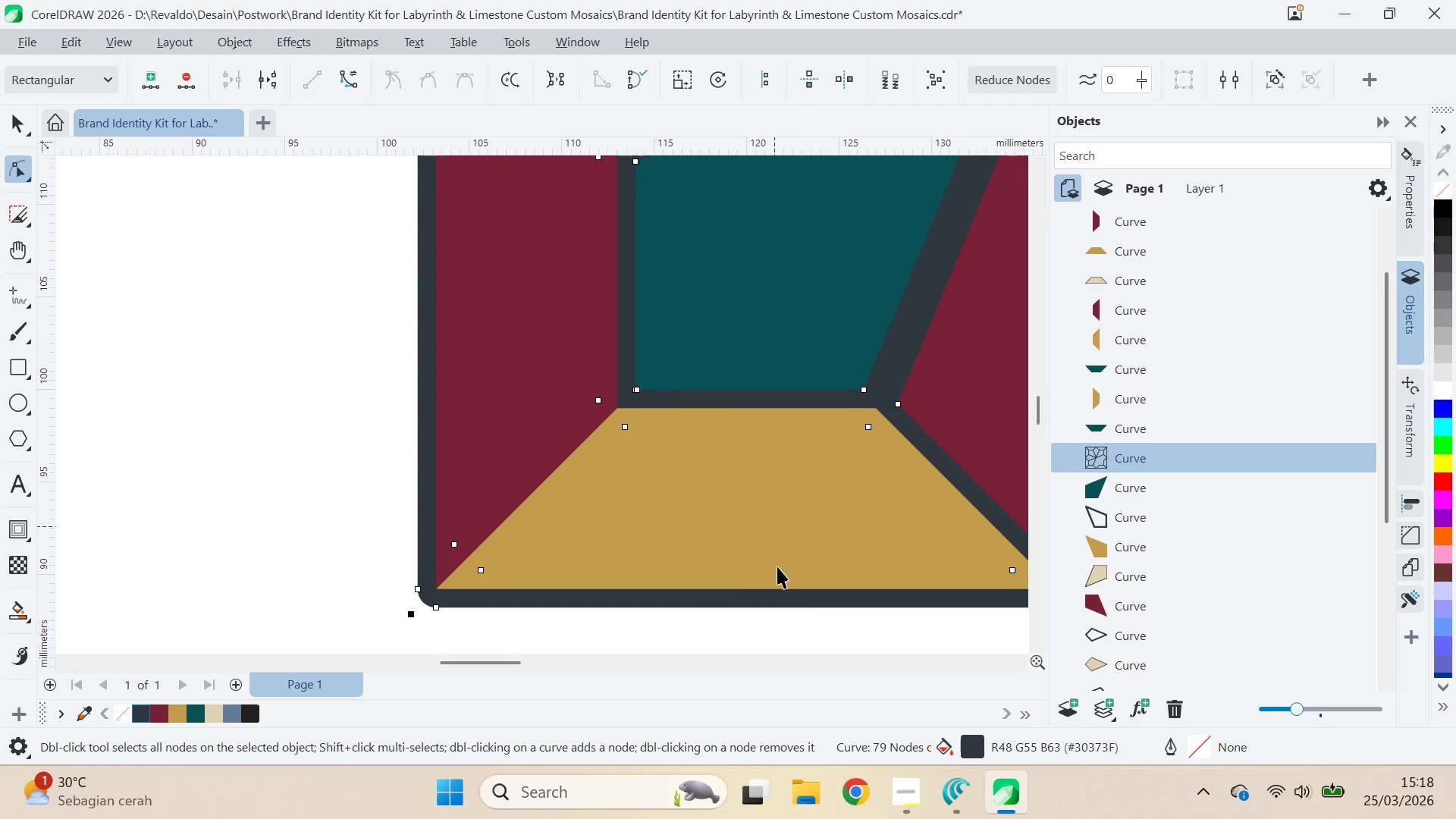 
scroll: coordinate [747, 416], scroll_direction: down, amount: 3.0
 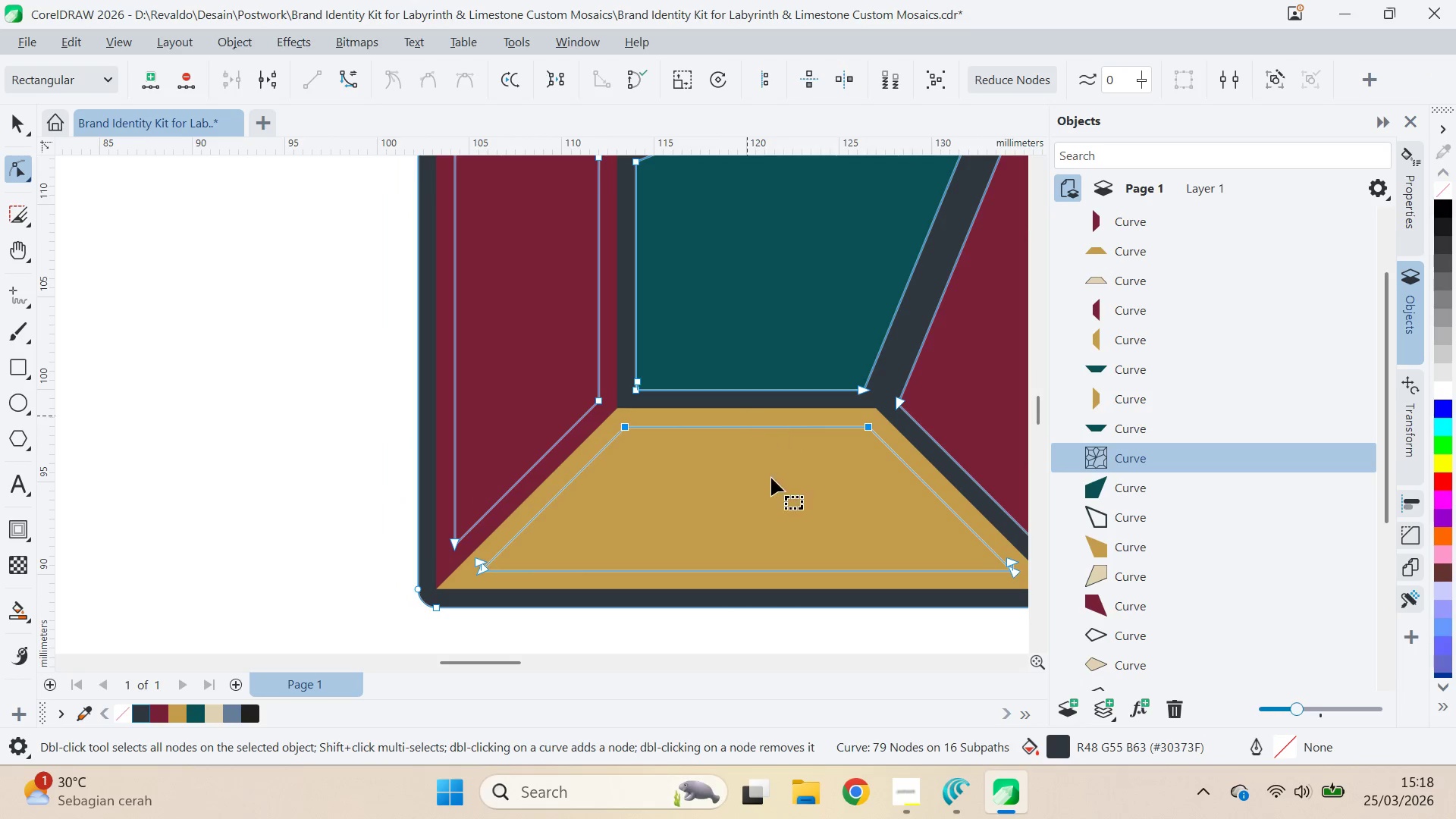 
type(qq)
 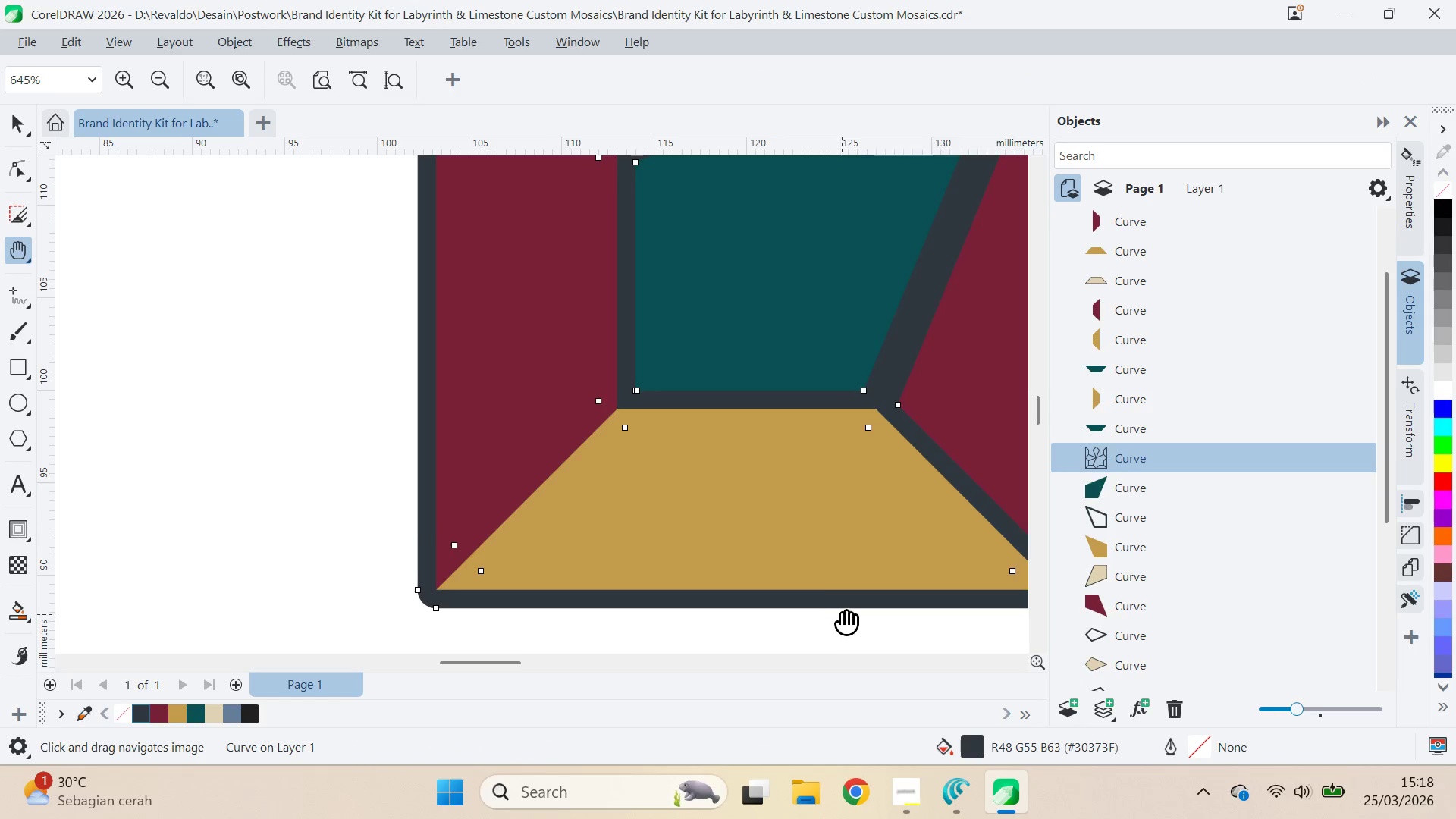 
left_click_drag(start_coordinate=[829, 611], to_coordinate=[467, 592])
 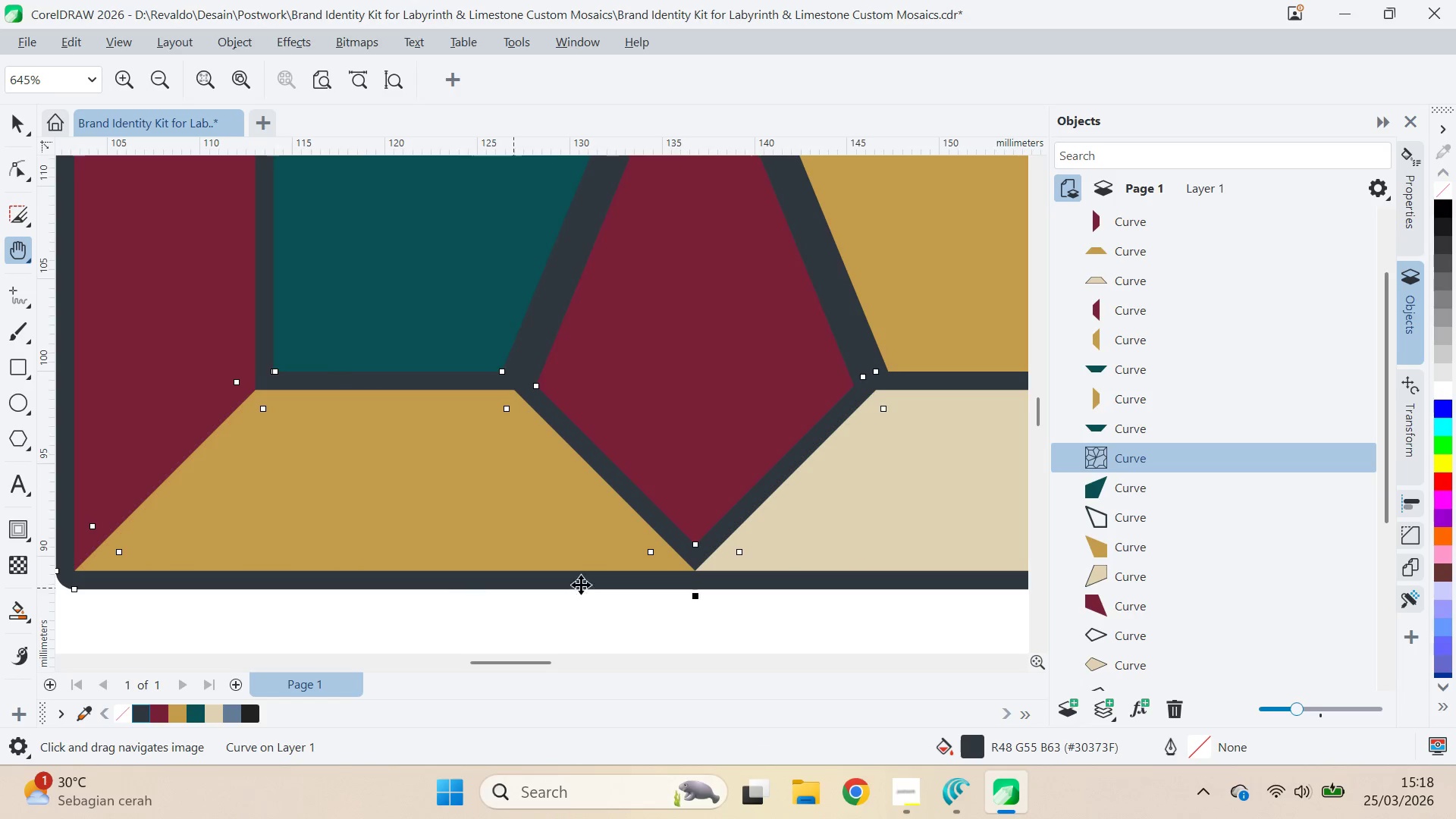 
key(V)
 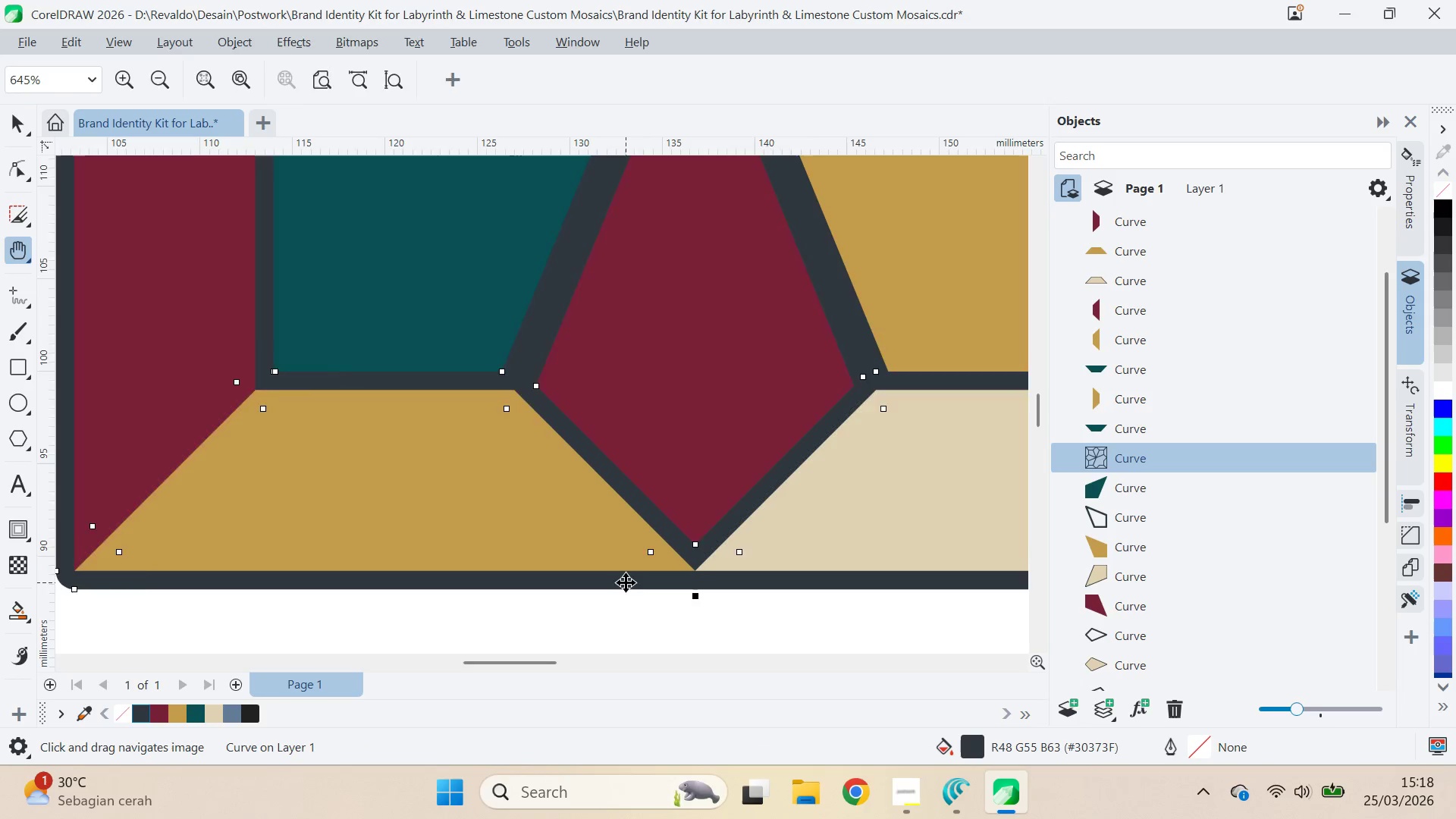 
scroll: coordinate [667, 579], scroll_direction: down, amount: 4.0
 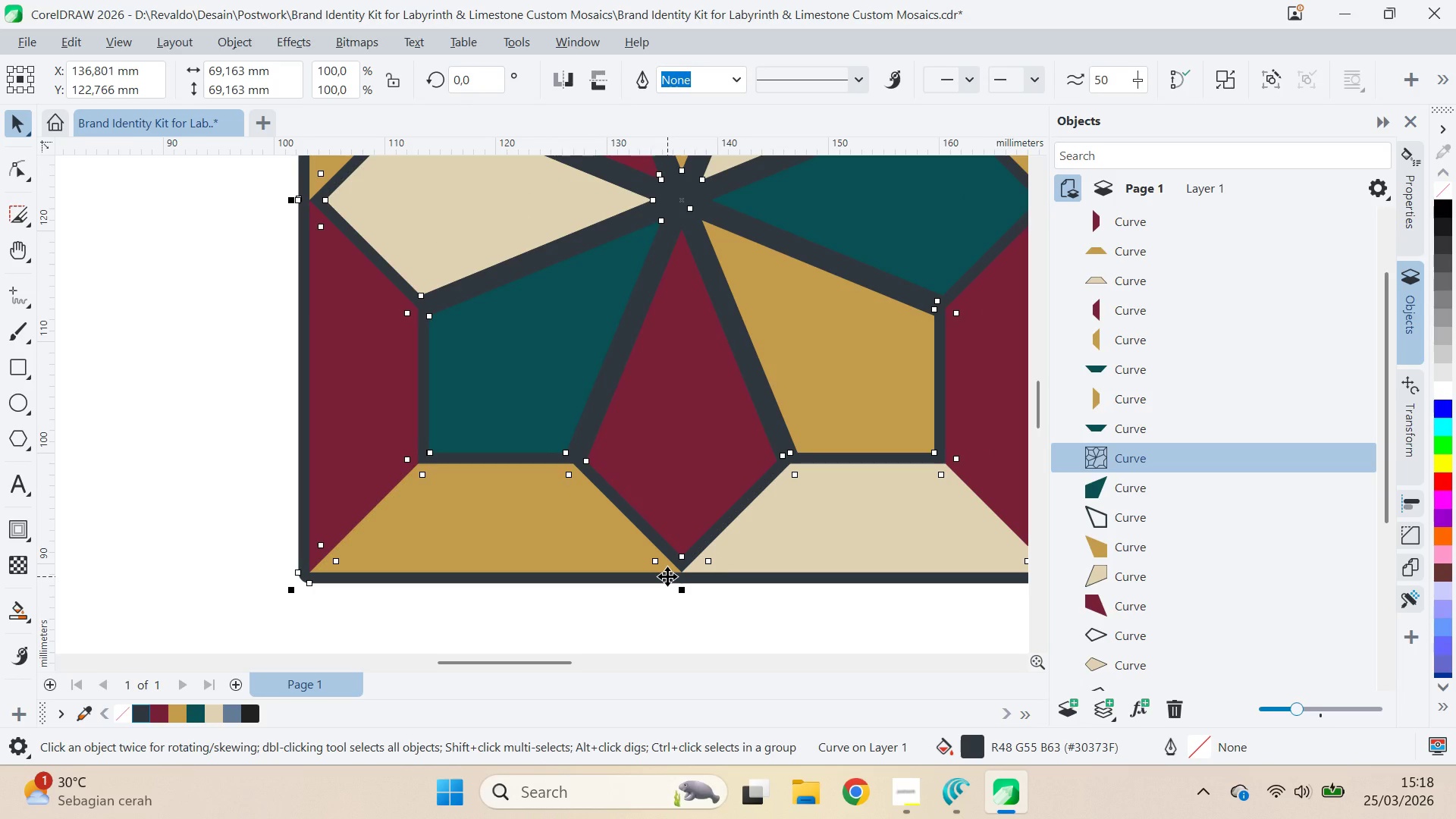 
key(Shift+PageUp)
 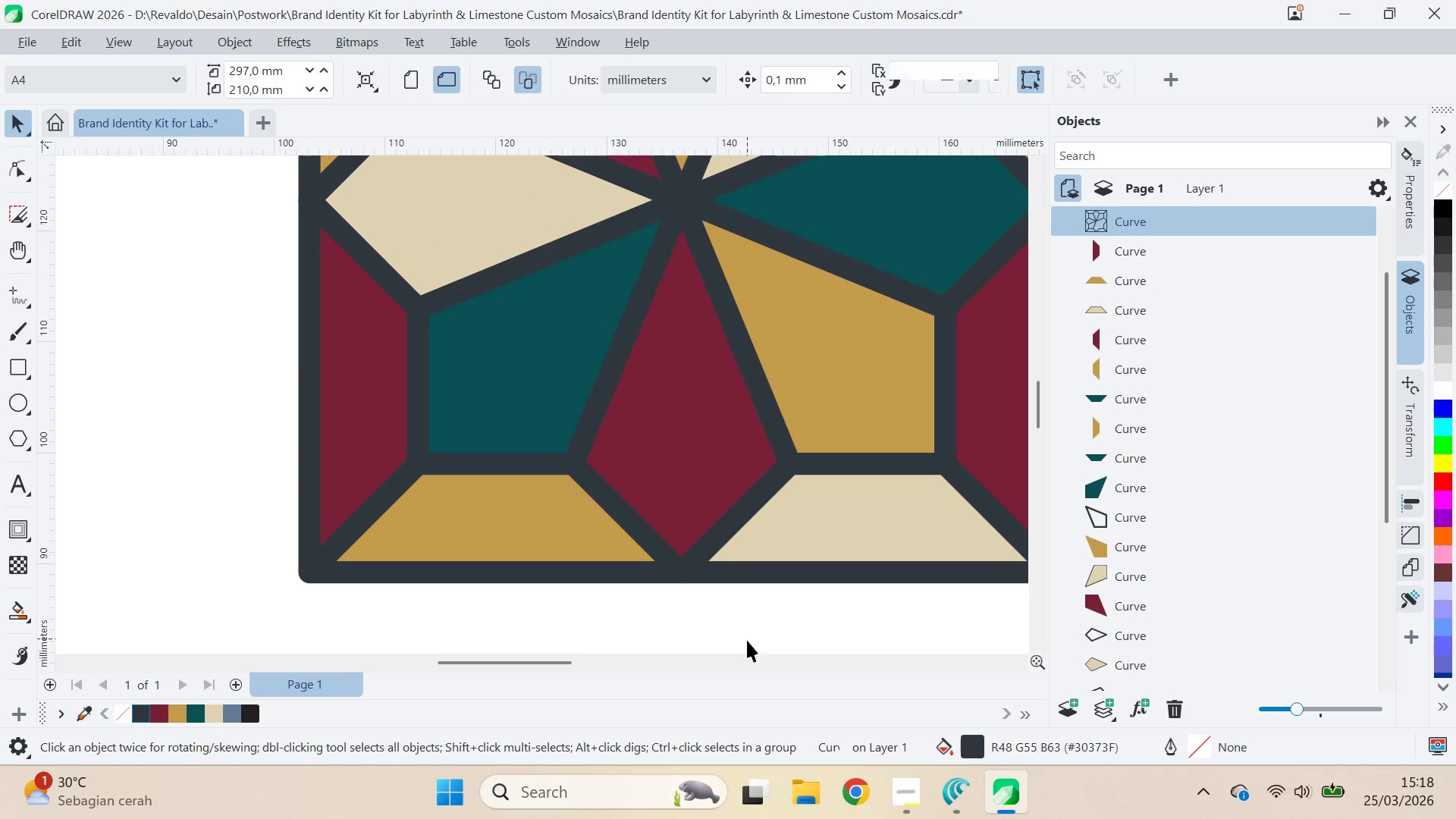 
left_click([1119, 542])
 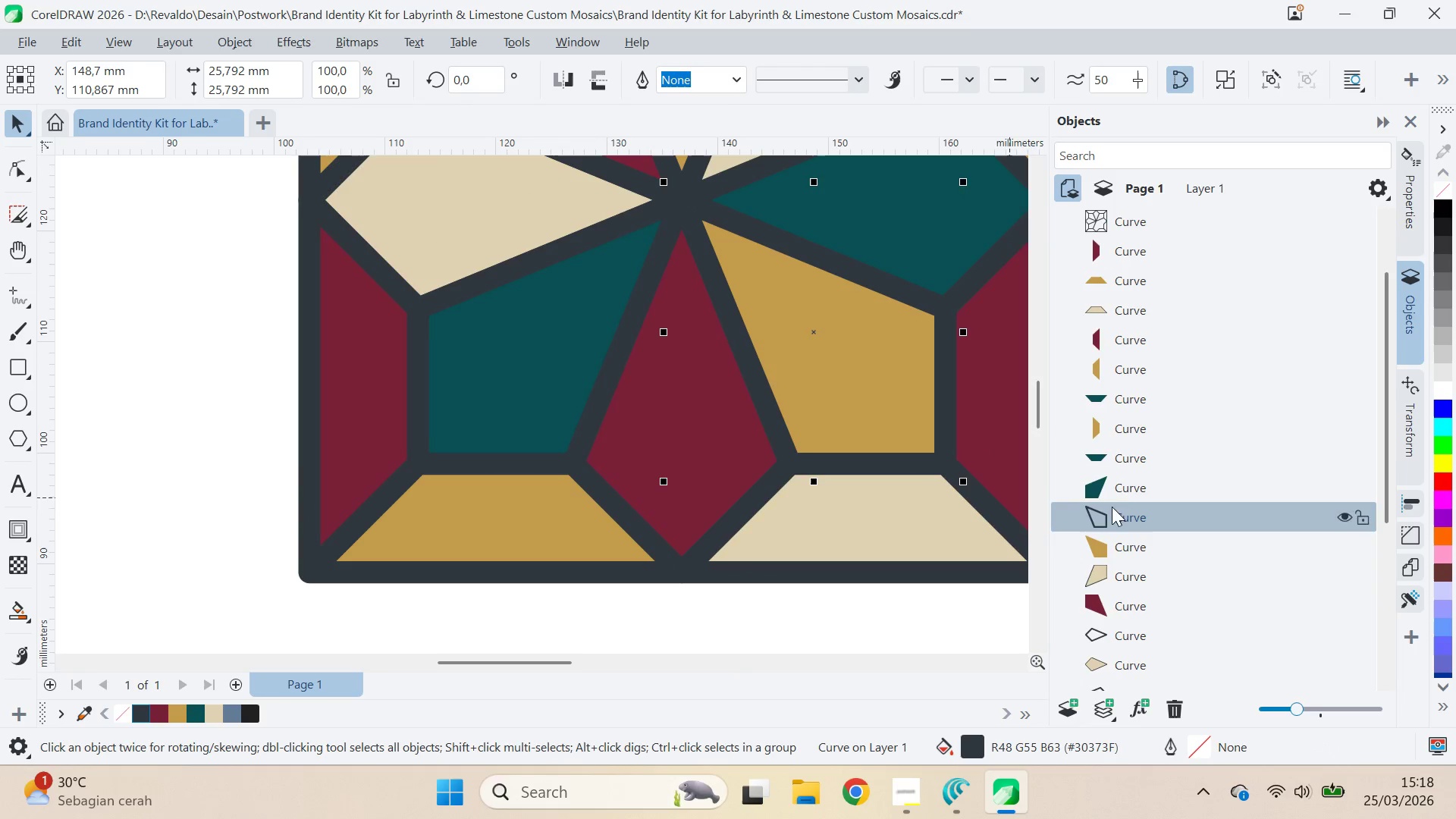 
hold_key(key=ControlLeft, duration=0.69)
 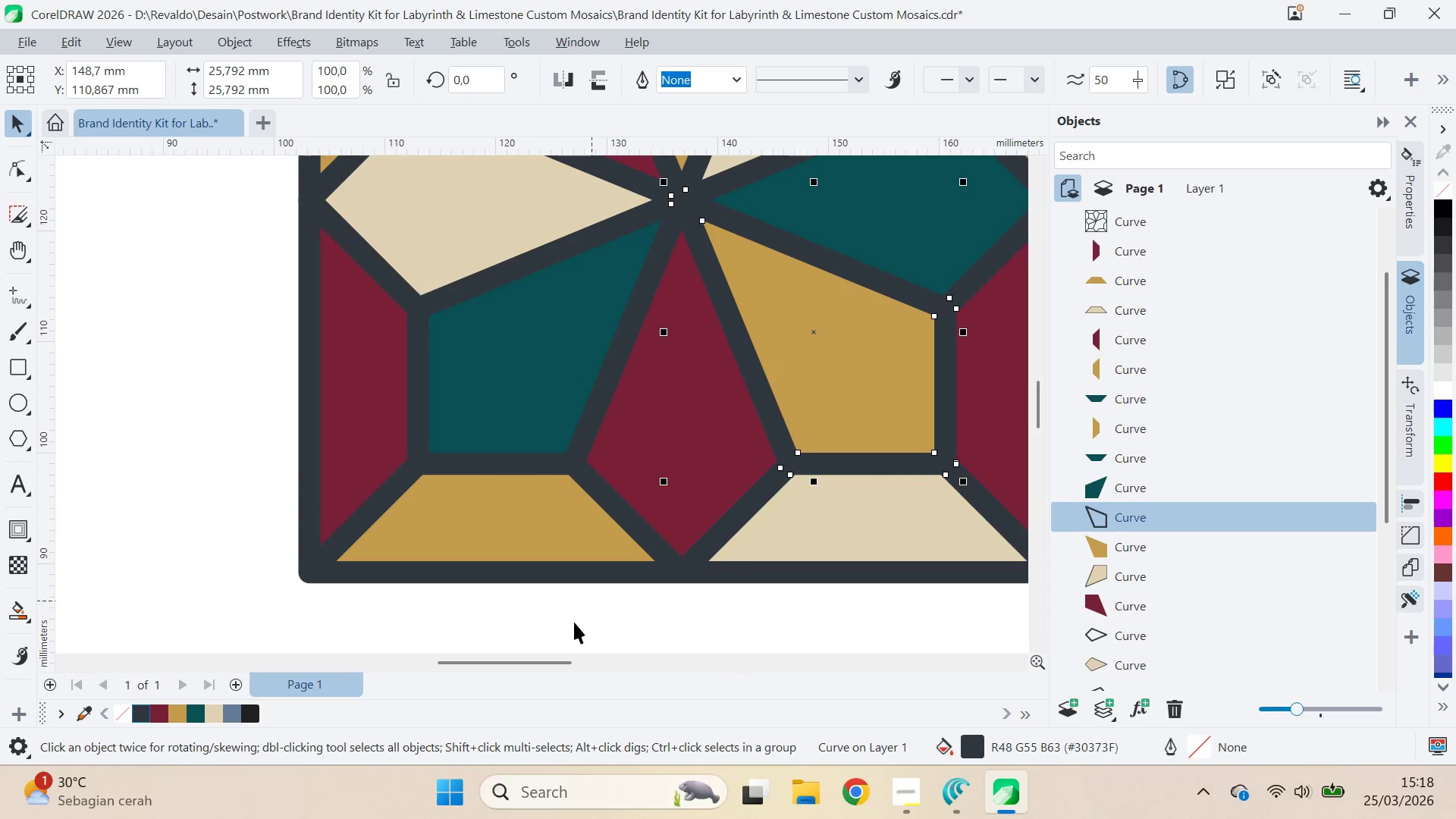 
hold_key(key=ShiftLeft, duration=0.83)
 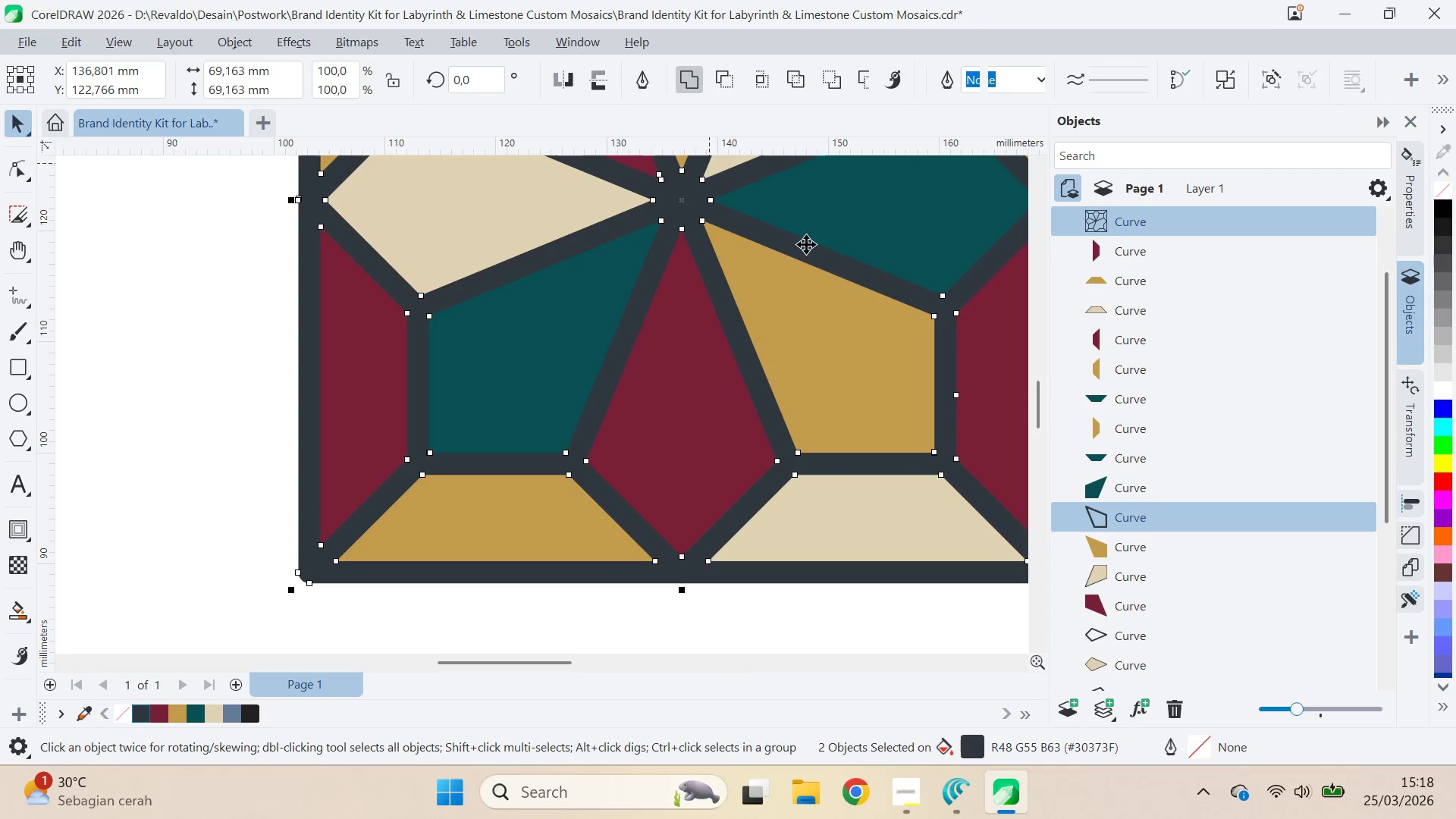 
type(qv)
 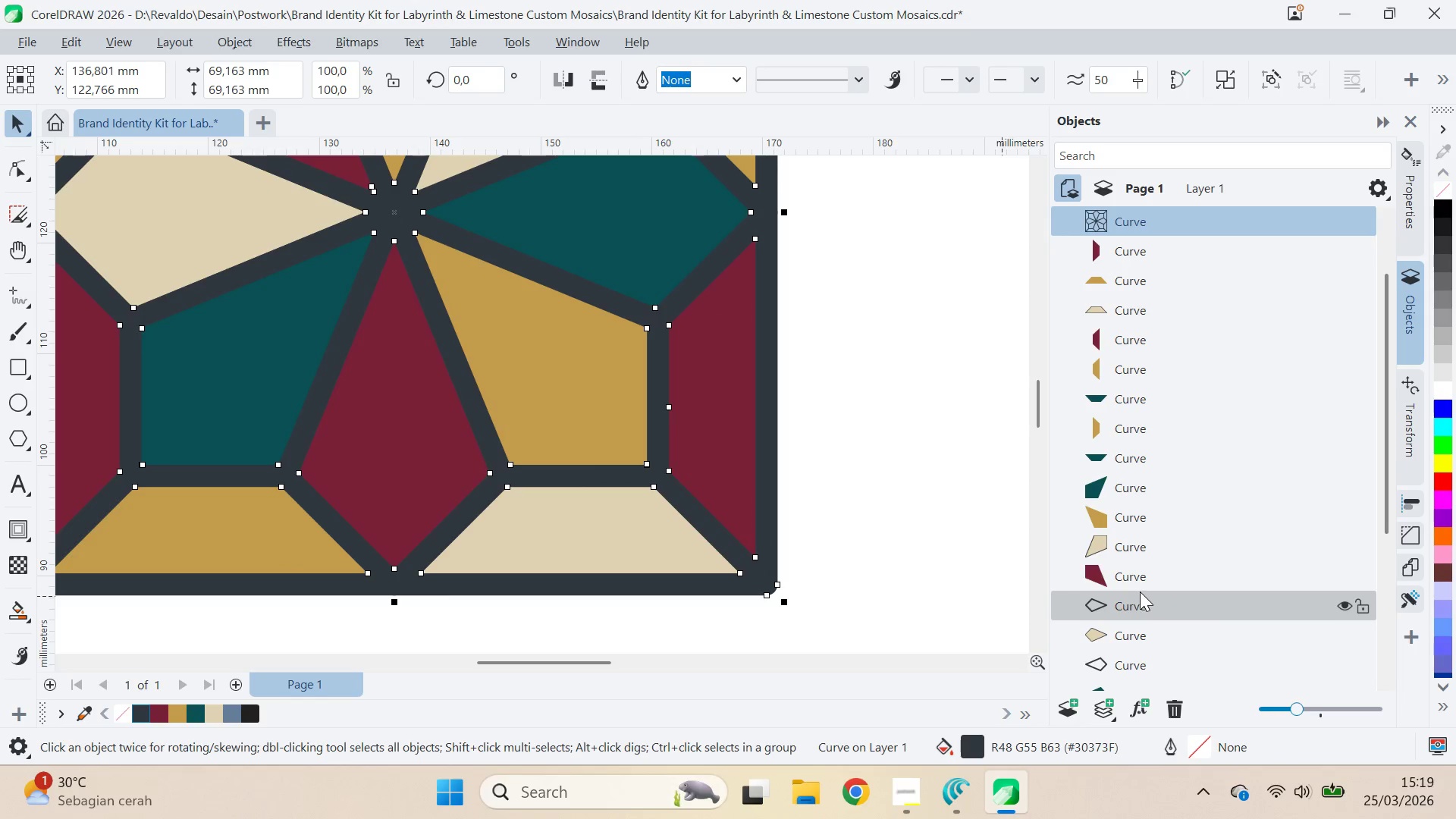 
left_click_drag(start_coordinate=[856, 276], to_coordinate=[569, 288])
 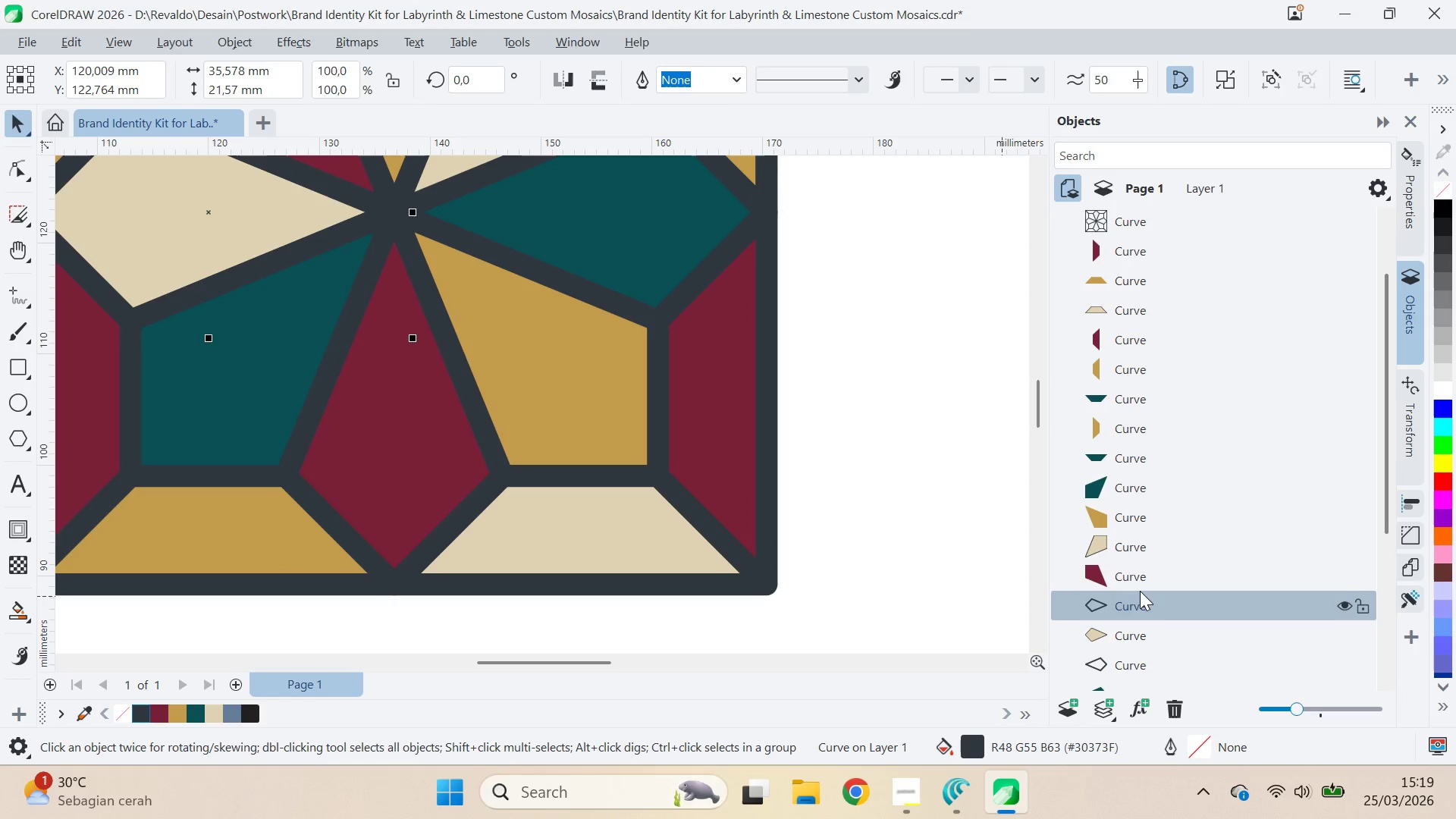 
hold_key(key=ShiftLeft, duration=0.86)
left_click([778, 318])
 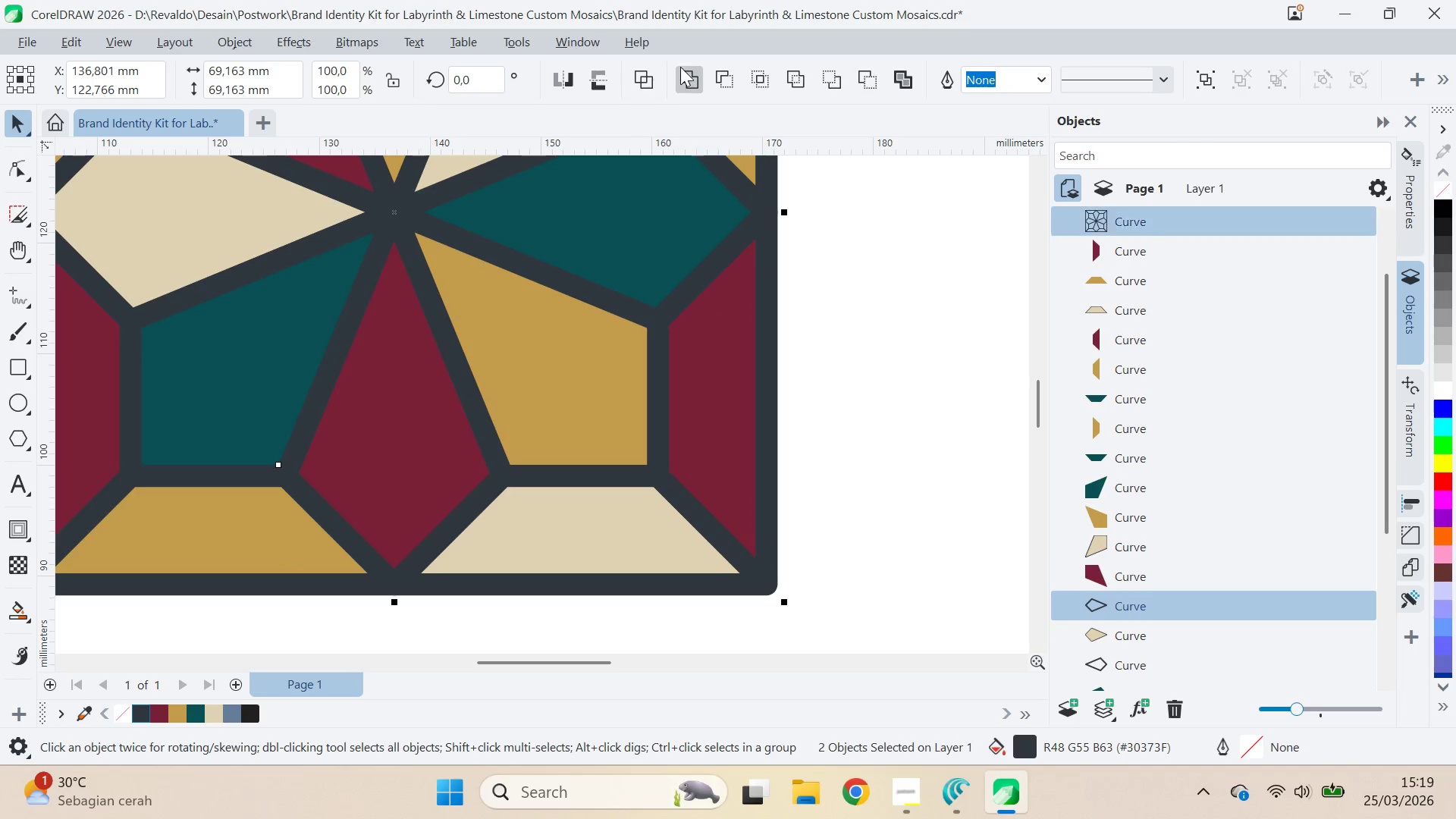 
left_click([689, 75])
 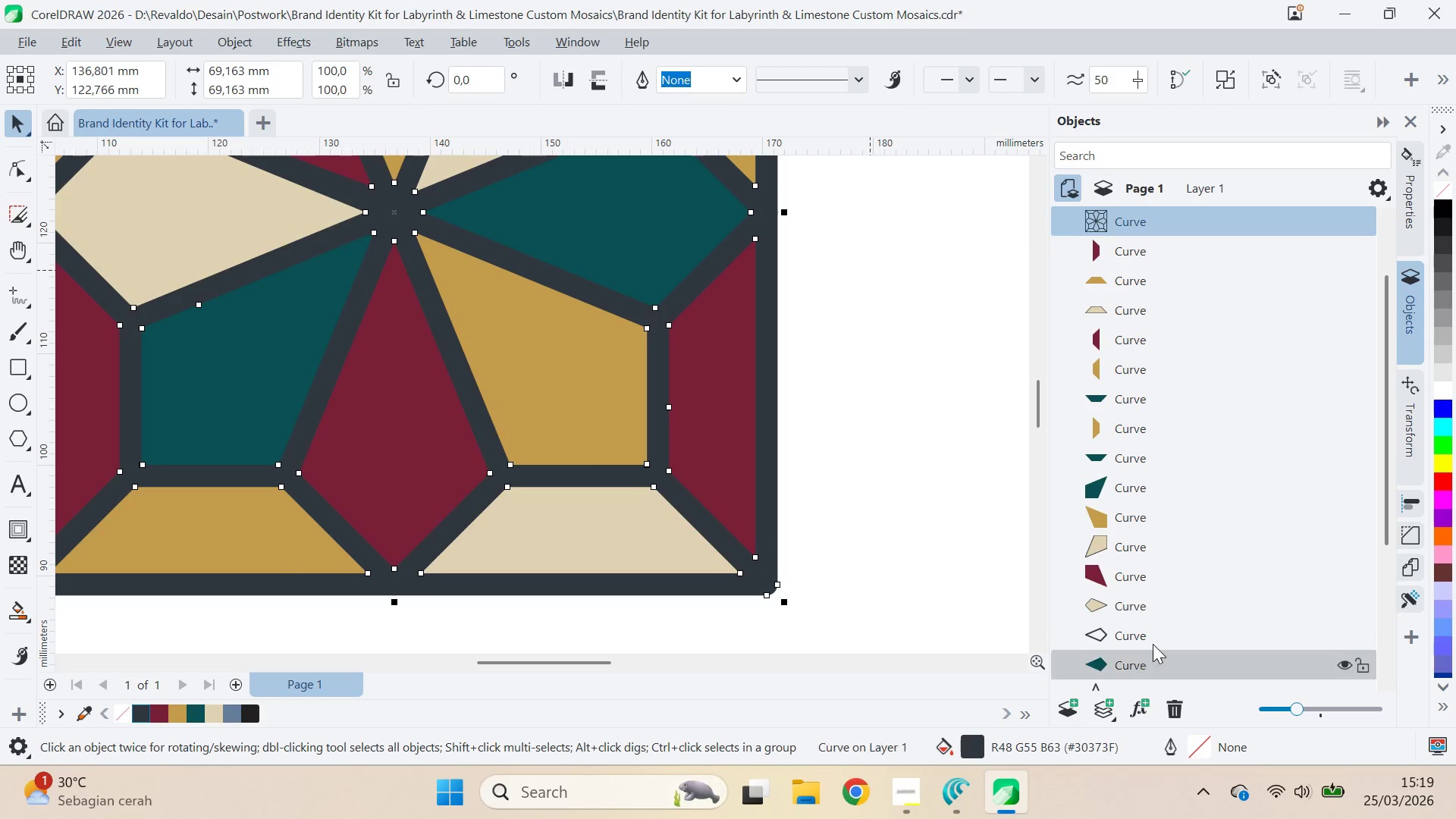 
scroll: coordinate [1140, 618], scroll_direction: down, amount: 4.0
 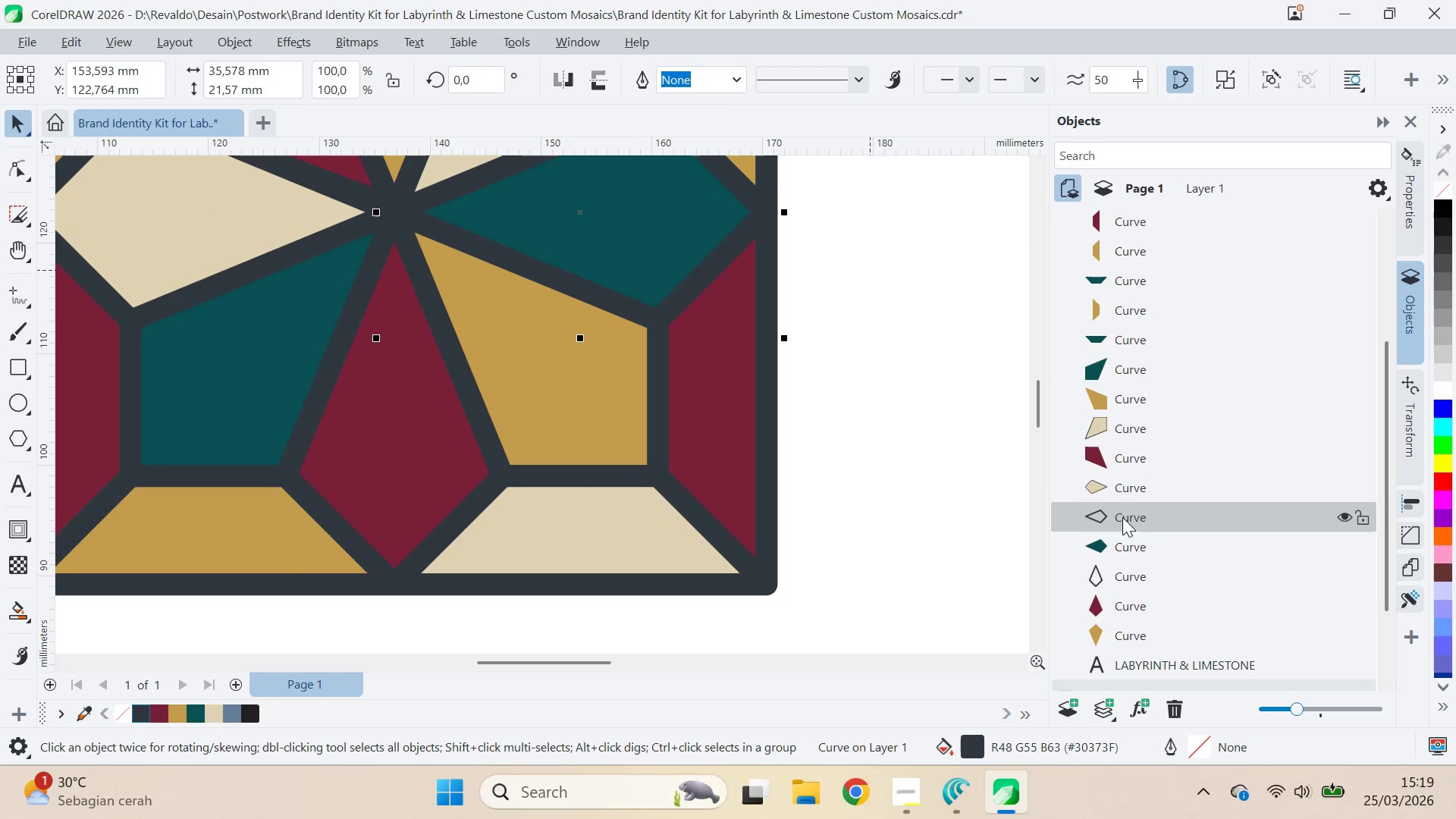 
hold_key(key=ShiftLeft, duration=0.56)
left_click([774, 403])
 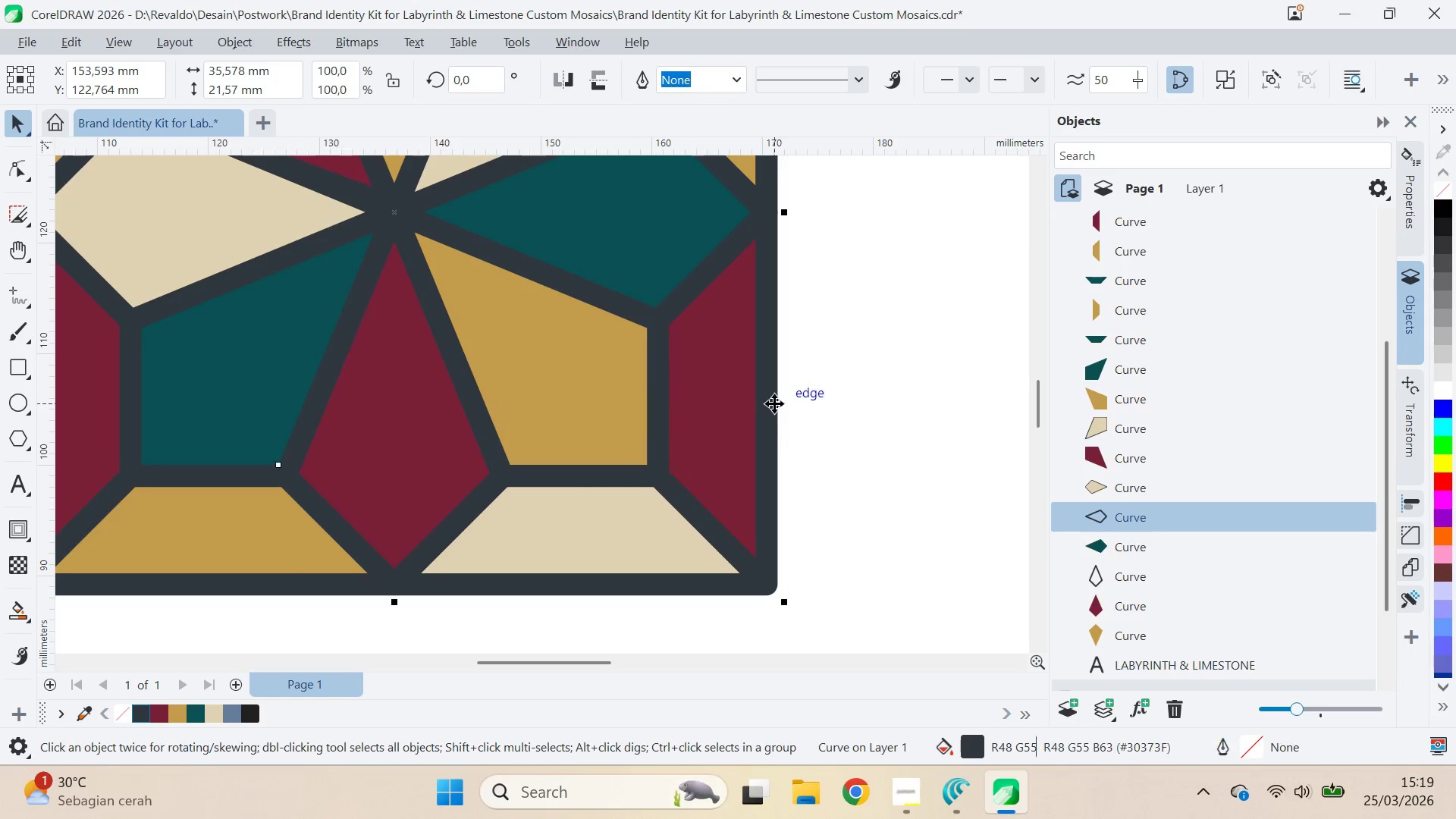 
hold_key(key=ShiftLeft, duration=2.8)
left_click([691, 87])
 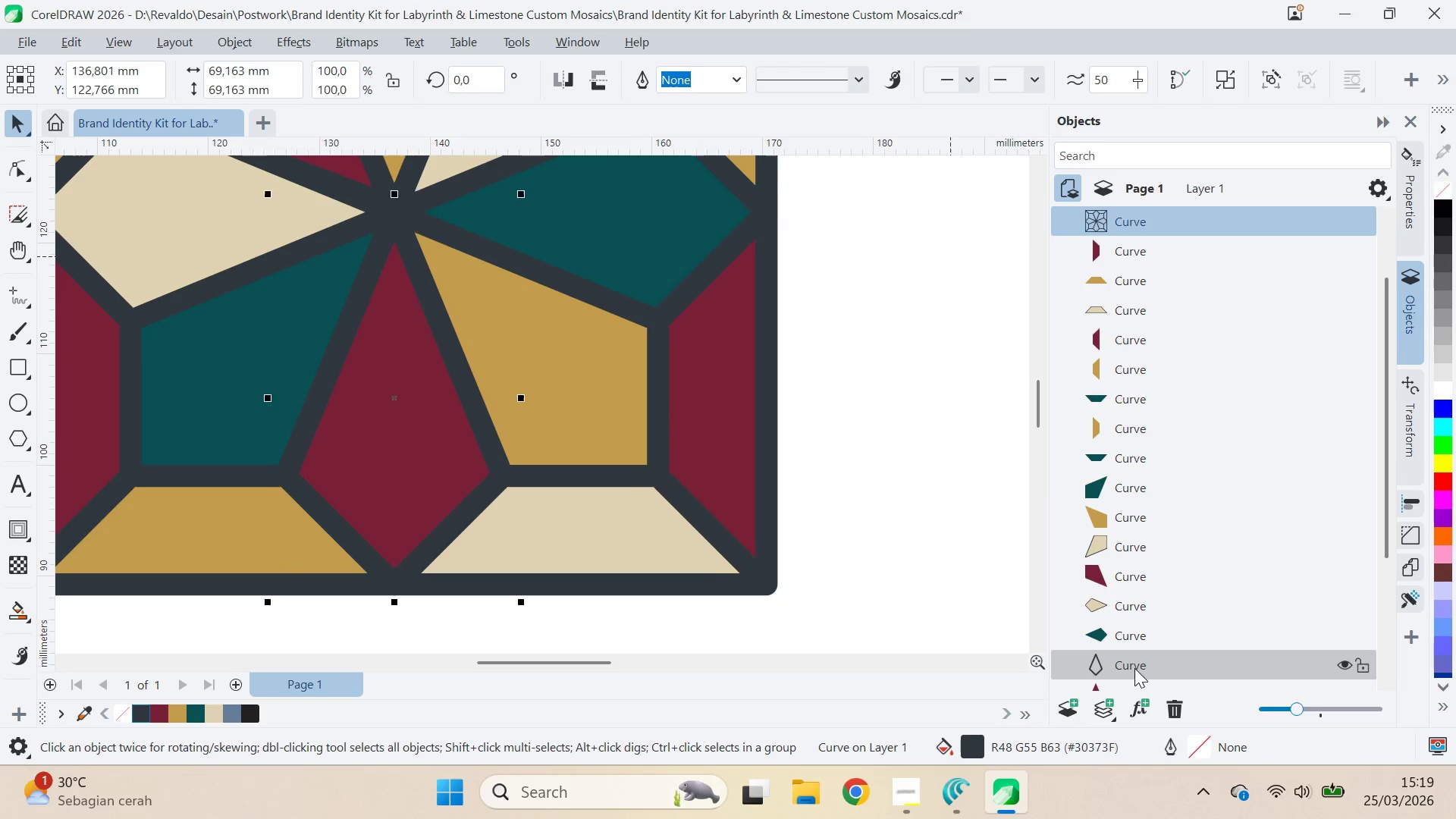 
hold_key(key=ShiftLeft, duration=1.17)
left_click([772, 399])
 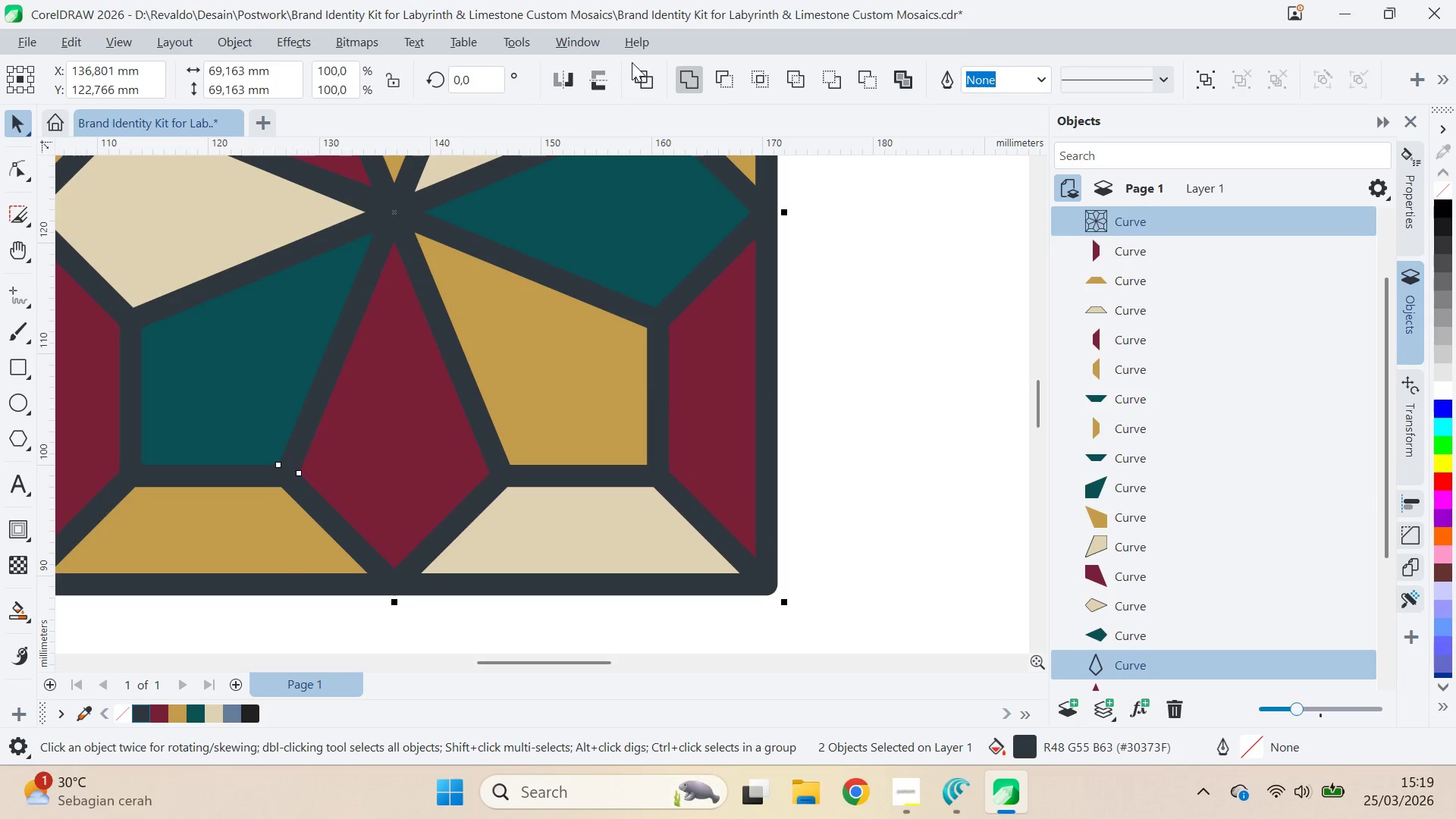 
left_click([682, 82])
 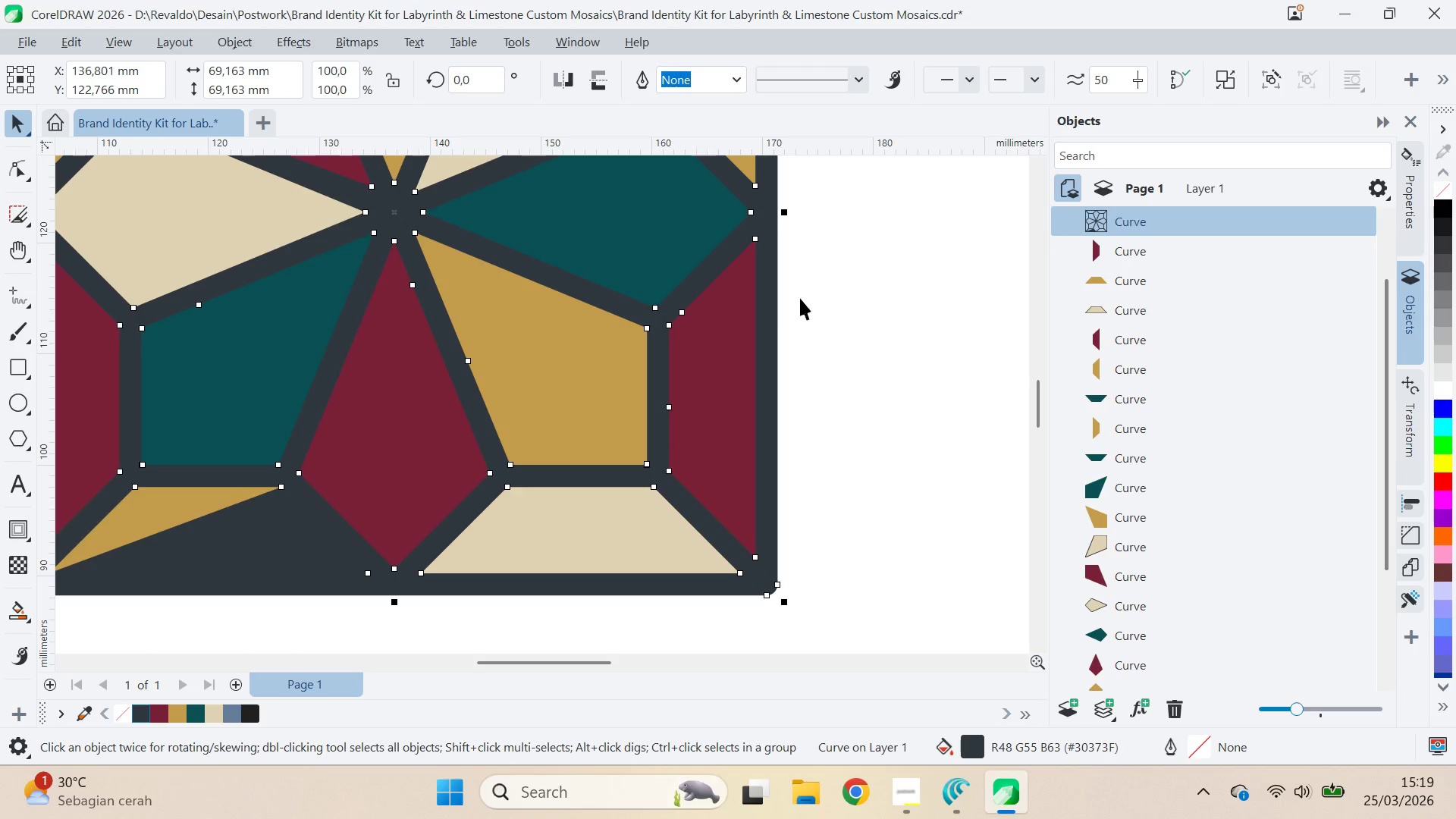 
key(A)
 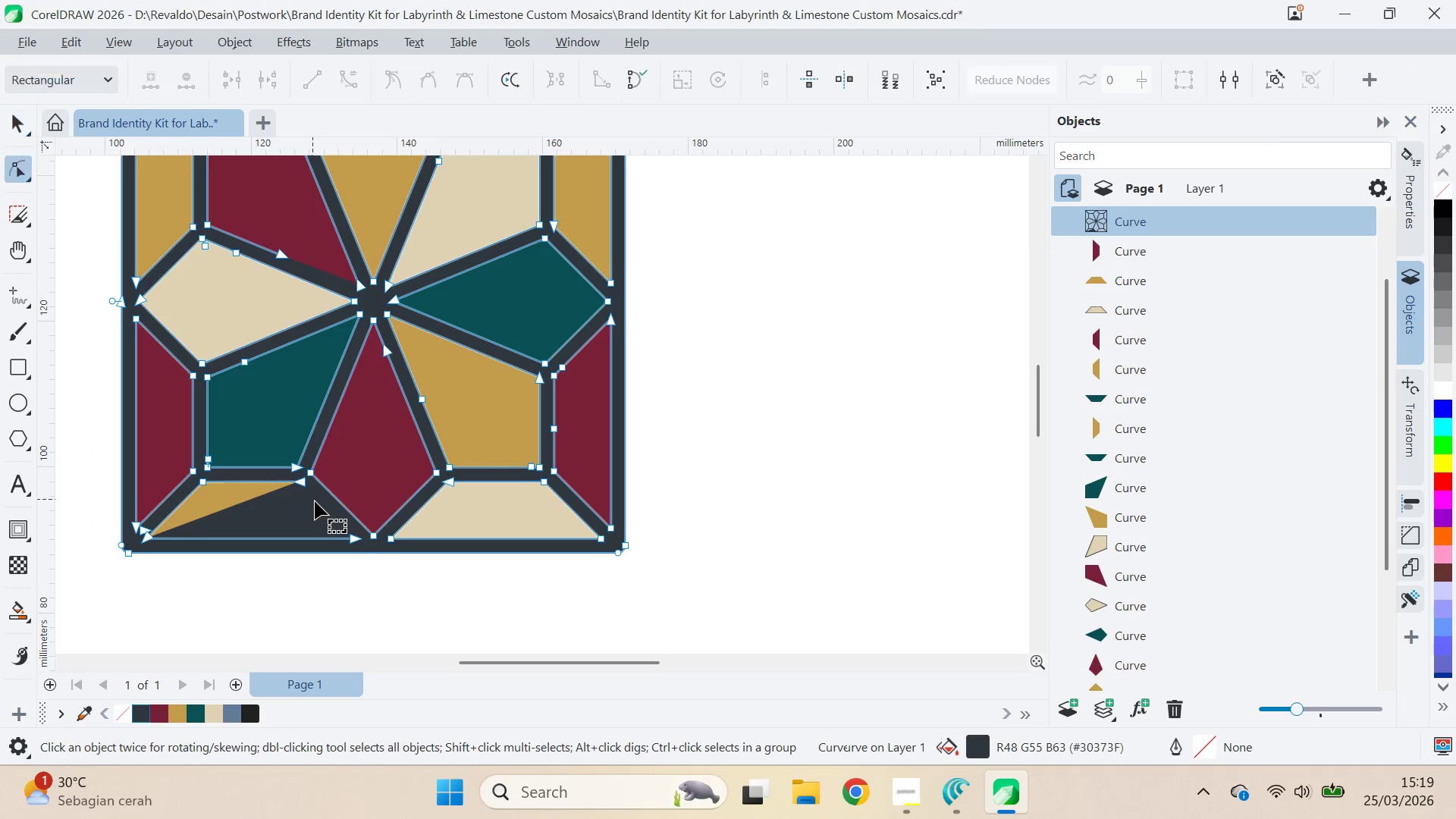 
left_click_drag(start_coordinate=[315, 501], to_coordinate=[548, 475])
 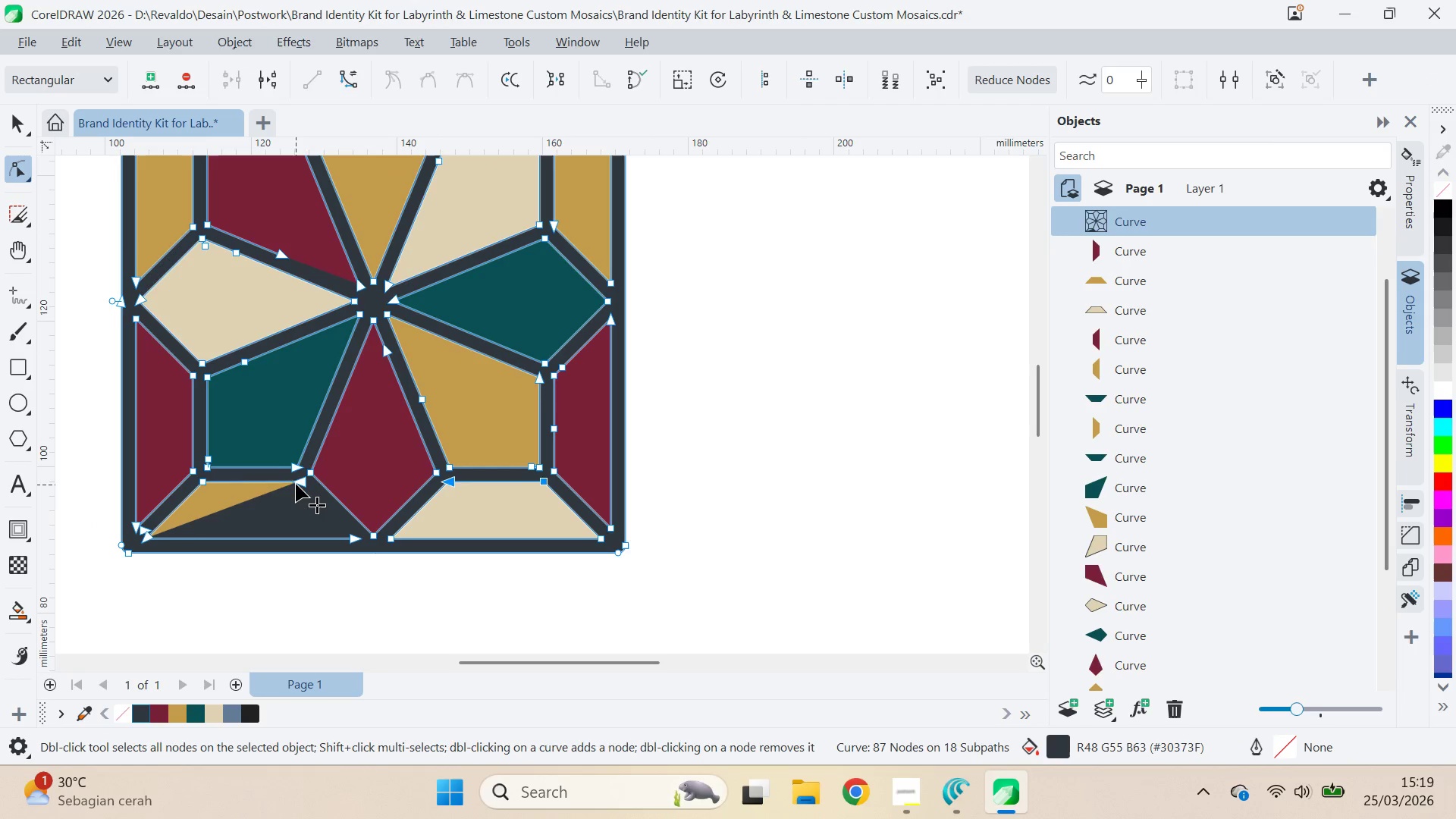 
scroll: coordinate [323, 473], scroll_direction: down, amount: 3.0
 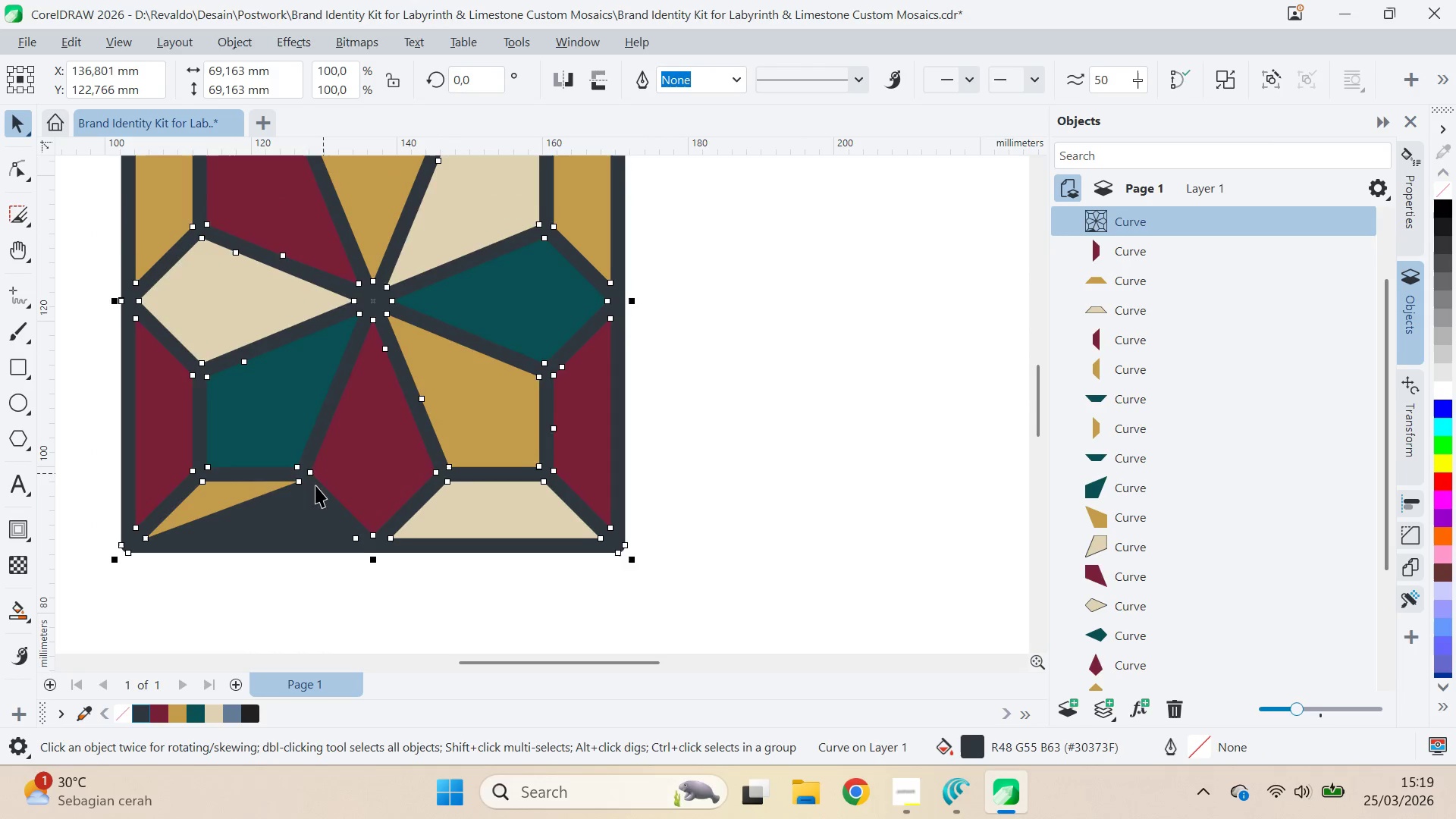 
hold_key(key=ShiftLeft, duration=0.91)
left_click([351, 542])
 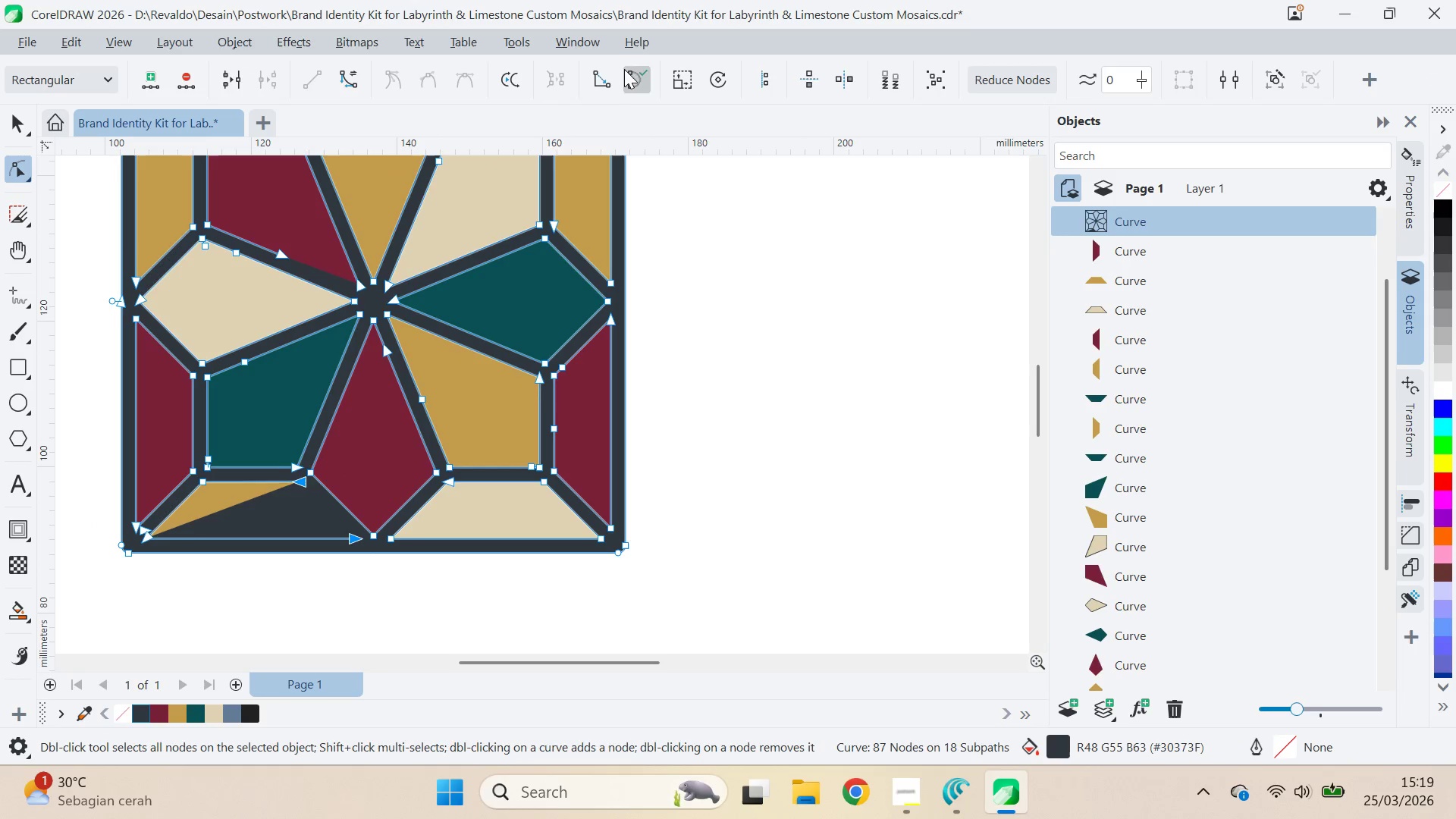 
left_click([608, 75])
 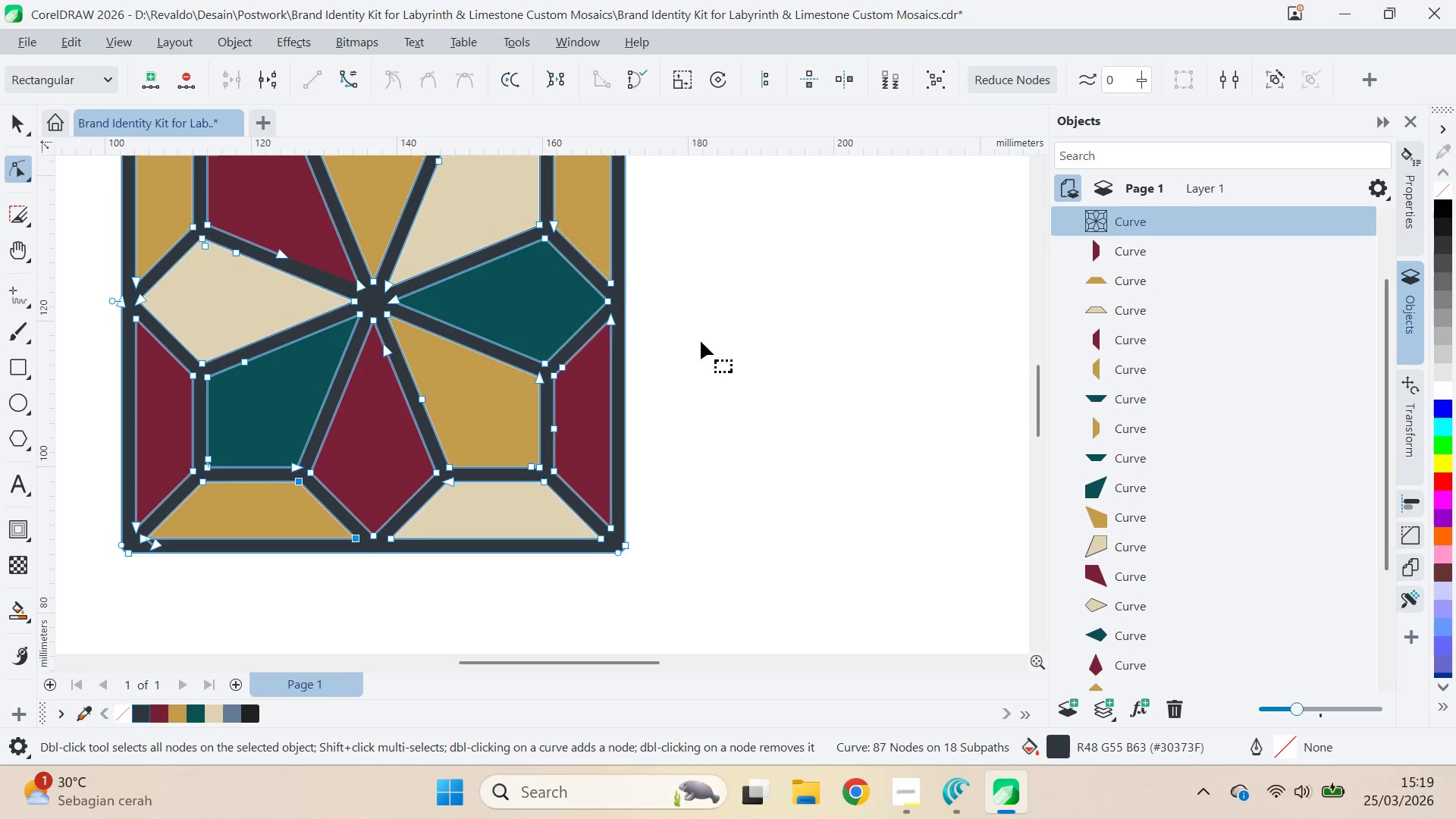 
key(V)
 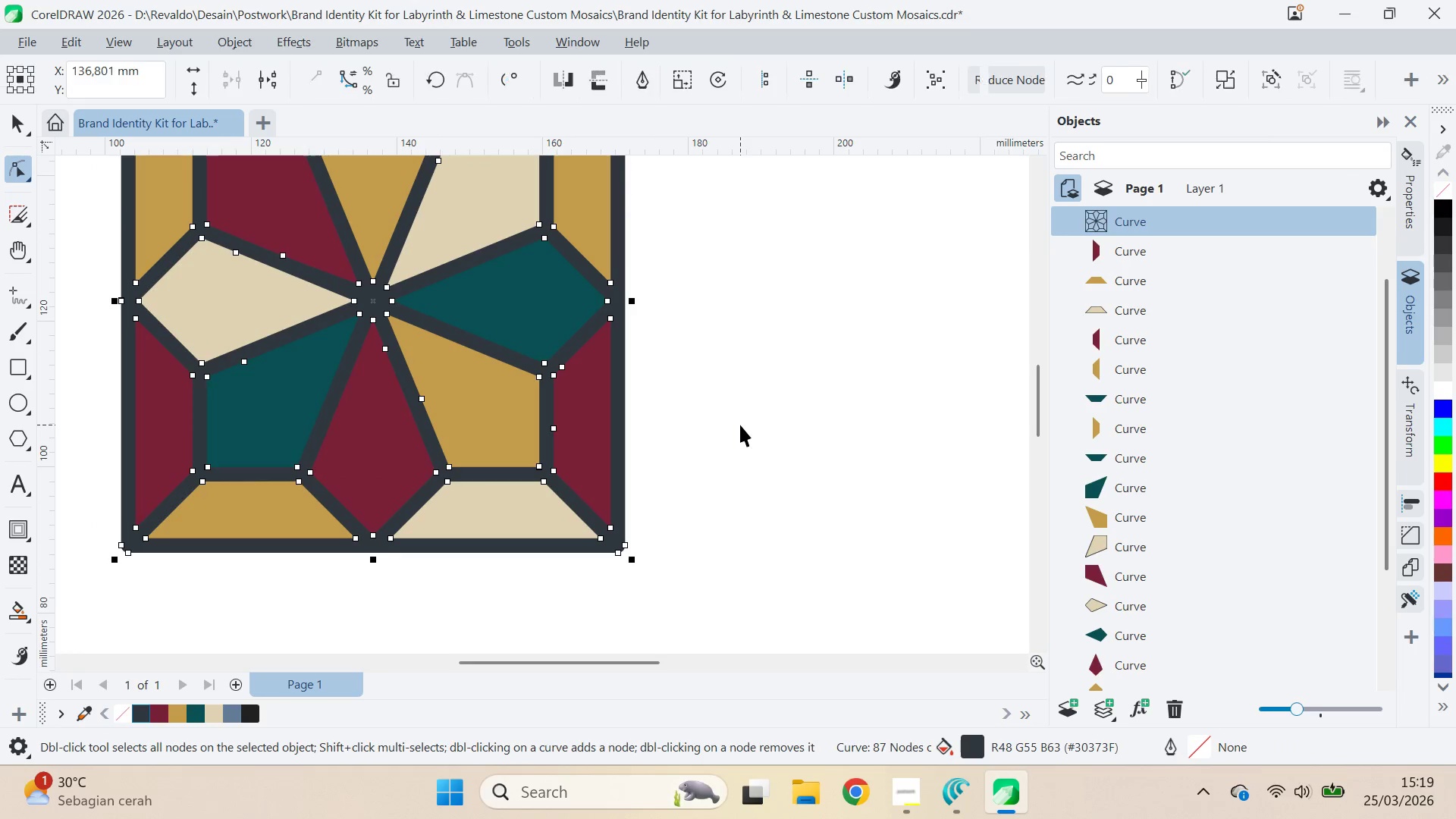 
left_click([740, 425])
 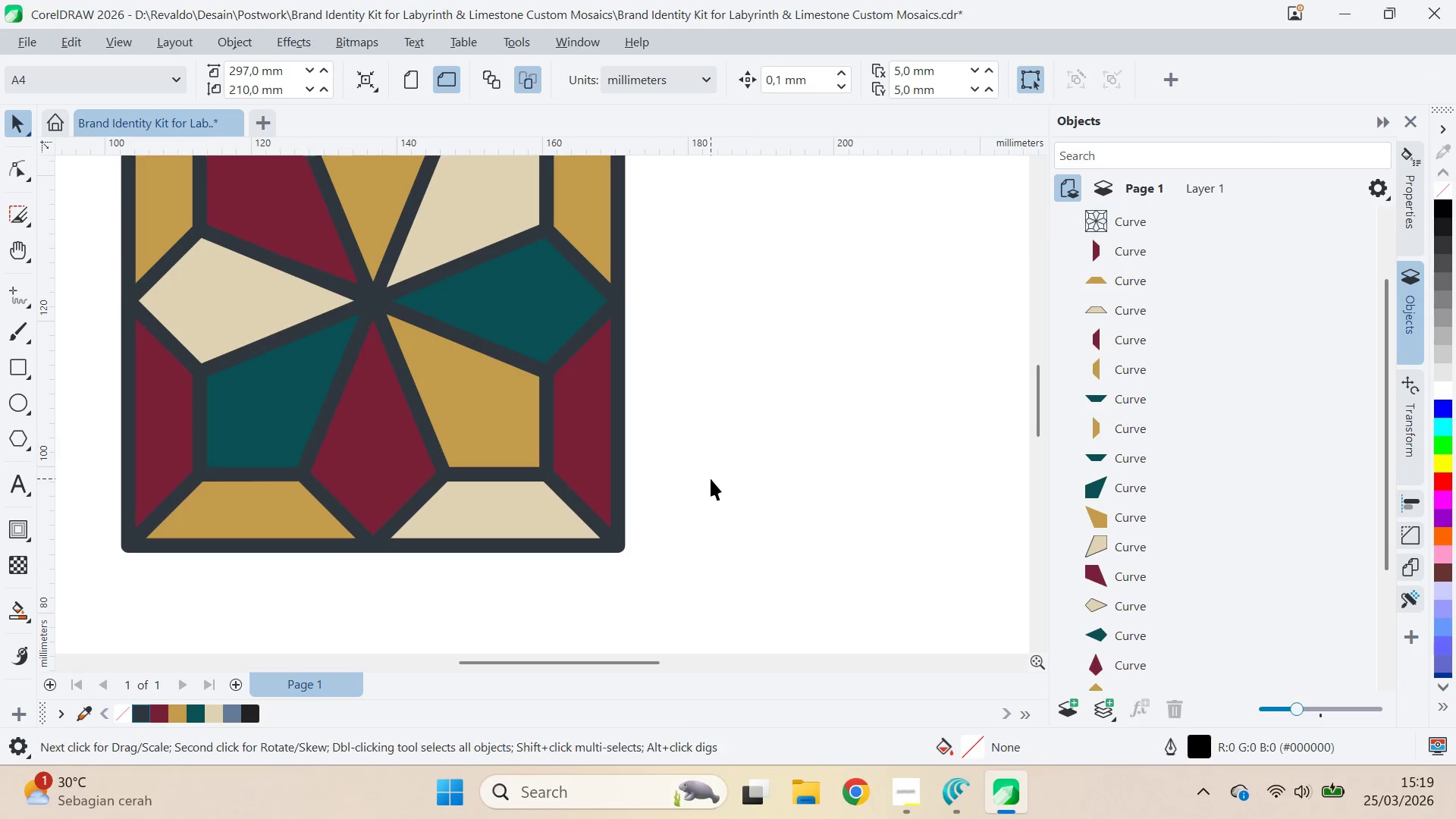 
scroll: coordinate [711, 475], scroll_direction: down, amount: 4.0
 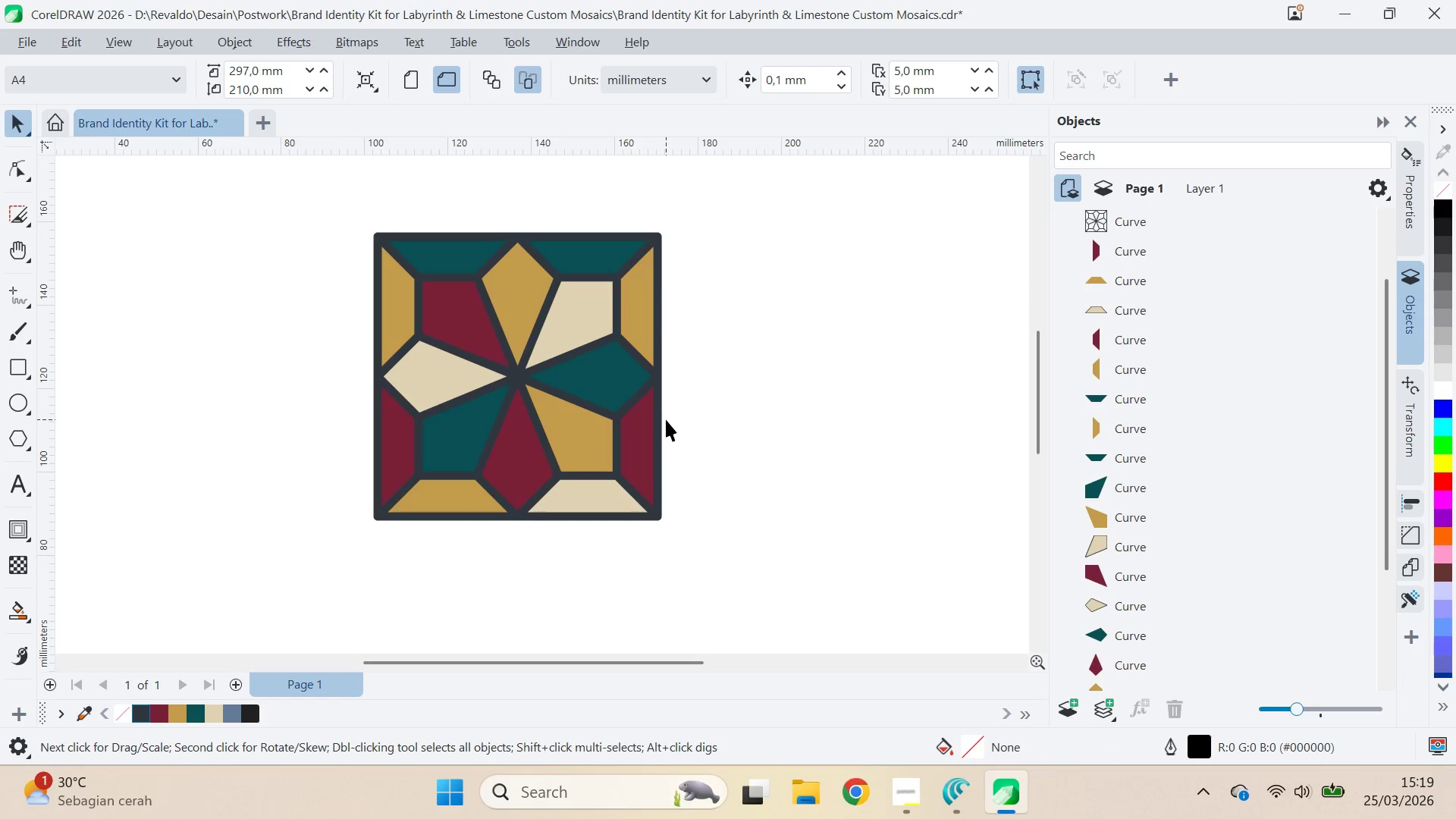 
double_click([661, 414])
 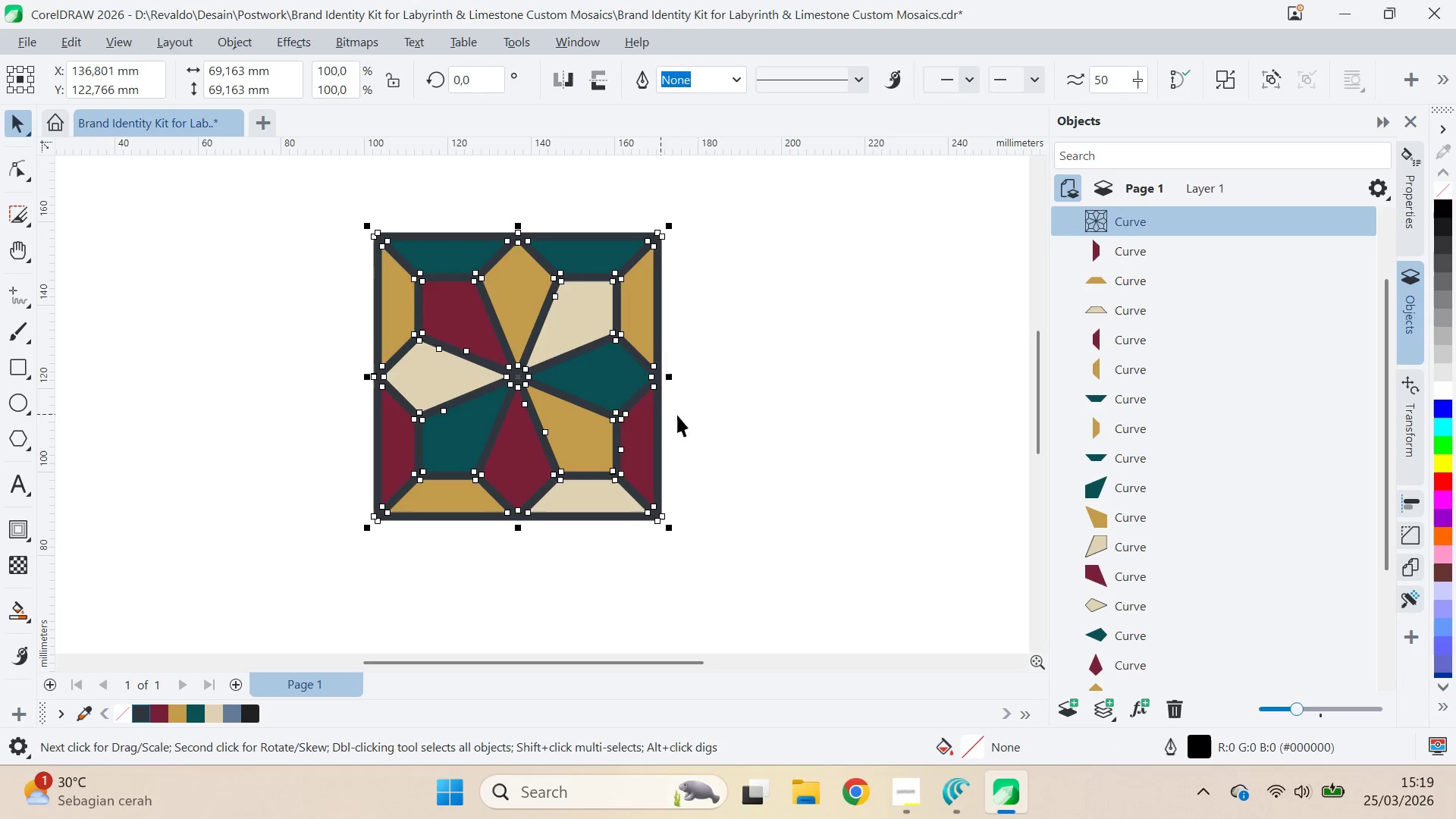 
key(A)
 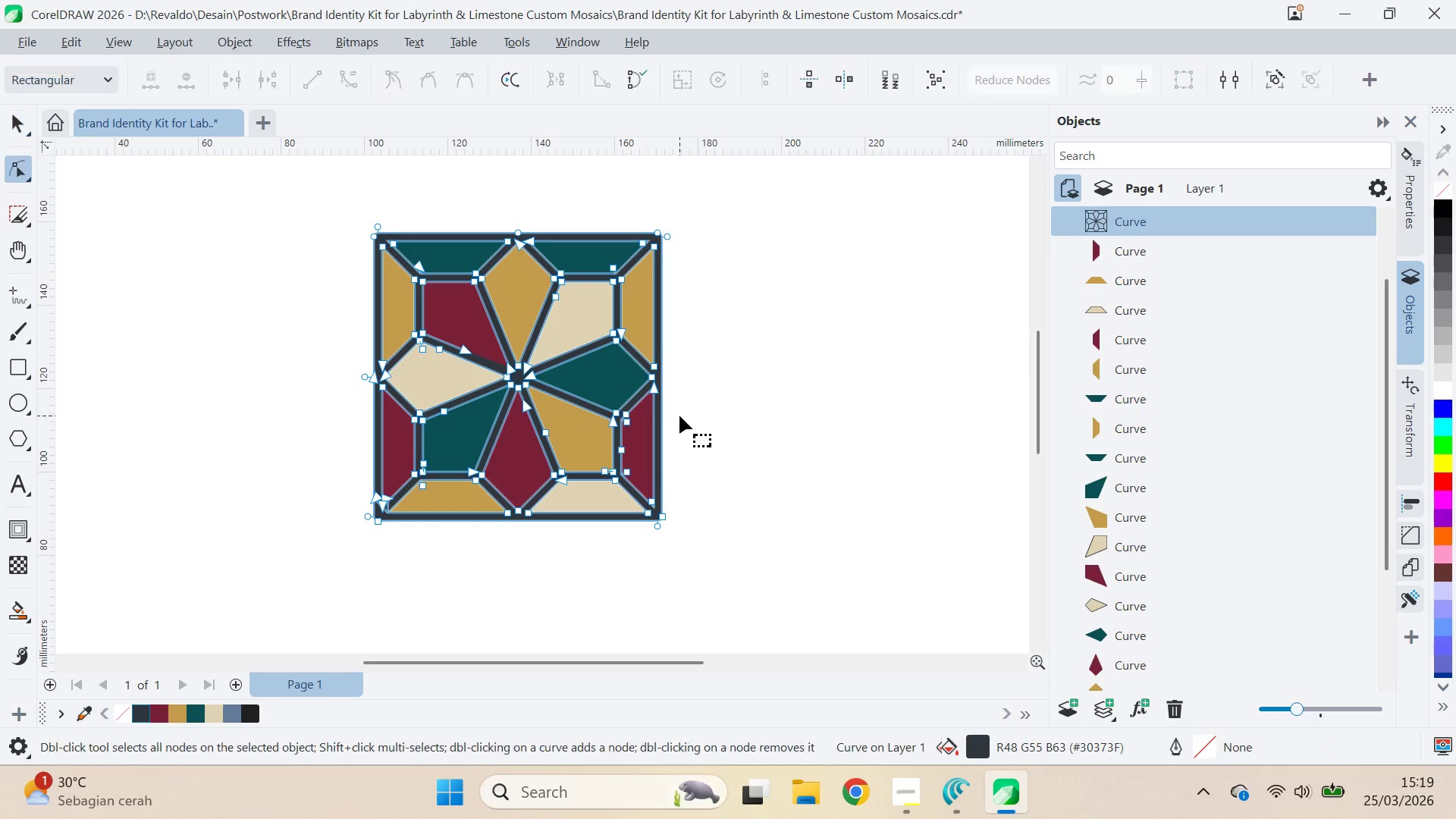 
key(Control+ControlLeft)
 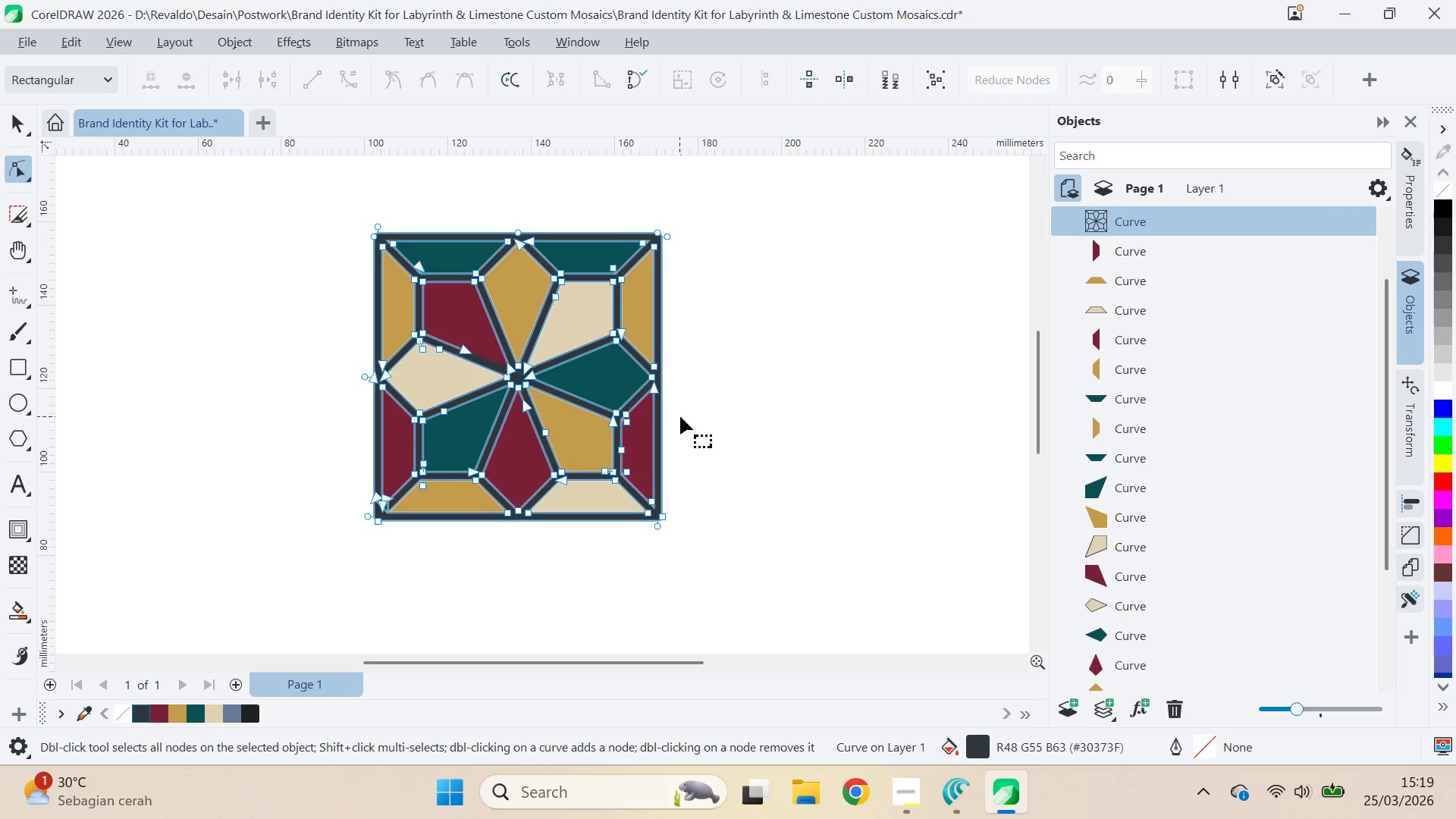 
key(Control+A)
 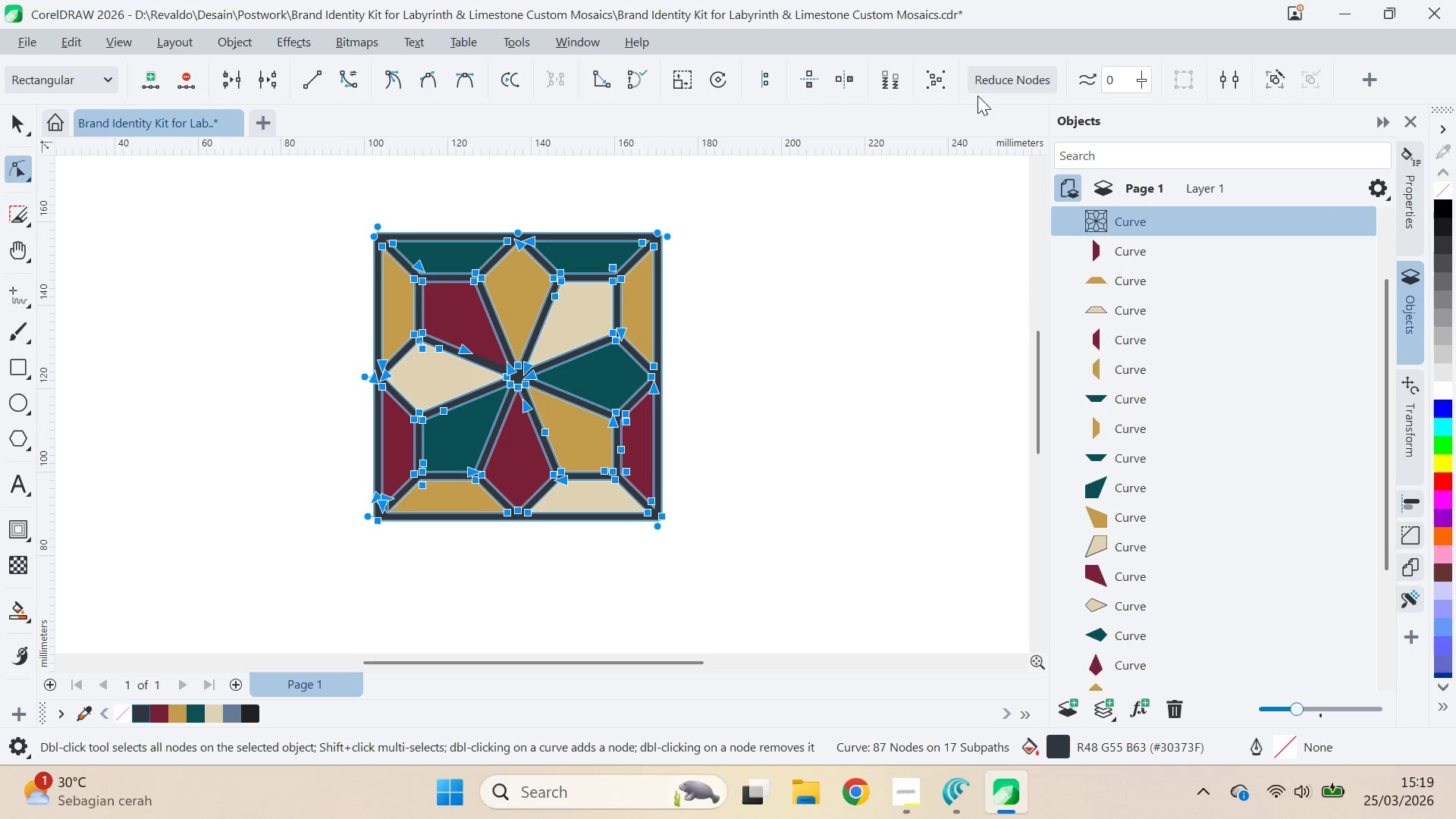 
left_click_drag(start_coordinate=[980, 90], to_coordinate=[981, 86])
 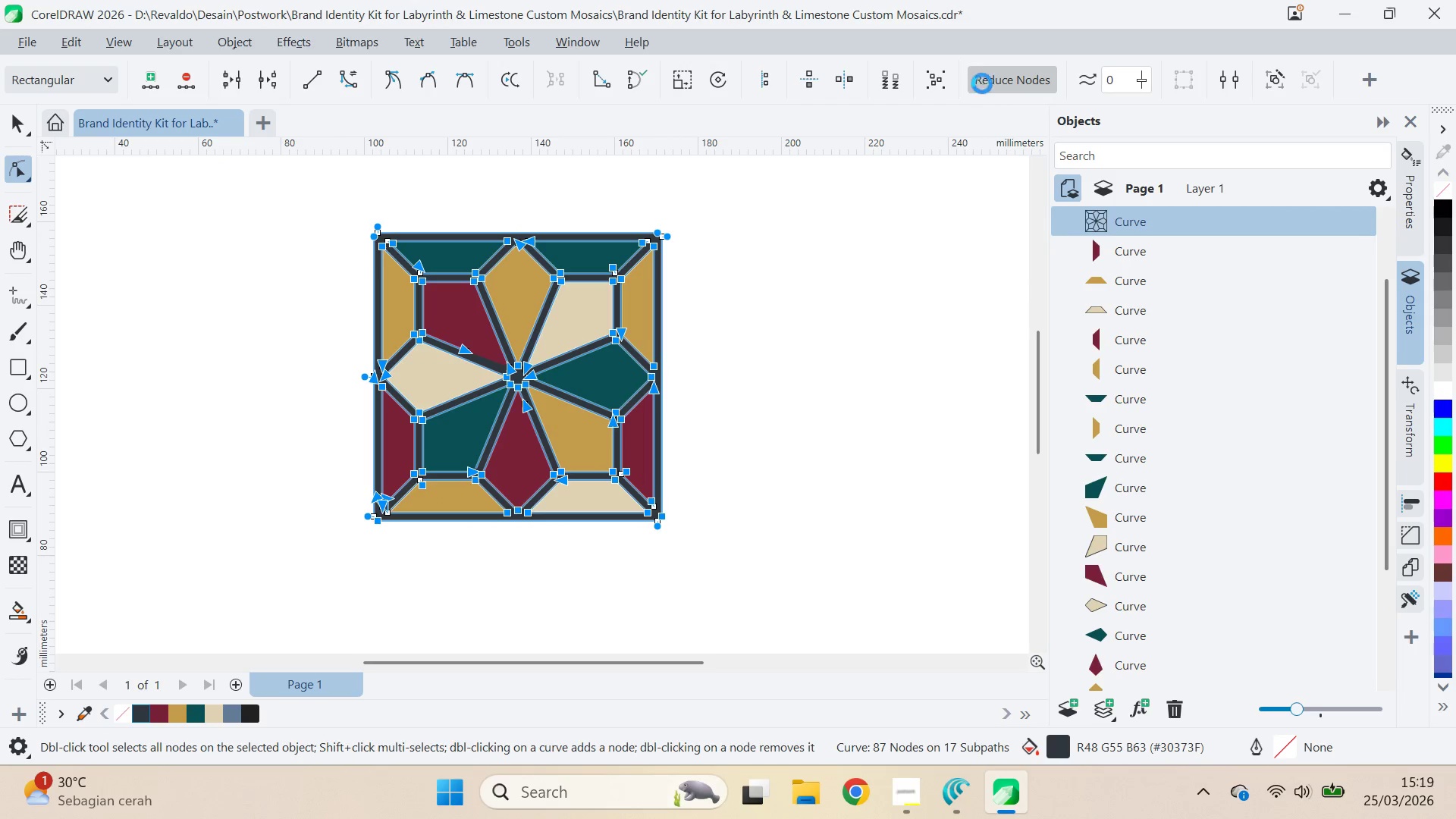 
triple_click([982, 83])
 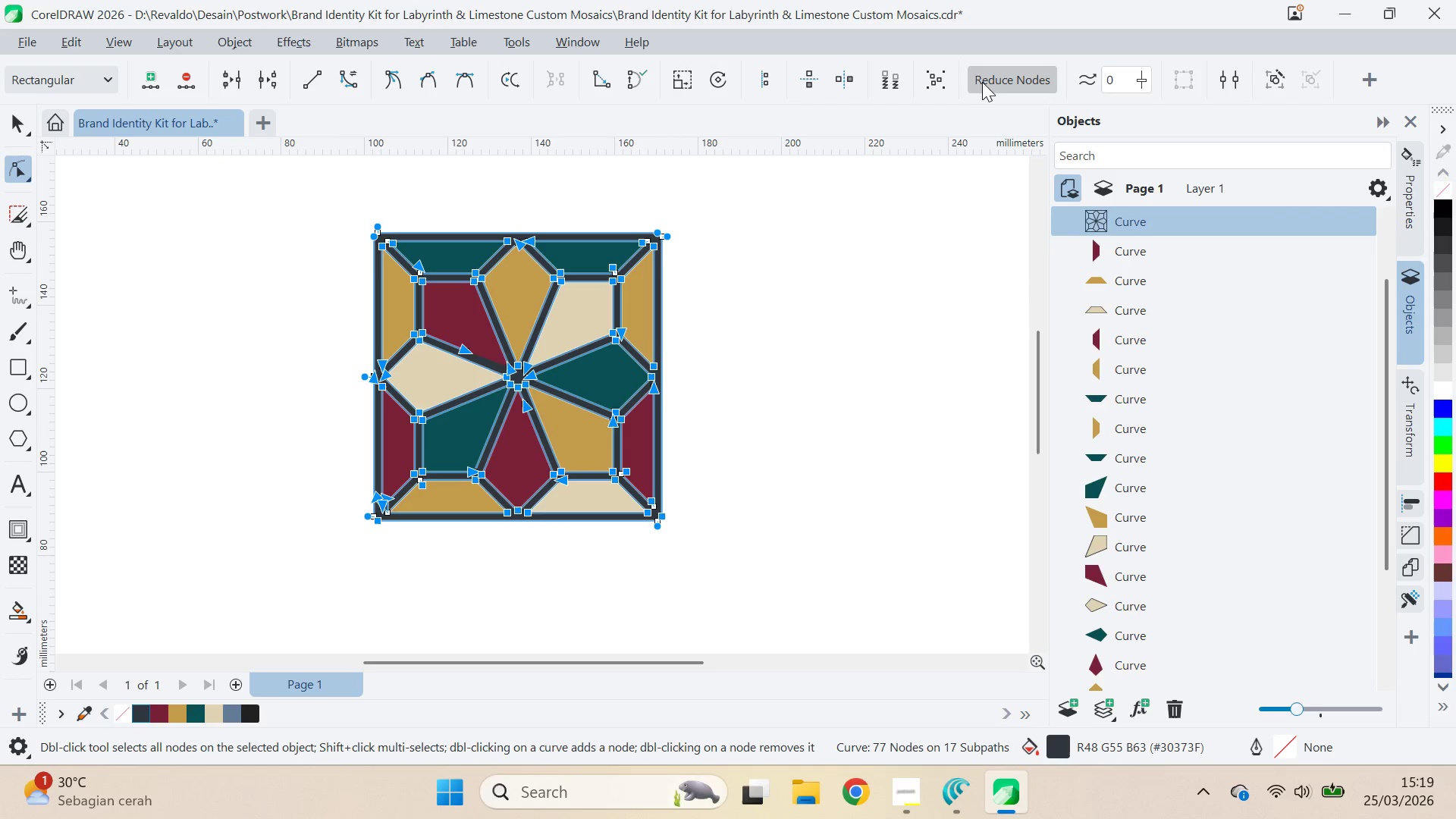 
triple_click([982, 82])
 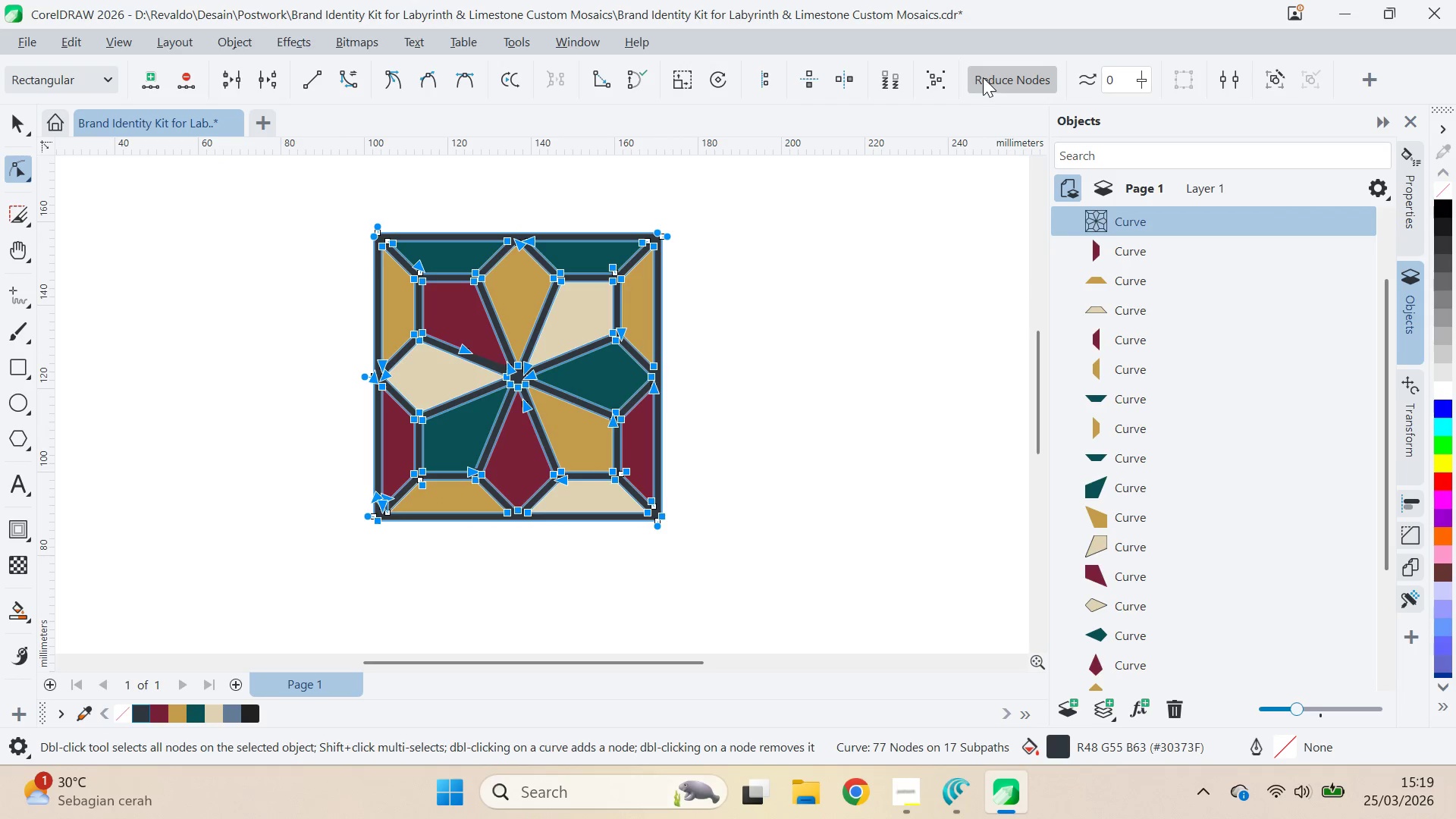 
key(V)
 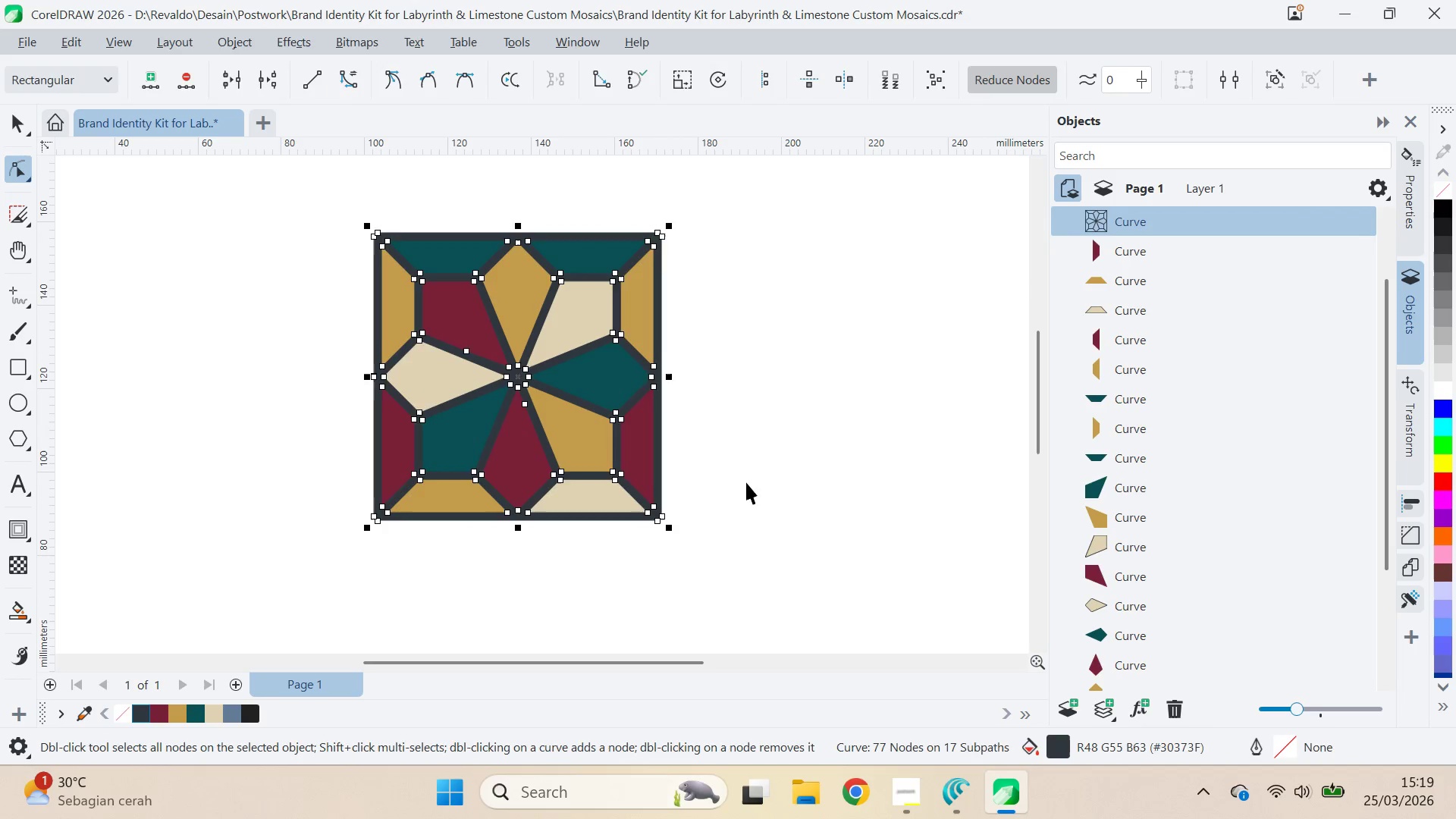 
triple_click([746, 482])
 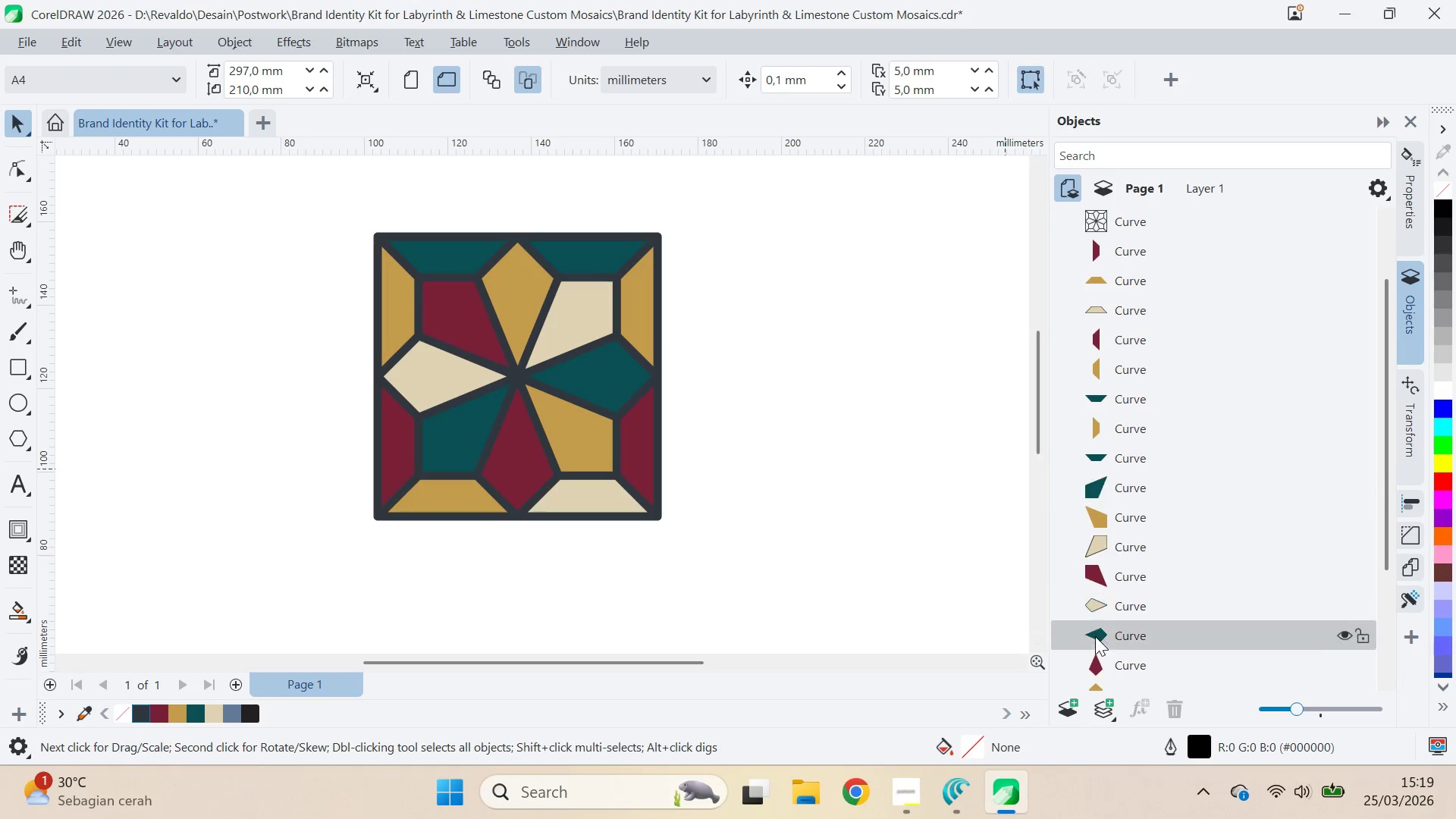 
left_click([1138, 604])
 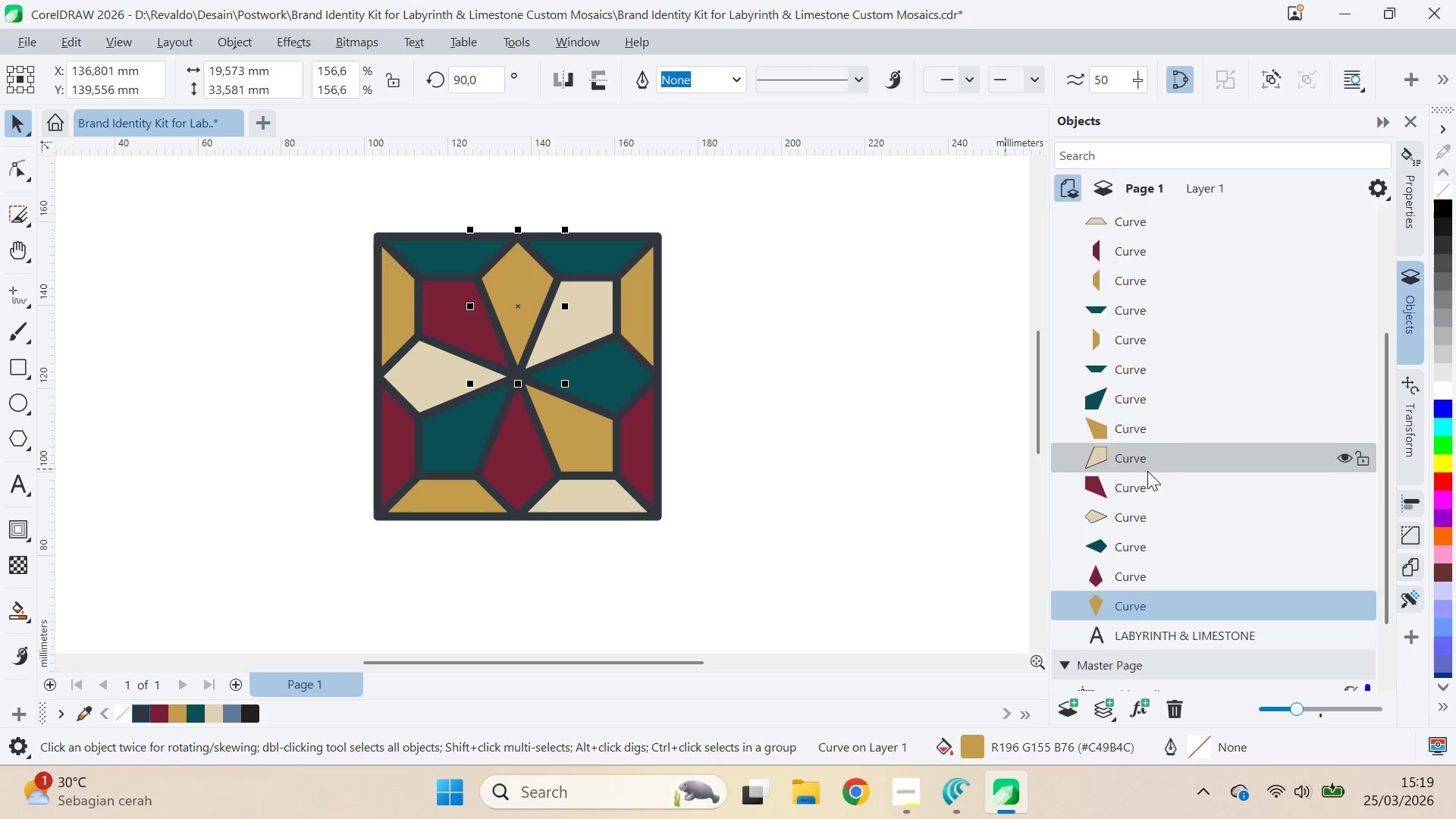 
scroll: coordinate [1146, 522], scroll_direction: down, amount: 3.0
 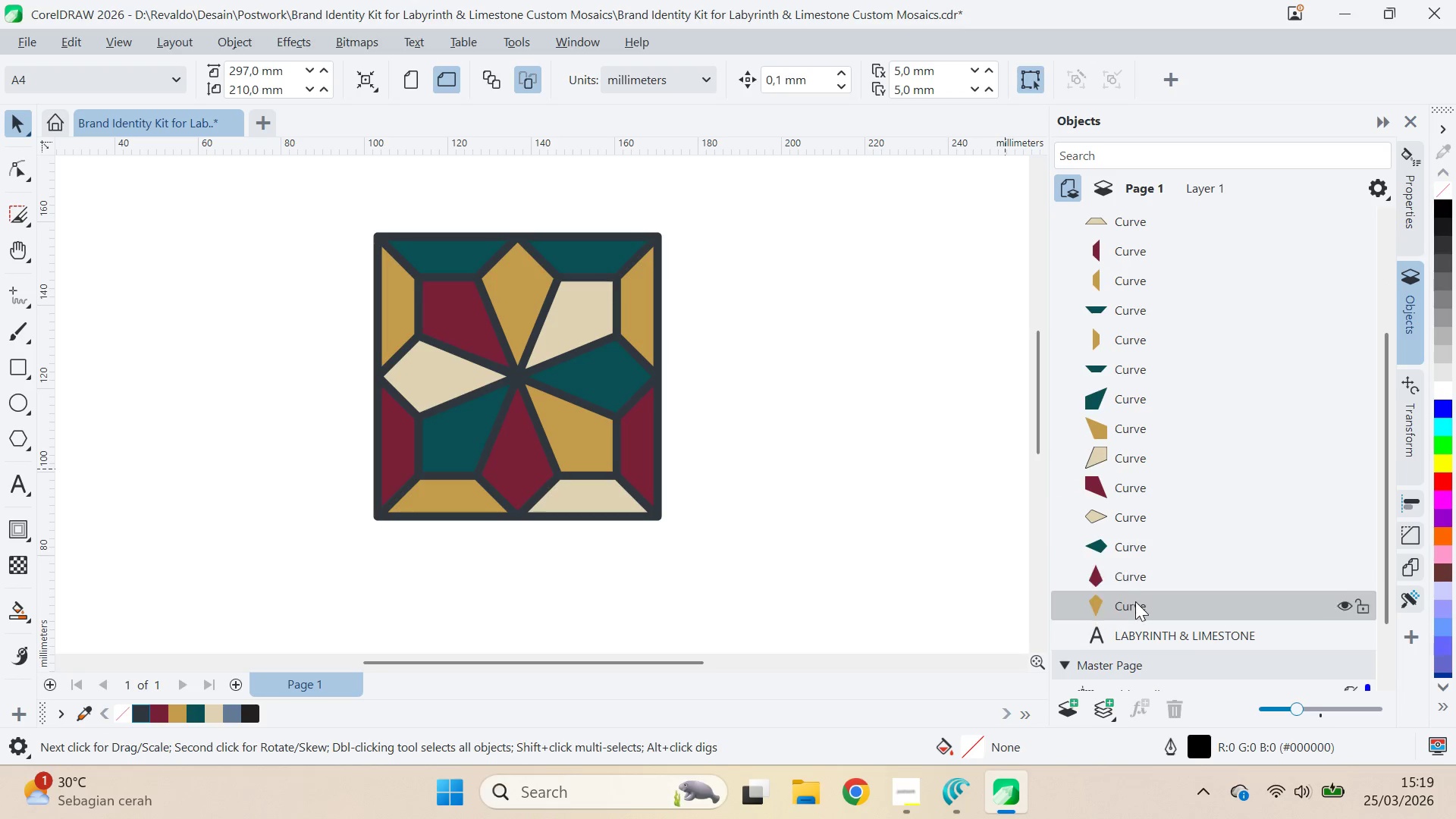 
hold_key(key=ShiftLeft, duration=0.38)
 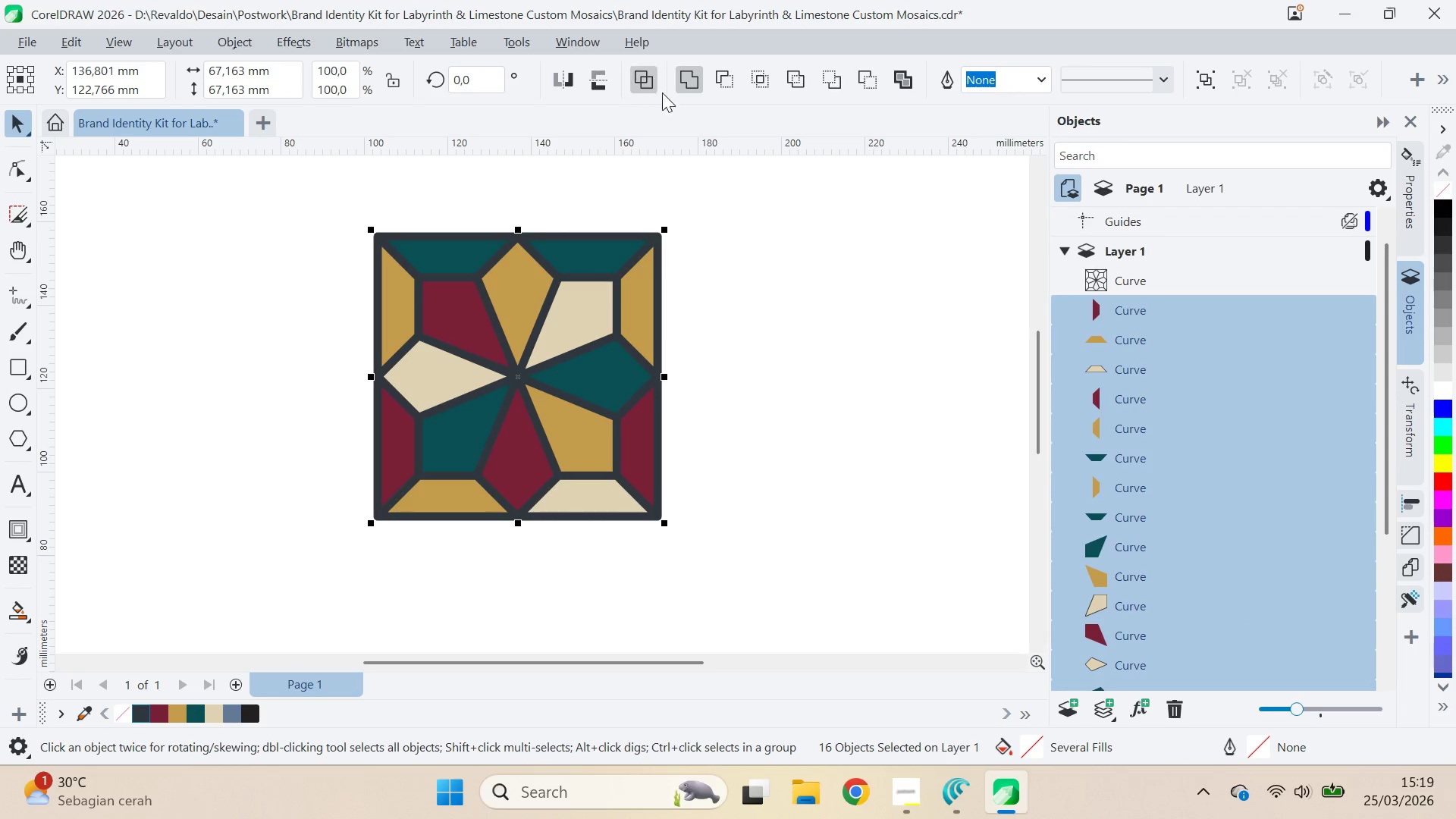 
scroll: coordinate [1167, 367], scroll_direction: up, amount: 5.0
 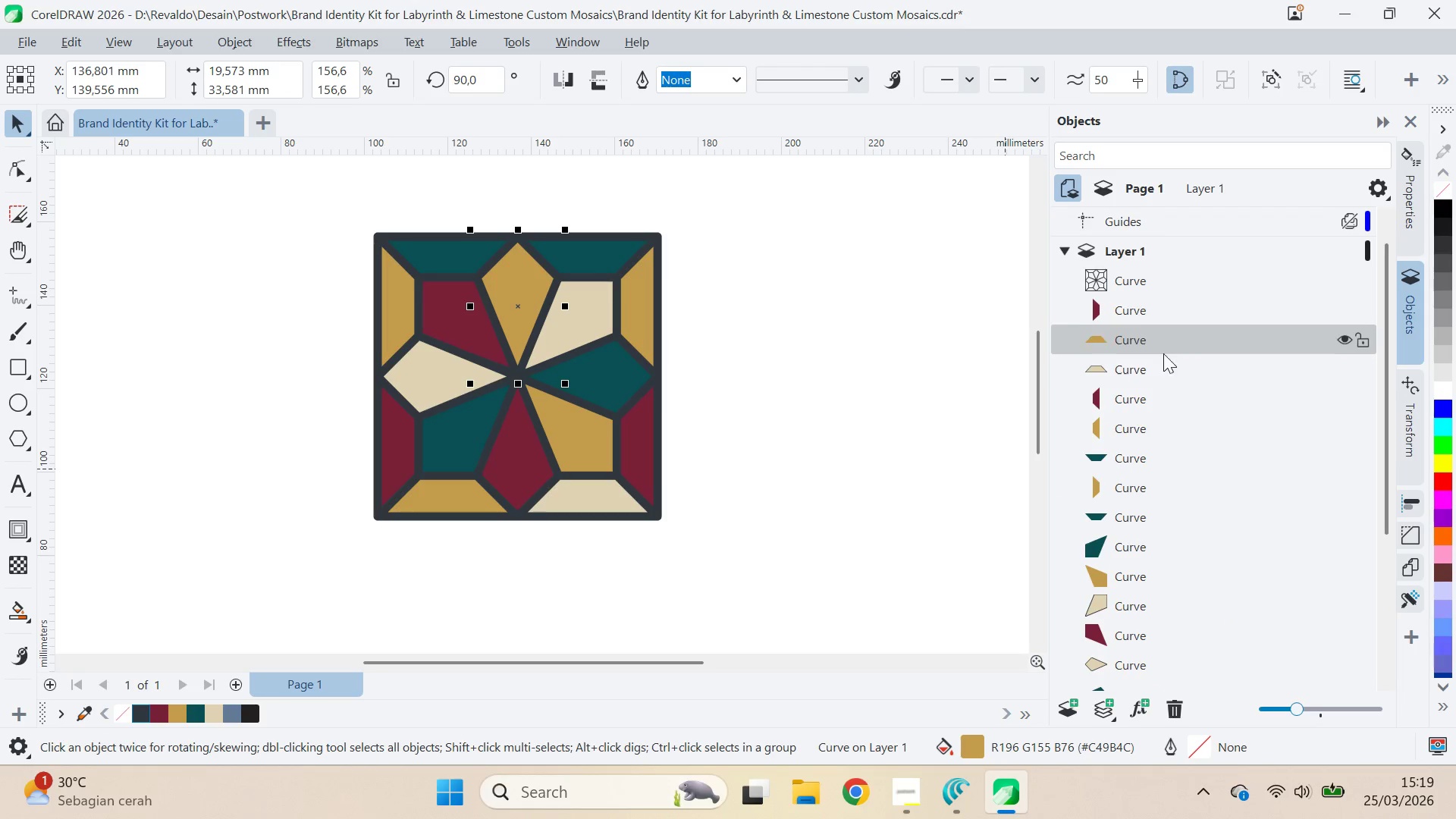 
key(Control+G)
 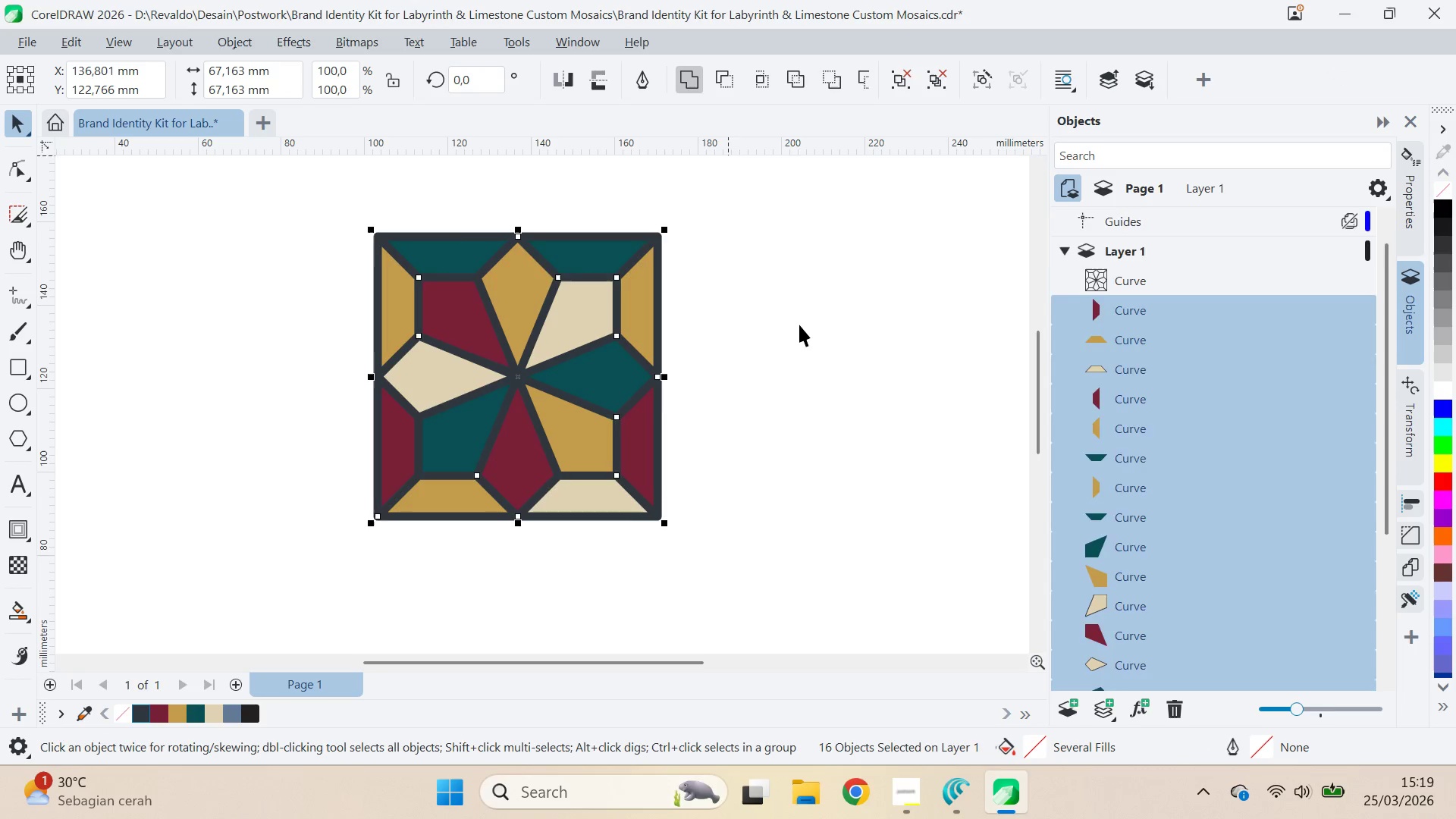 
left_click([799, 325])
 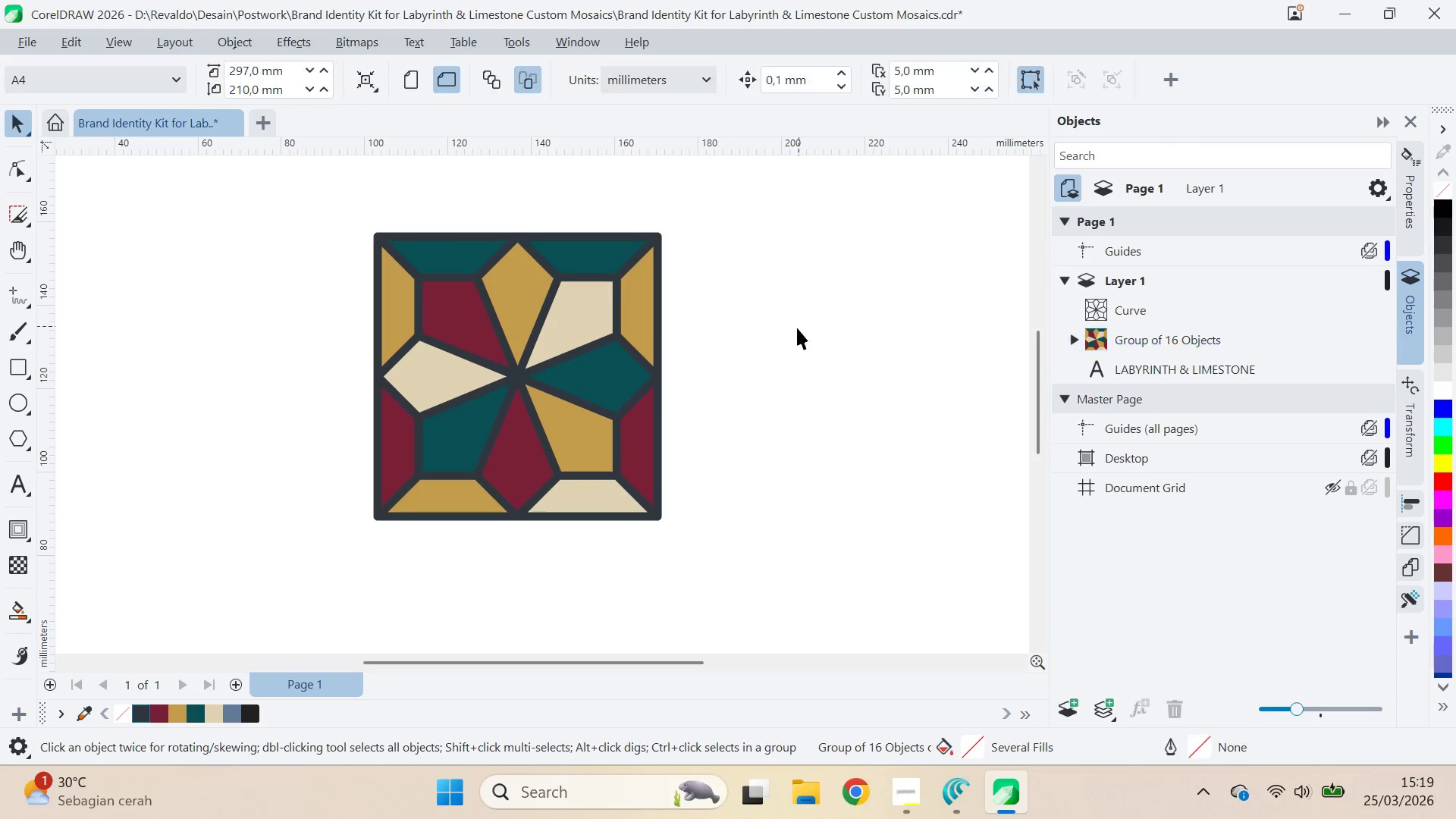 
type(qv)
 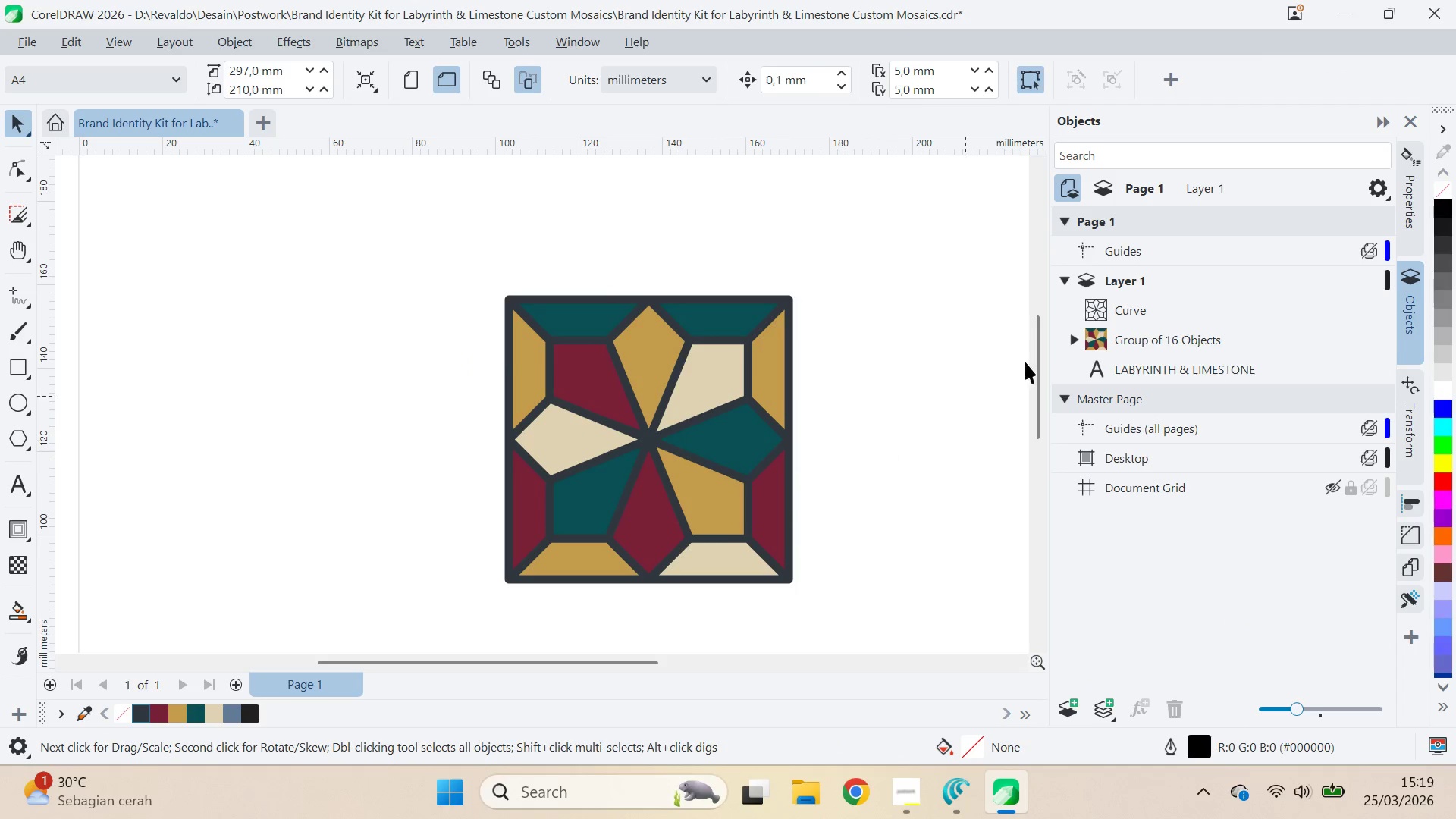 
left_click_drag(start_coordinate=[745, 375], to_coordinate=[877, 438])
 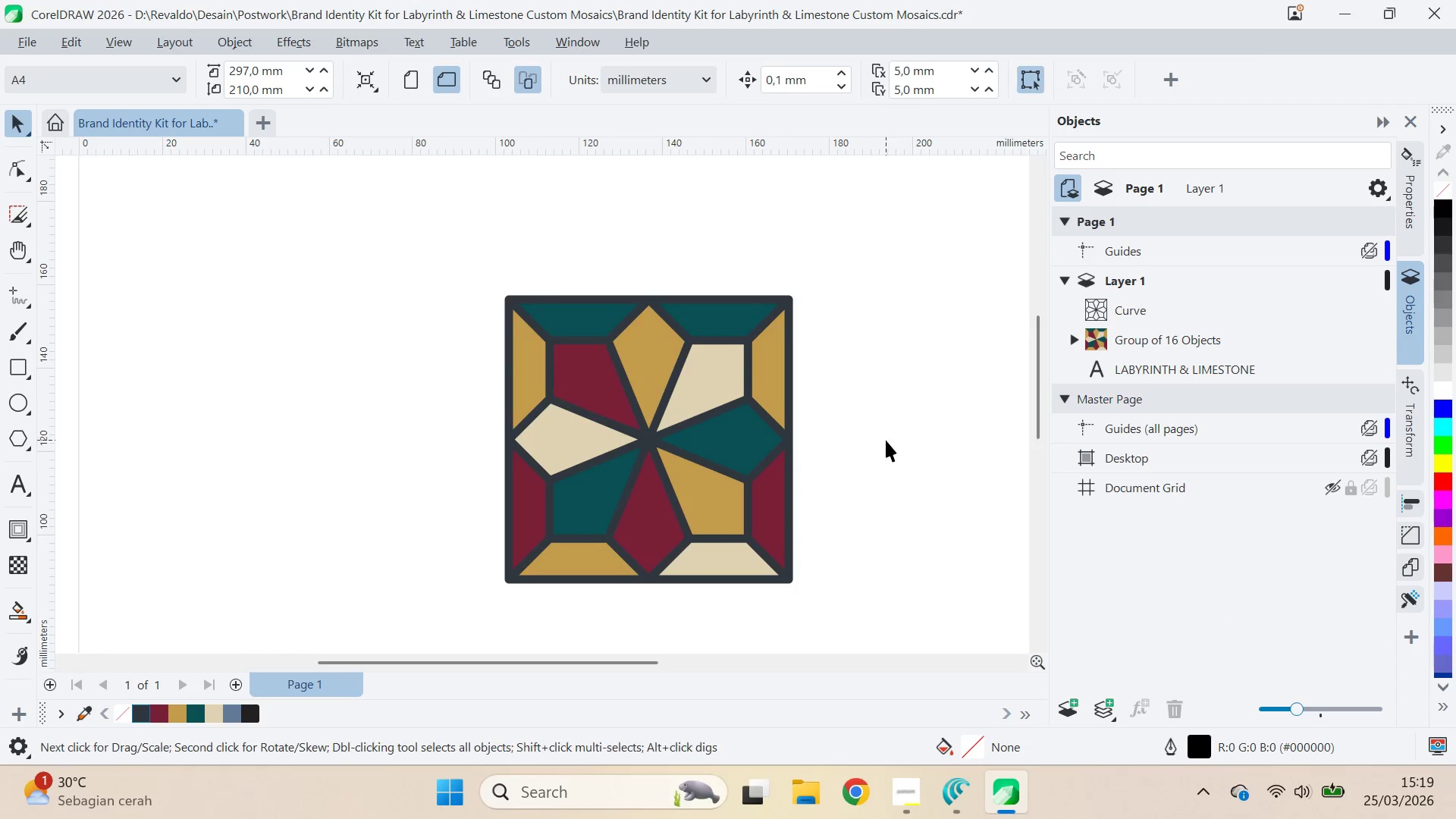 
left_click([886, 440])
 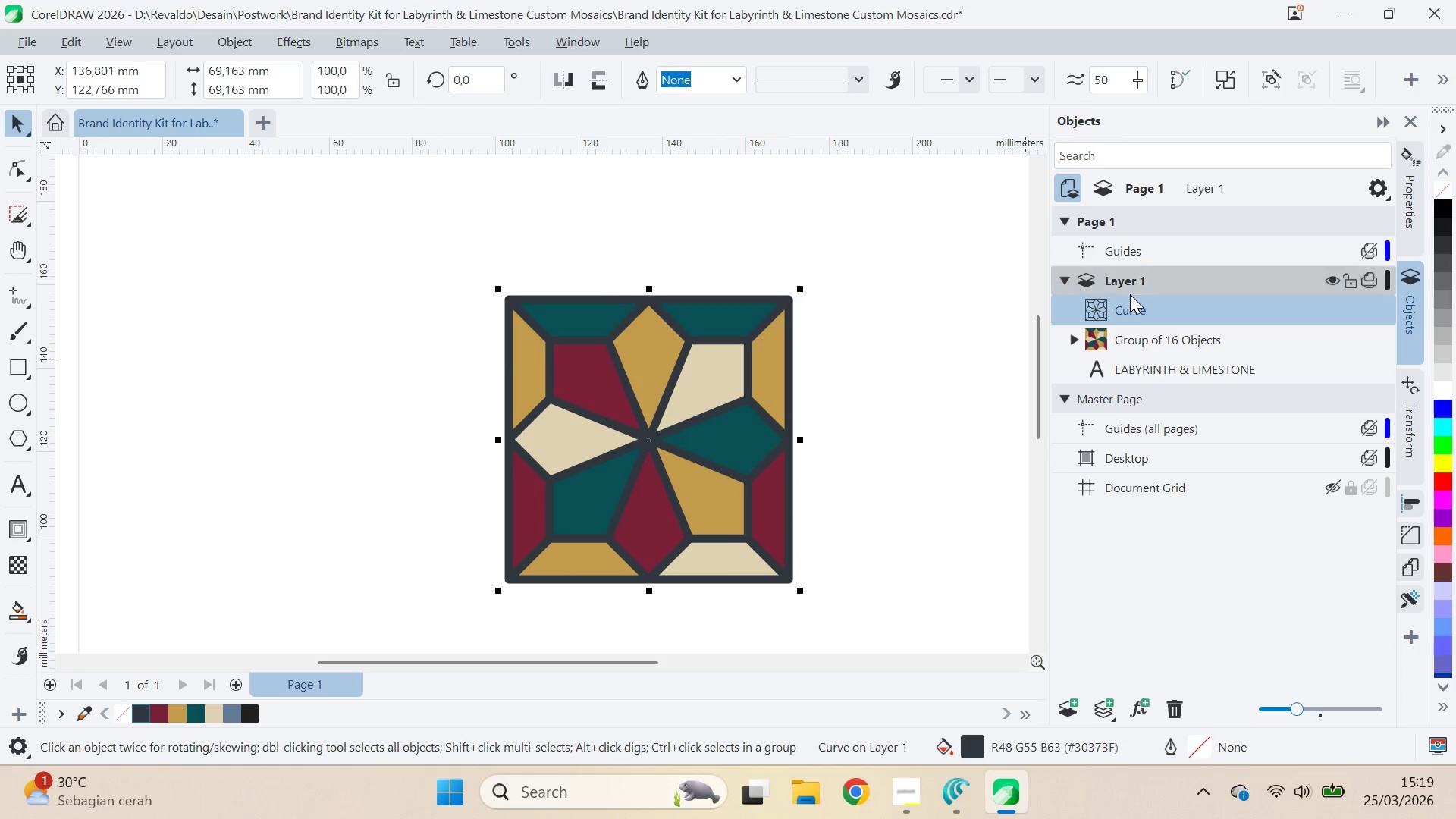 
hold_key(key=ShiftLeft, duration=0.41)
left_click([1145, 332])
 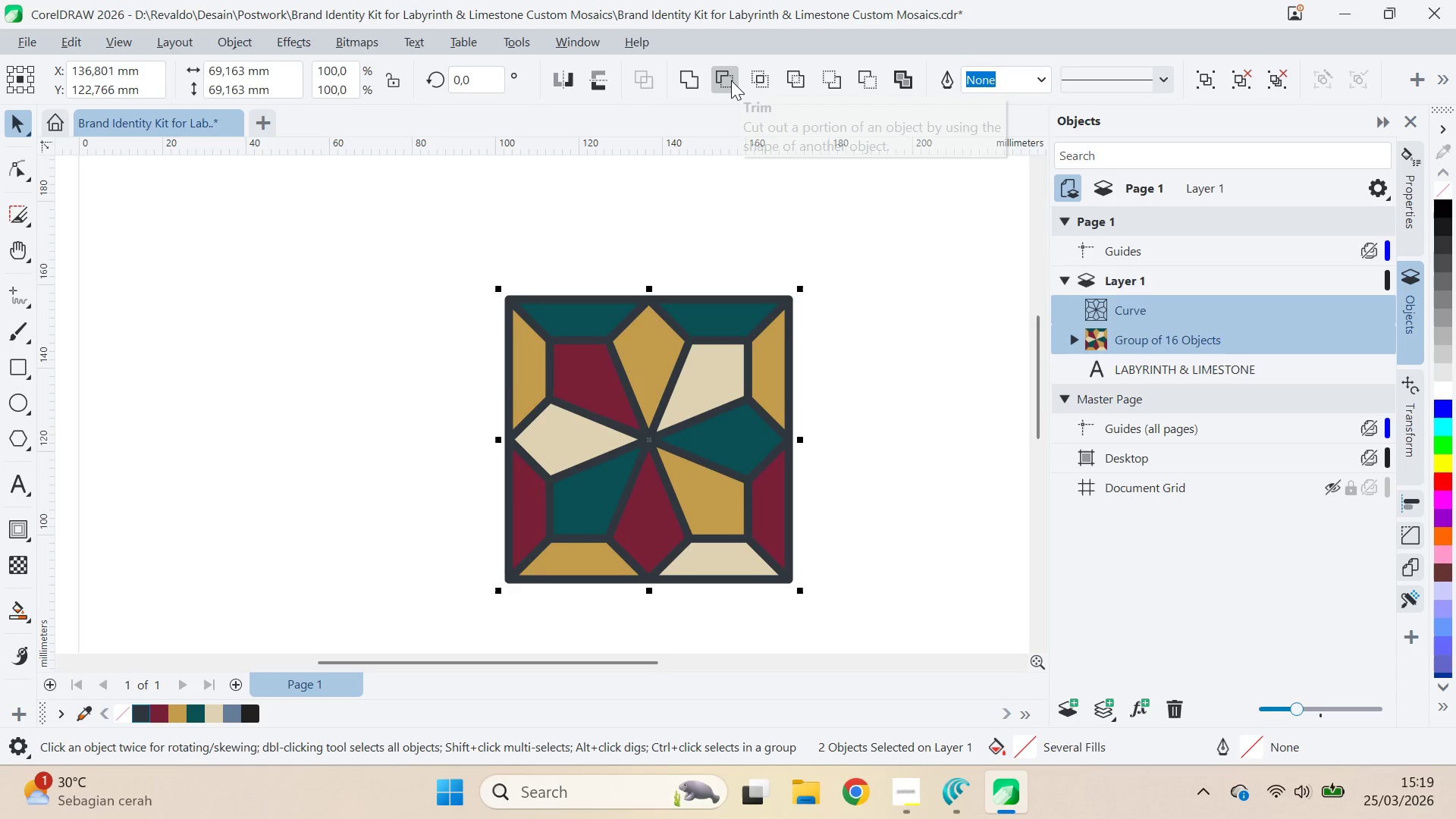 
left_click([731, 80])
 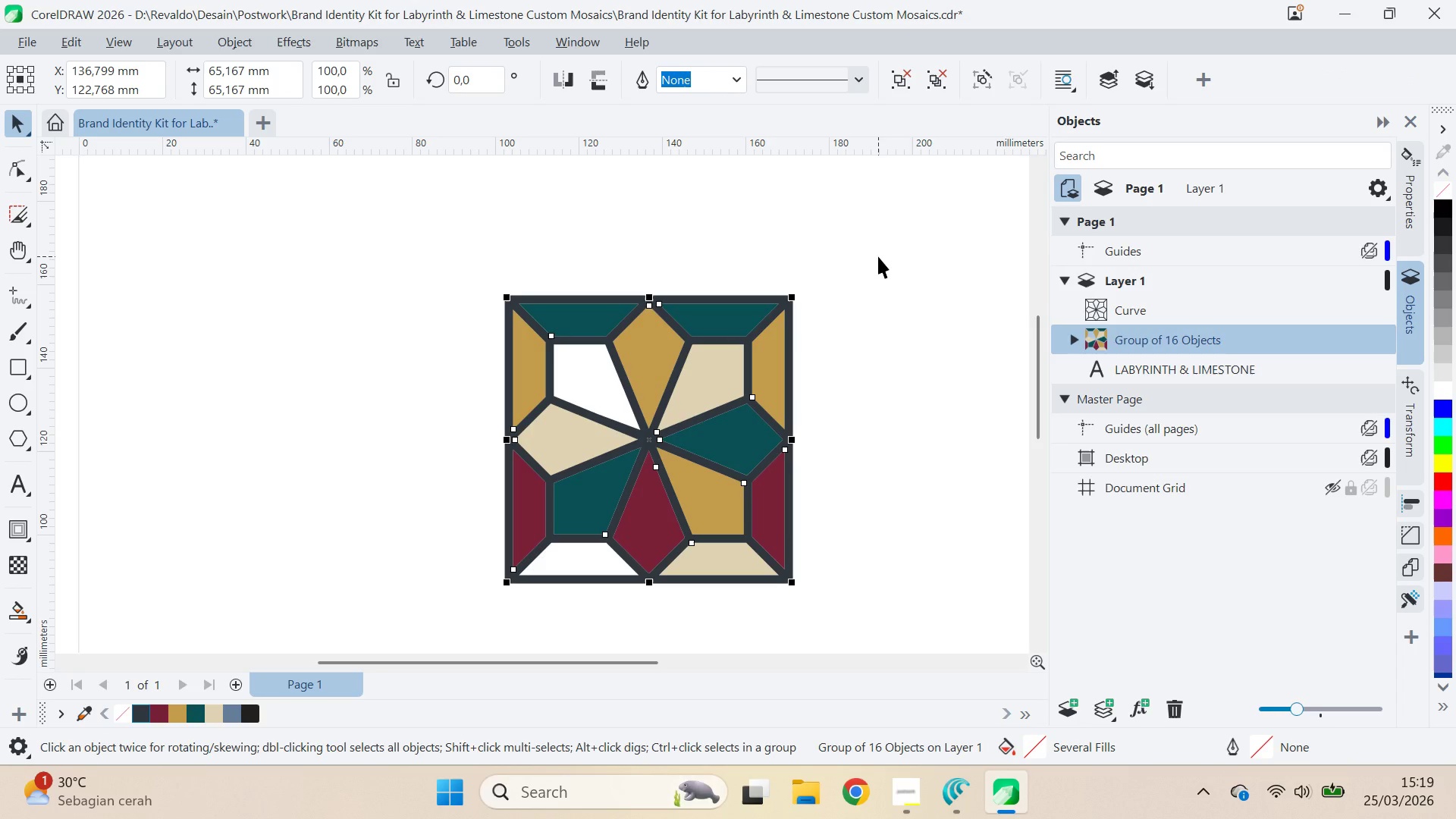 
left_click([878, 256])
 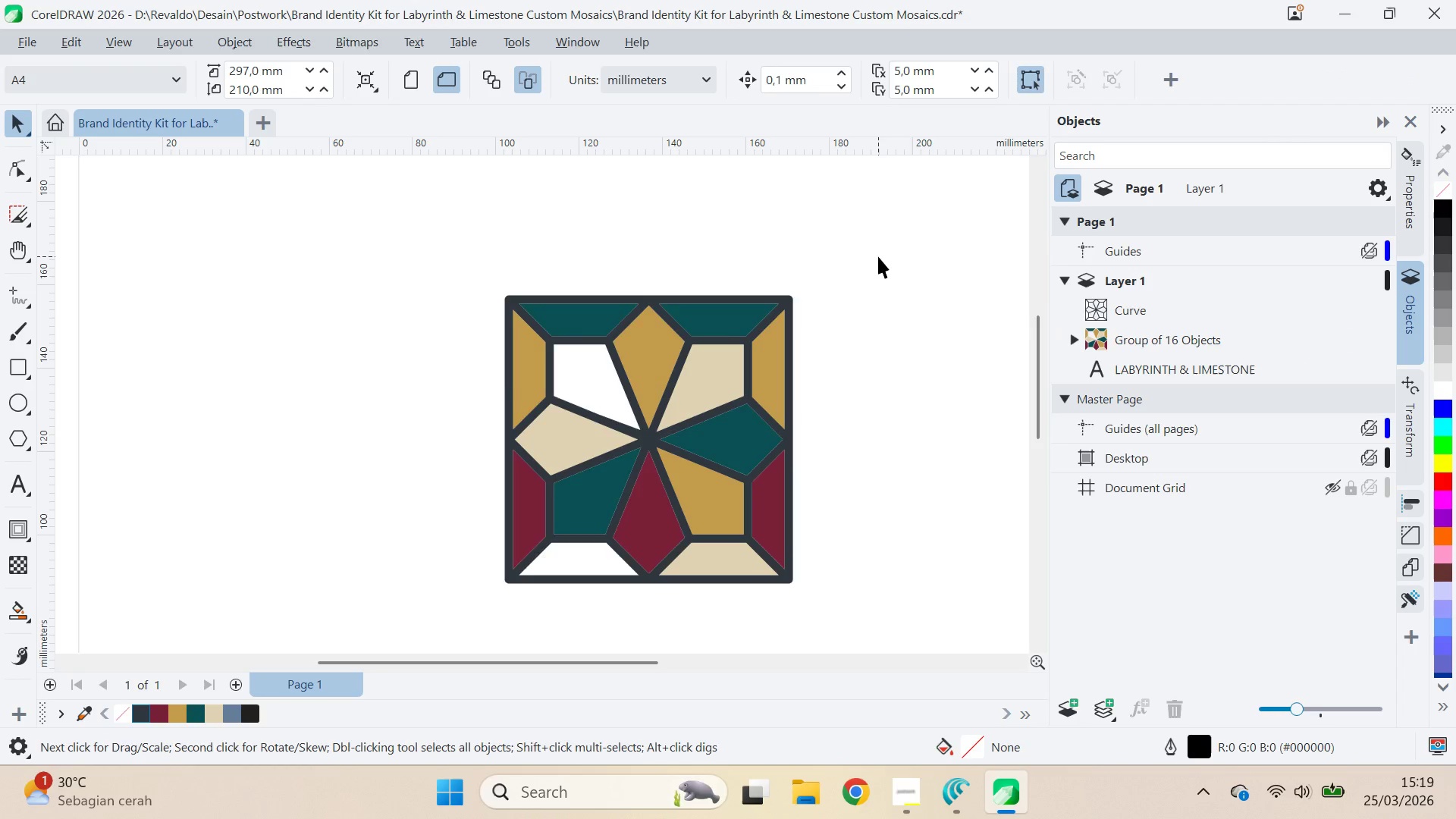 
key(Control+Z)
 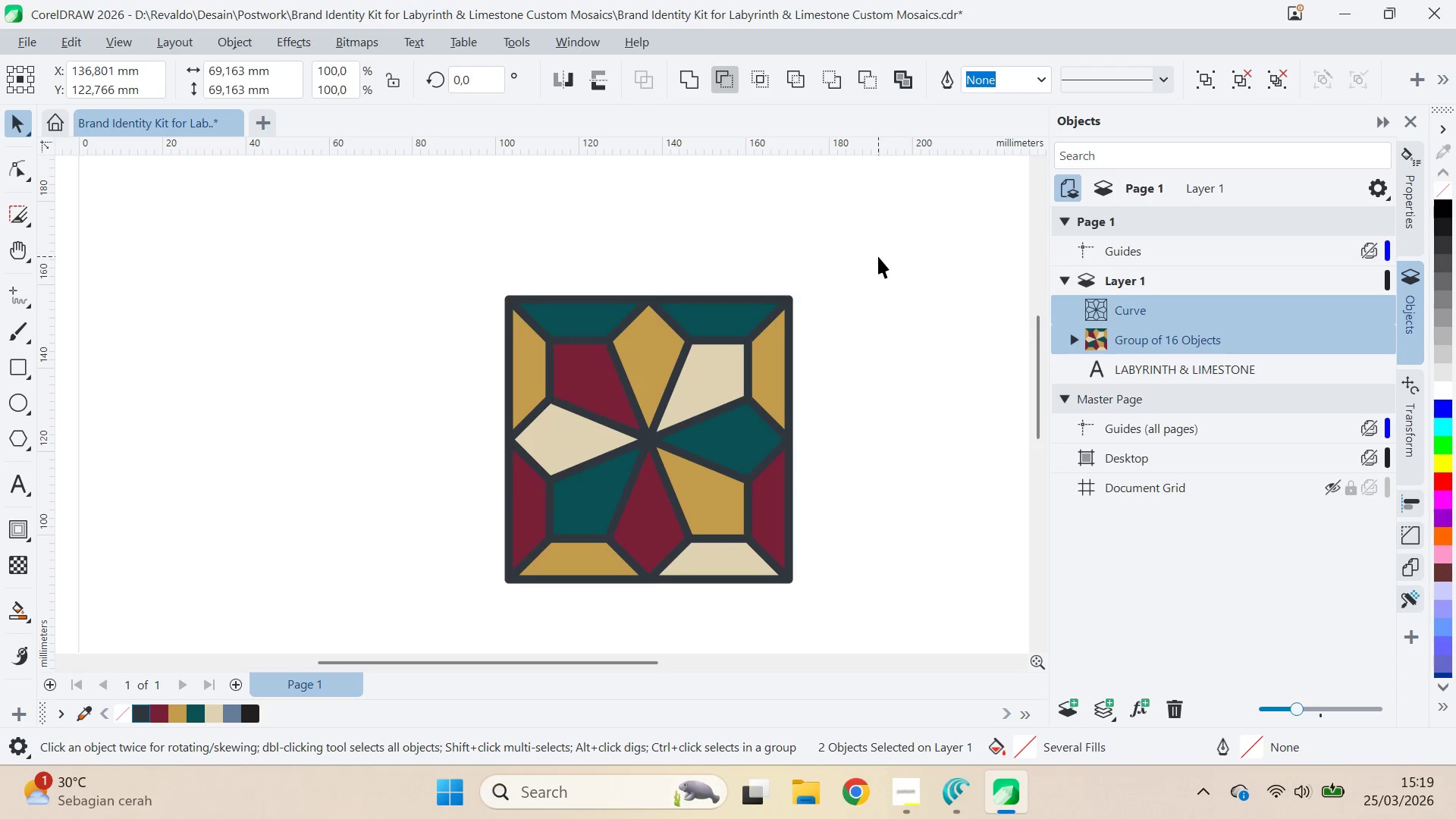 
left_click([878, 256])
 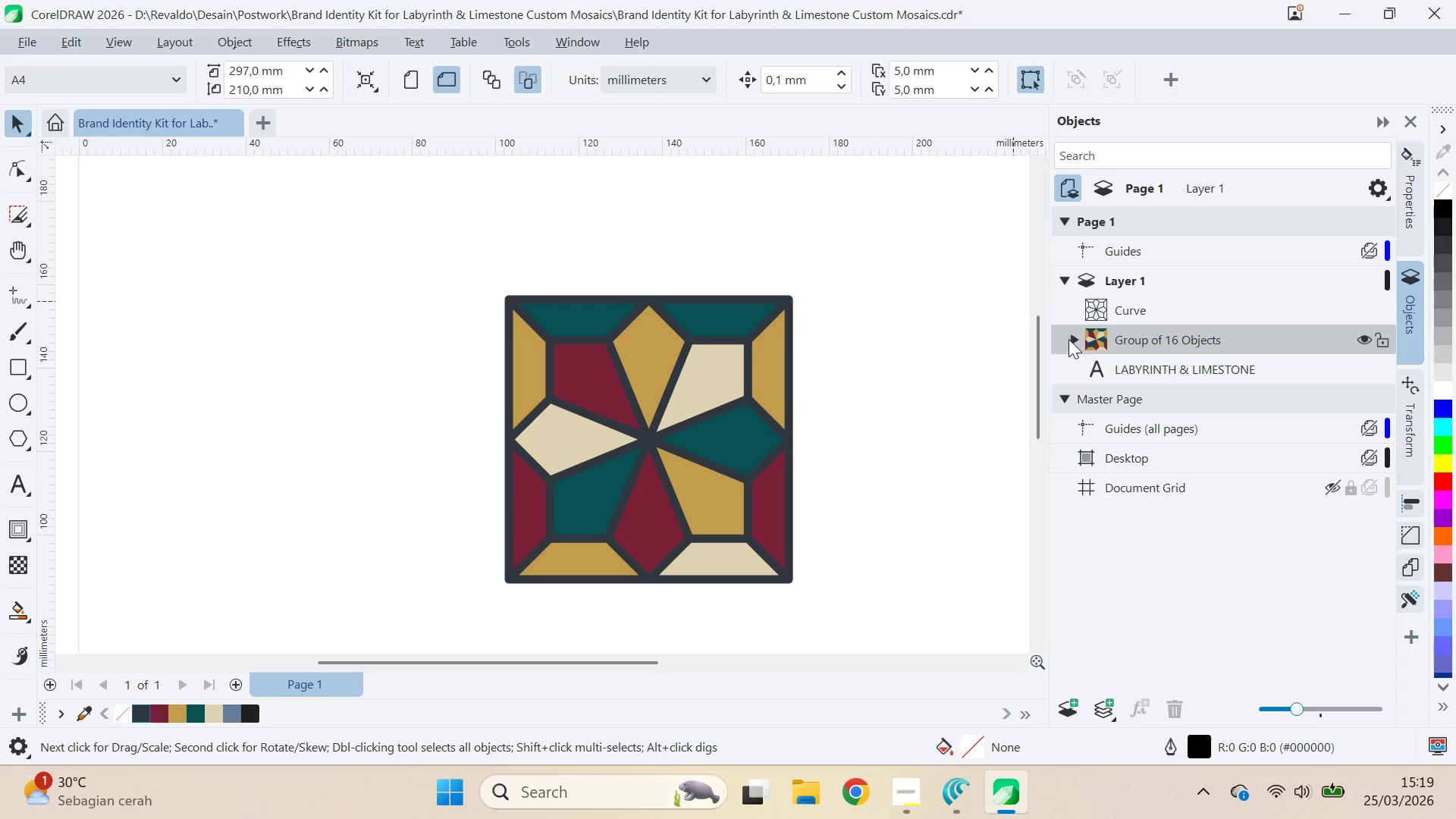 
key(Control+U)
 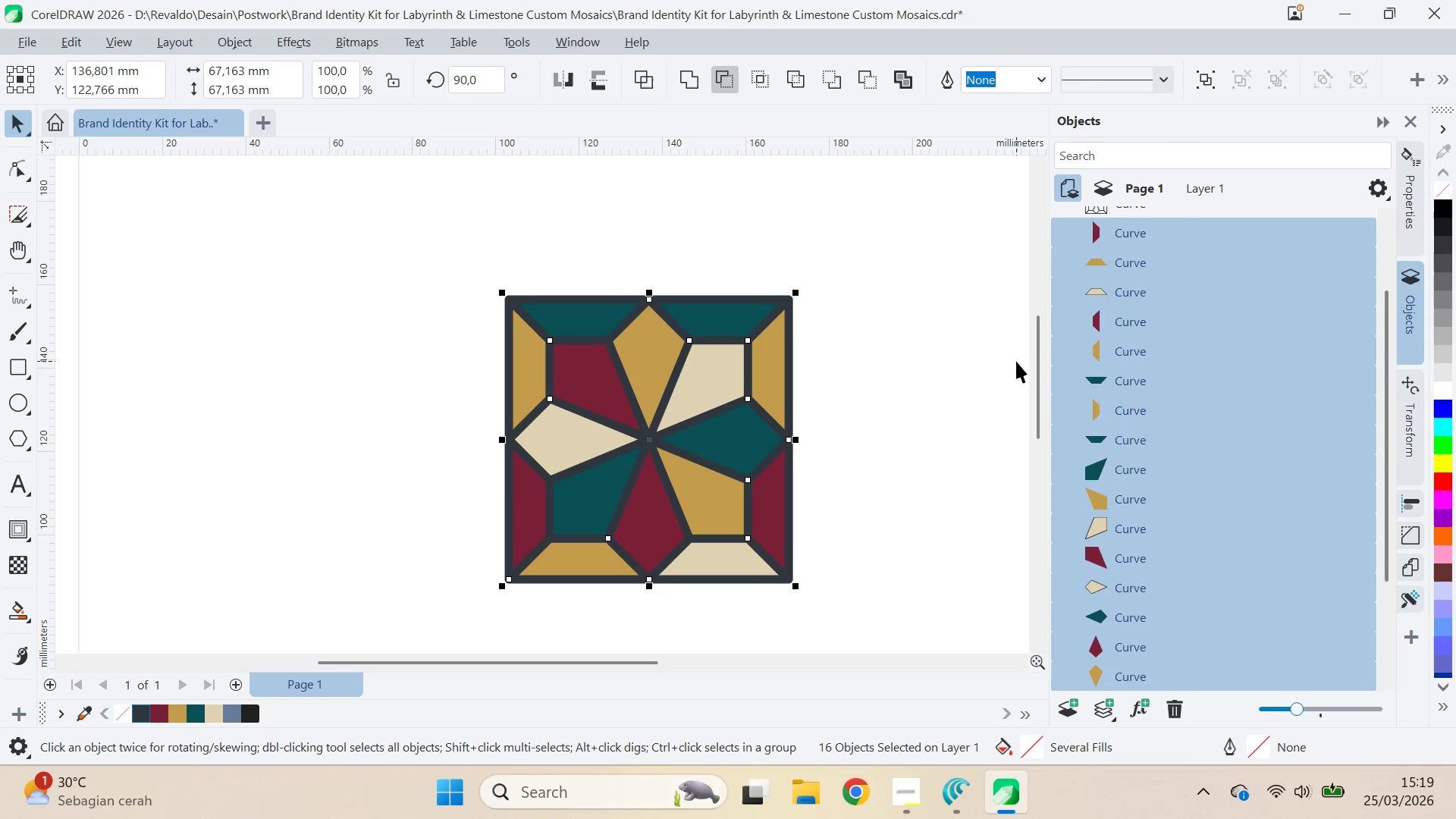 
left_click([816, 375])
 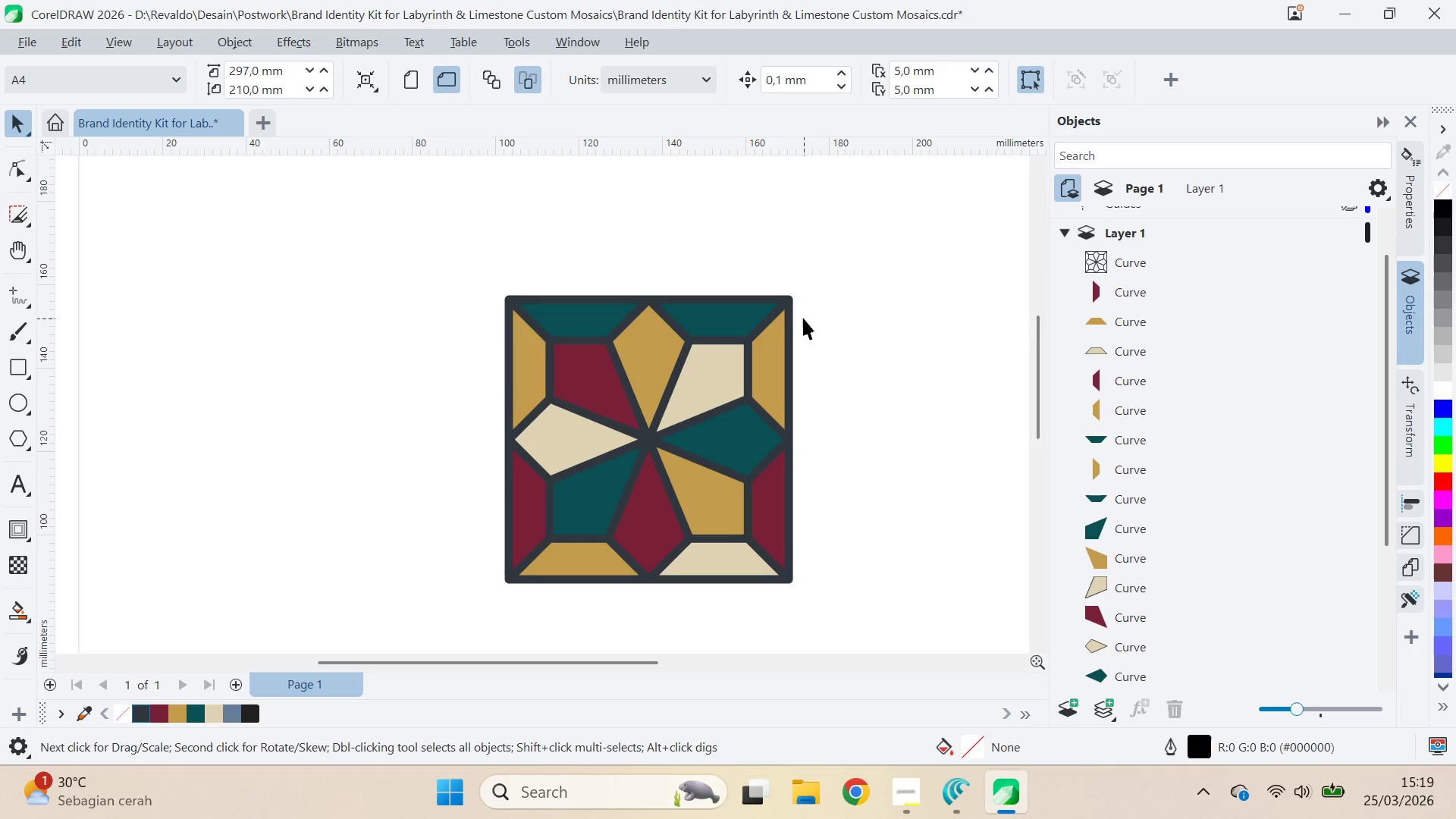 
scroll: coordinate [1109, 378], scroll_direction: up, amount: 2.0
 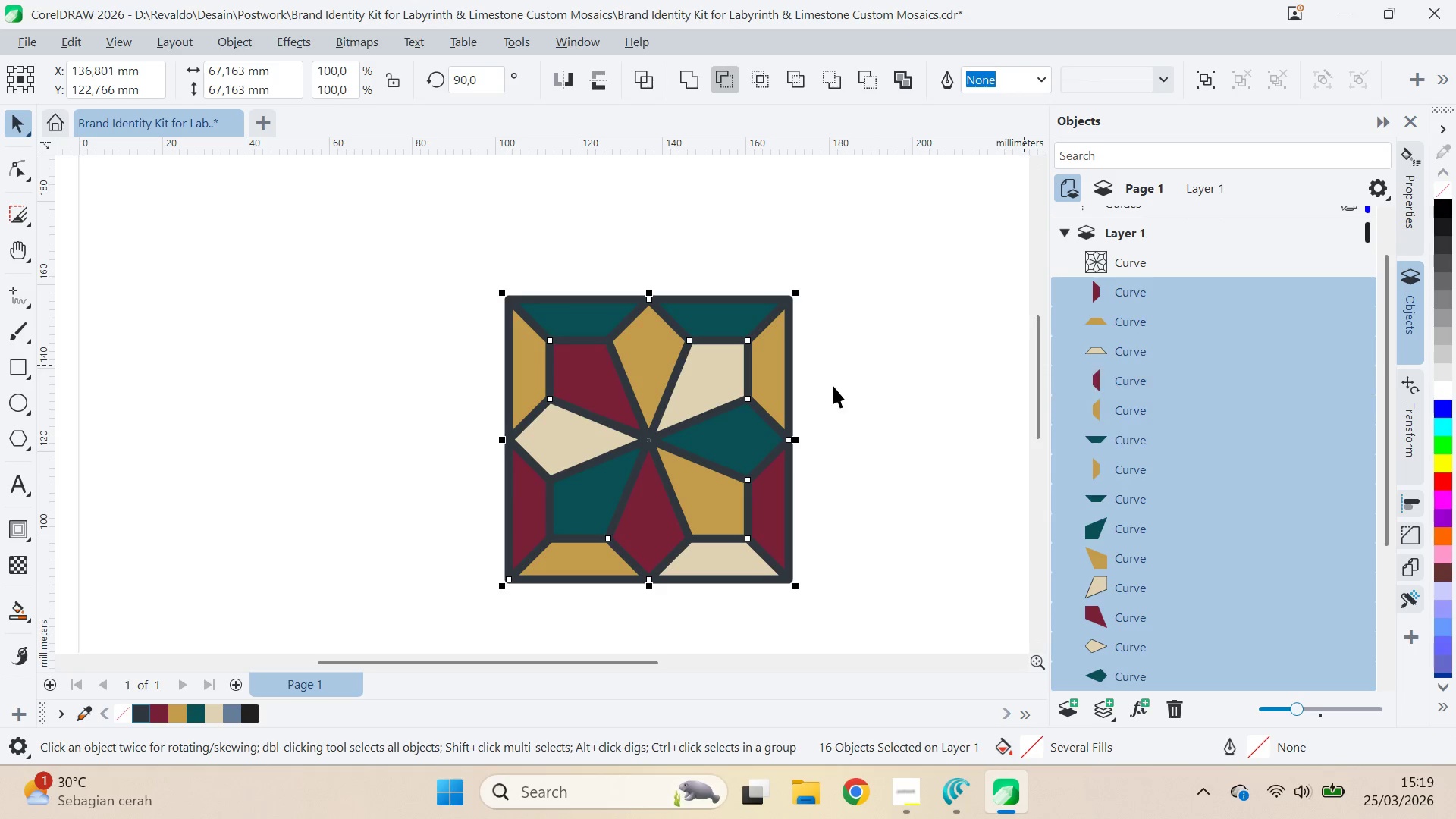 
left_click([789, 305])
 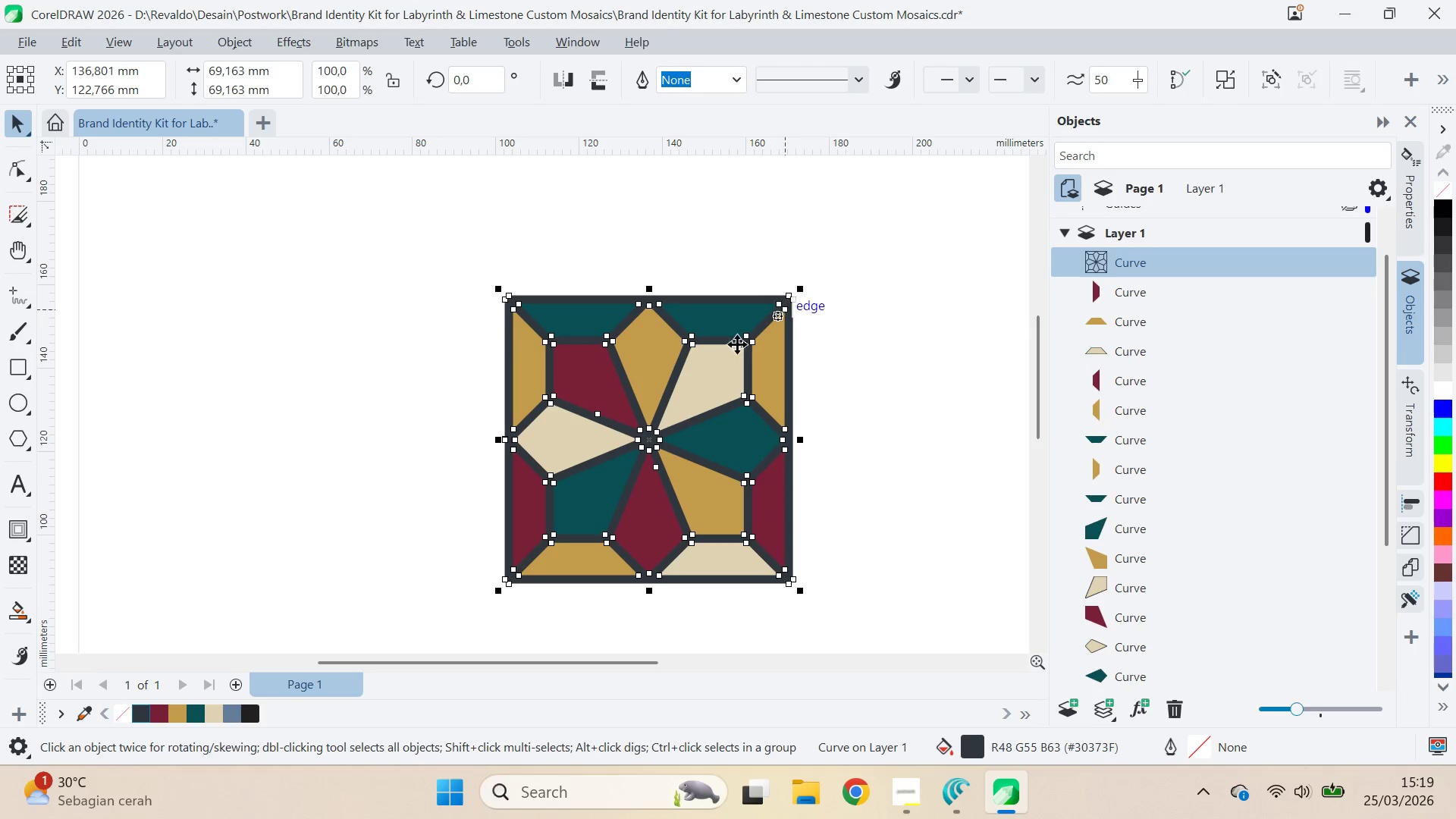 
hold_key(key=ShiftLeft, duration=0.58)
left_click([574, 397])
 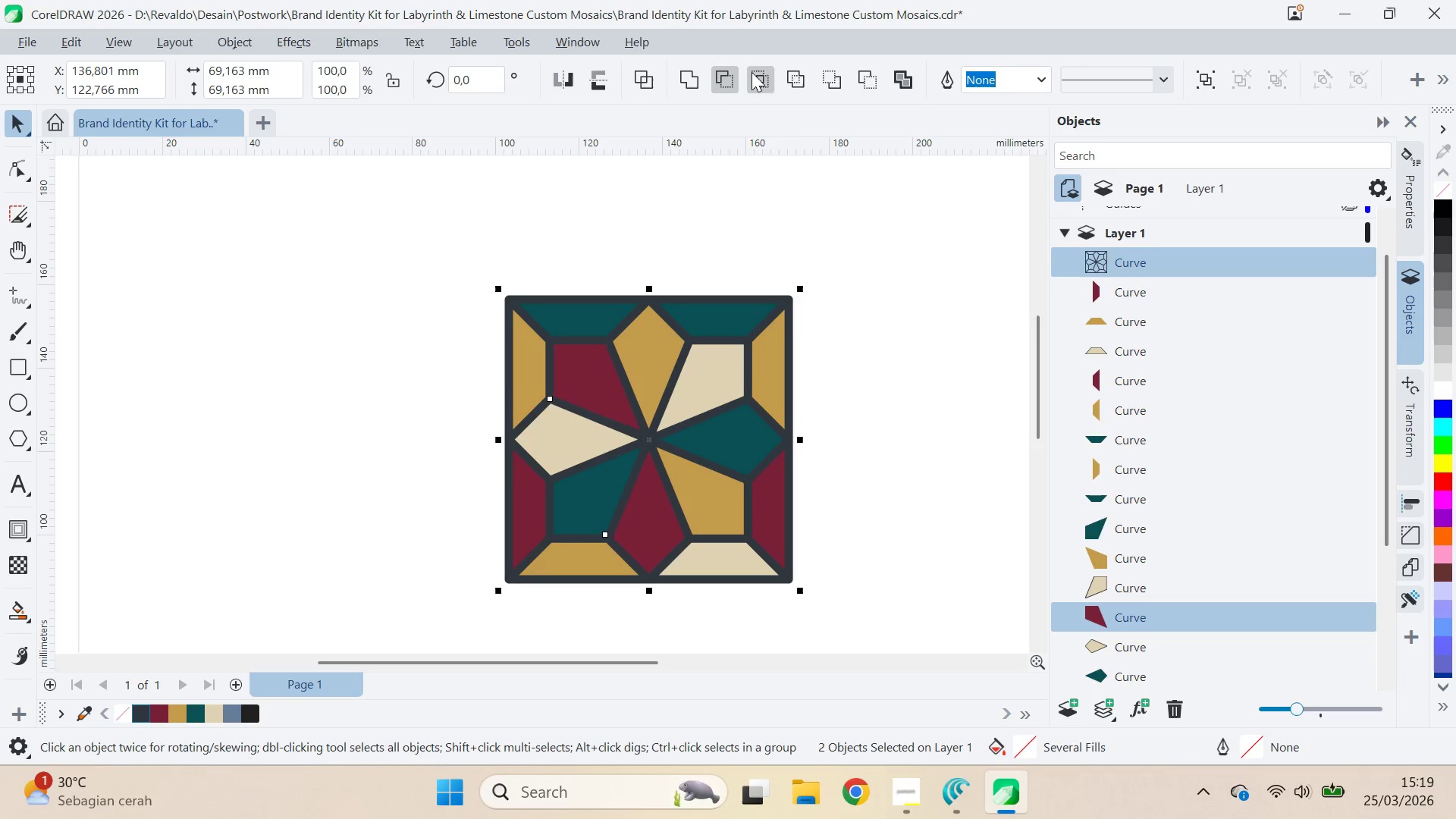 
left_click([714, 81])
 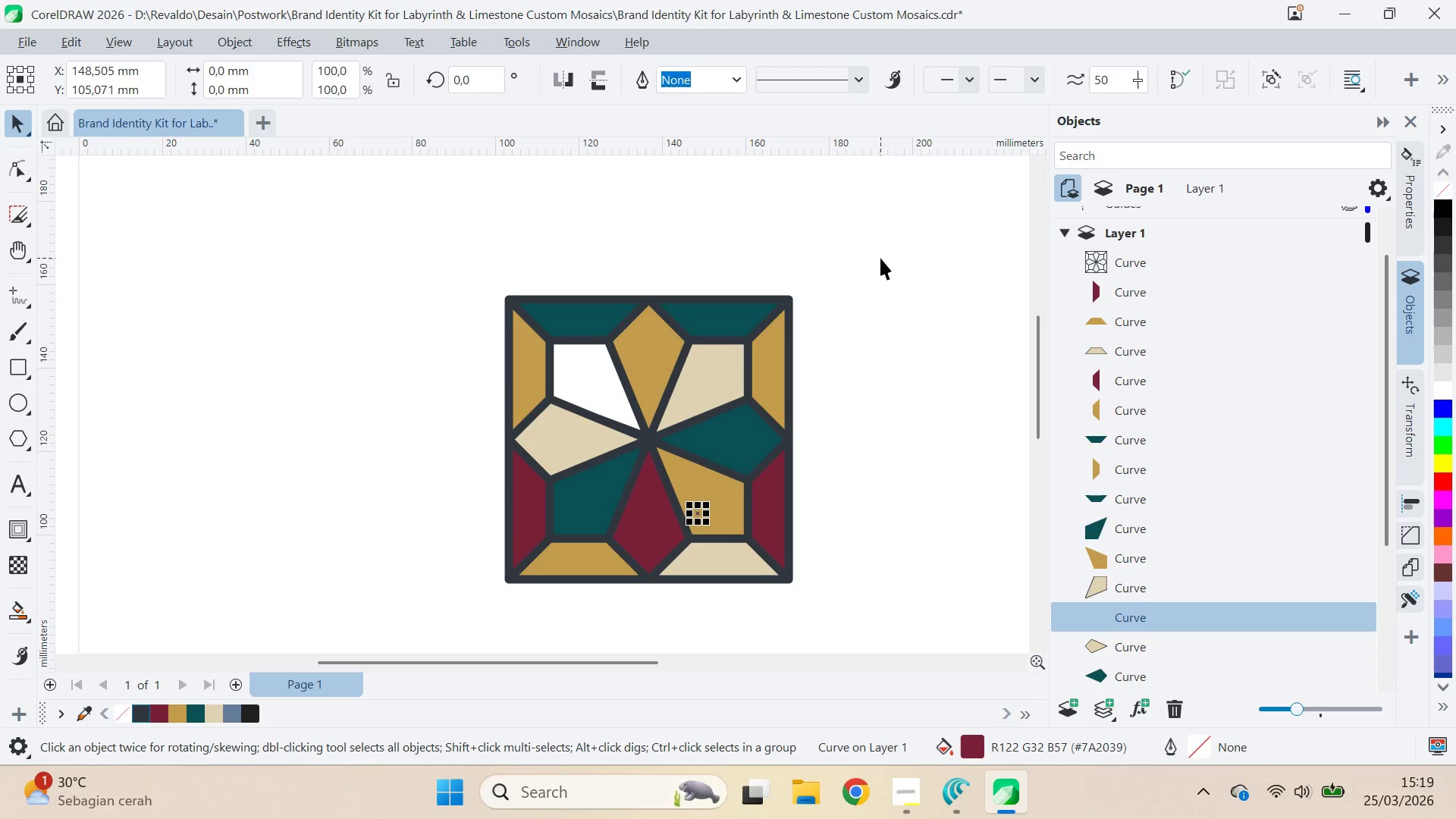 
key(A)
 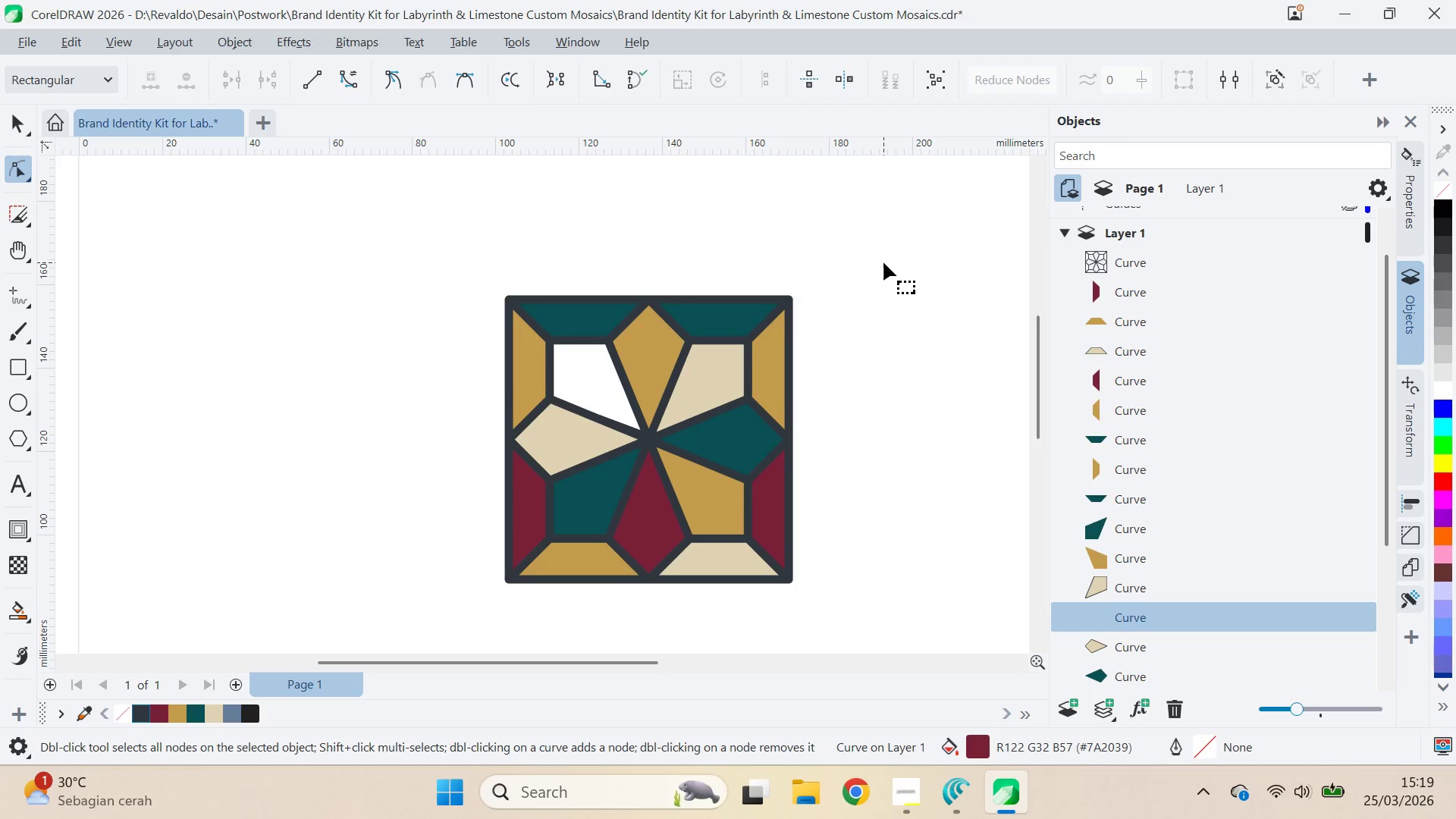 
left_click([883, 262])
 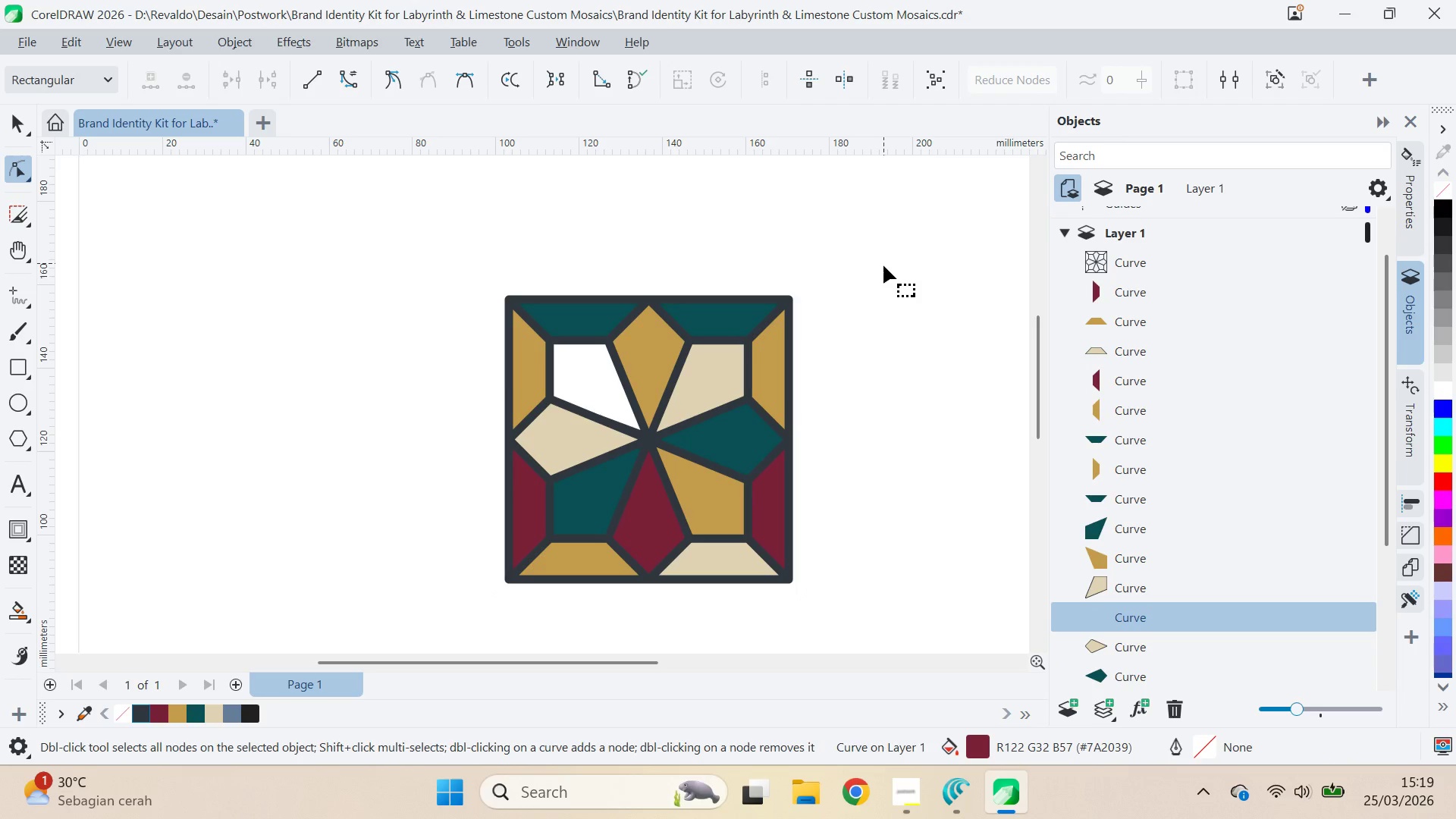 
key(V)
 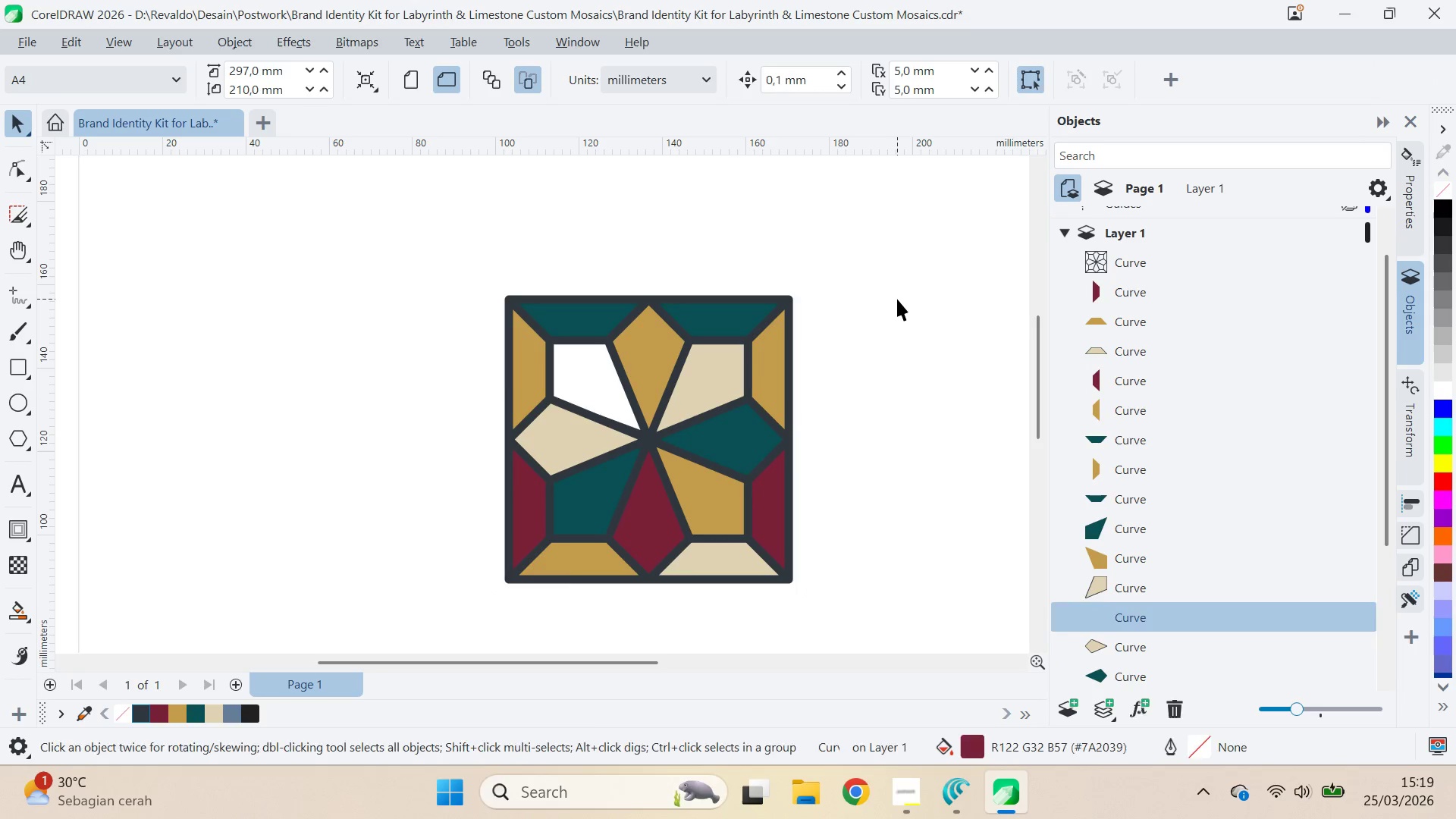 
key(Control+Z)
 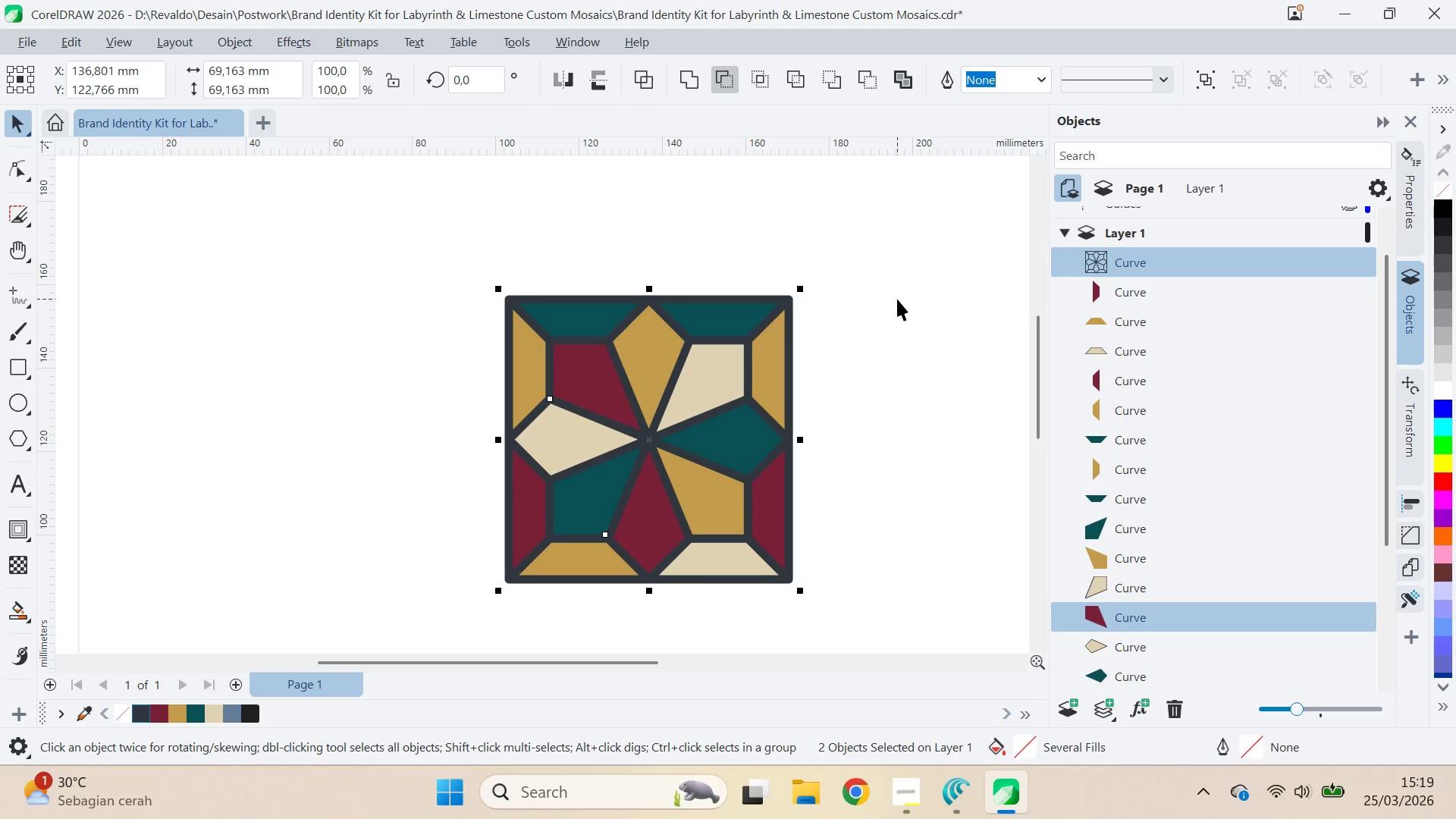 
left_click([897, 299])
 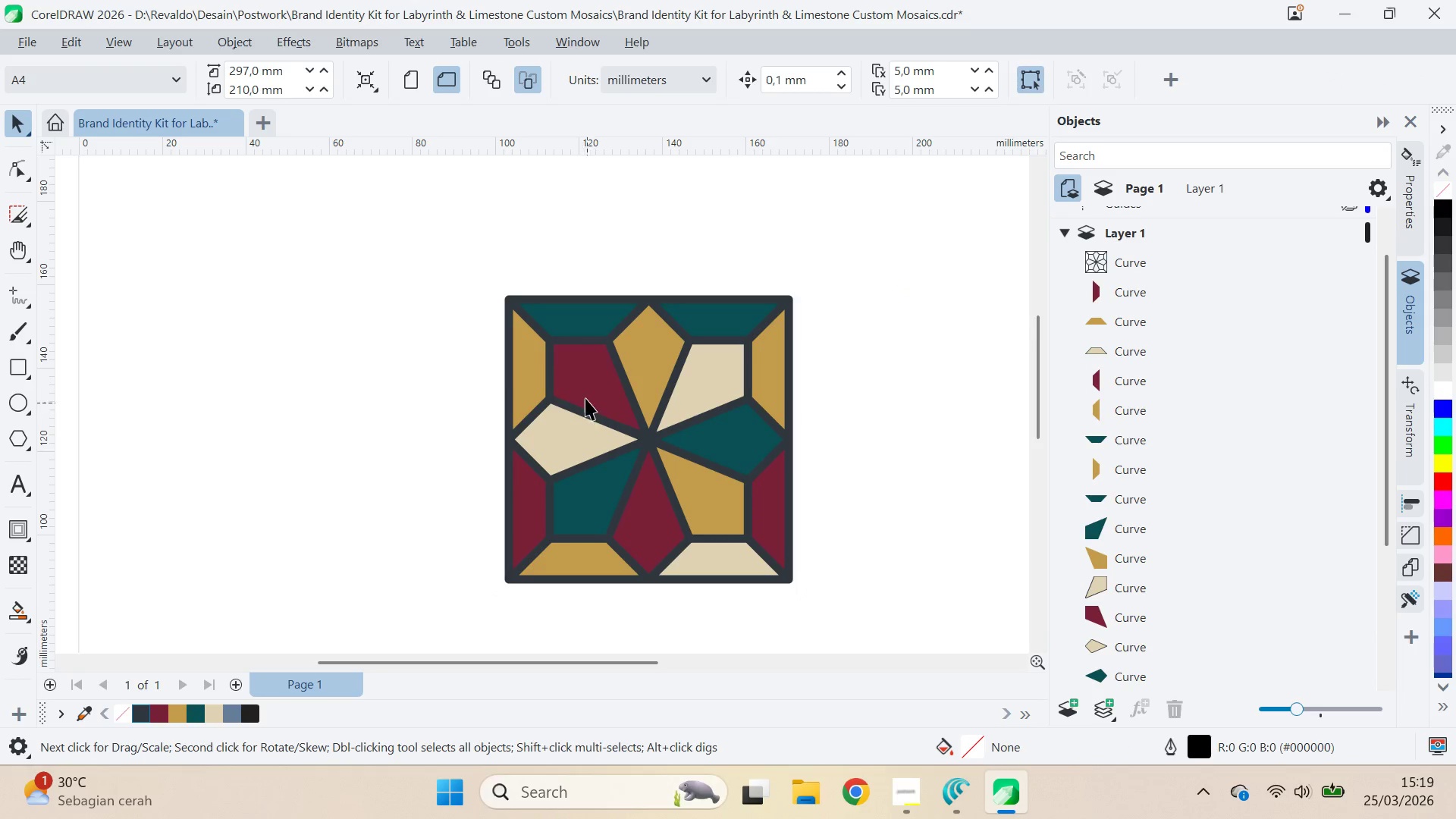 
left_click_drag(start_coordinate=[585, 394], to_coordinate=[664, 386])
 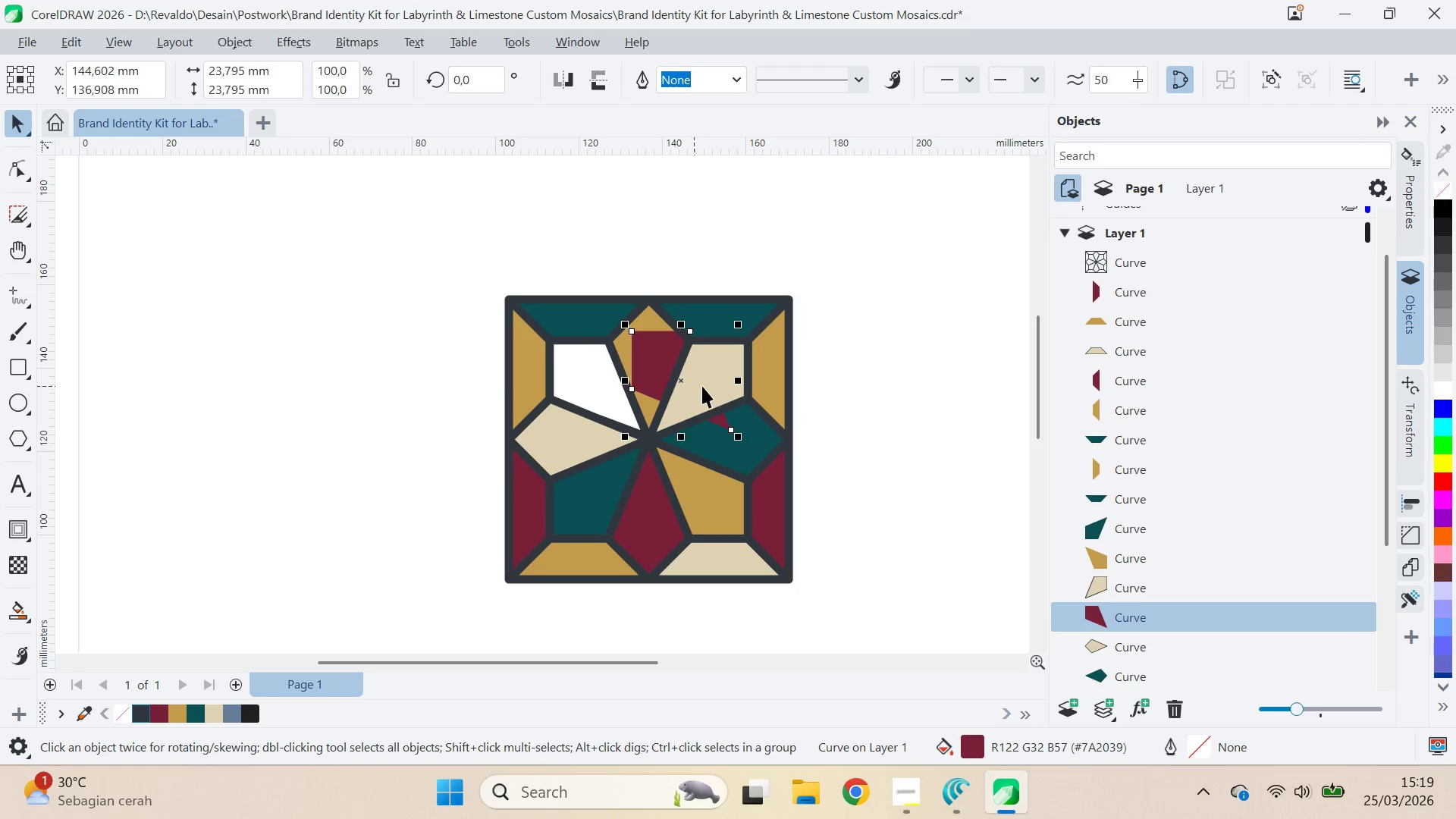 
key(Control+Z)
 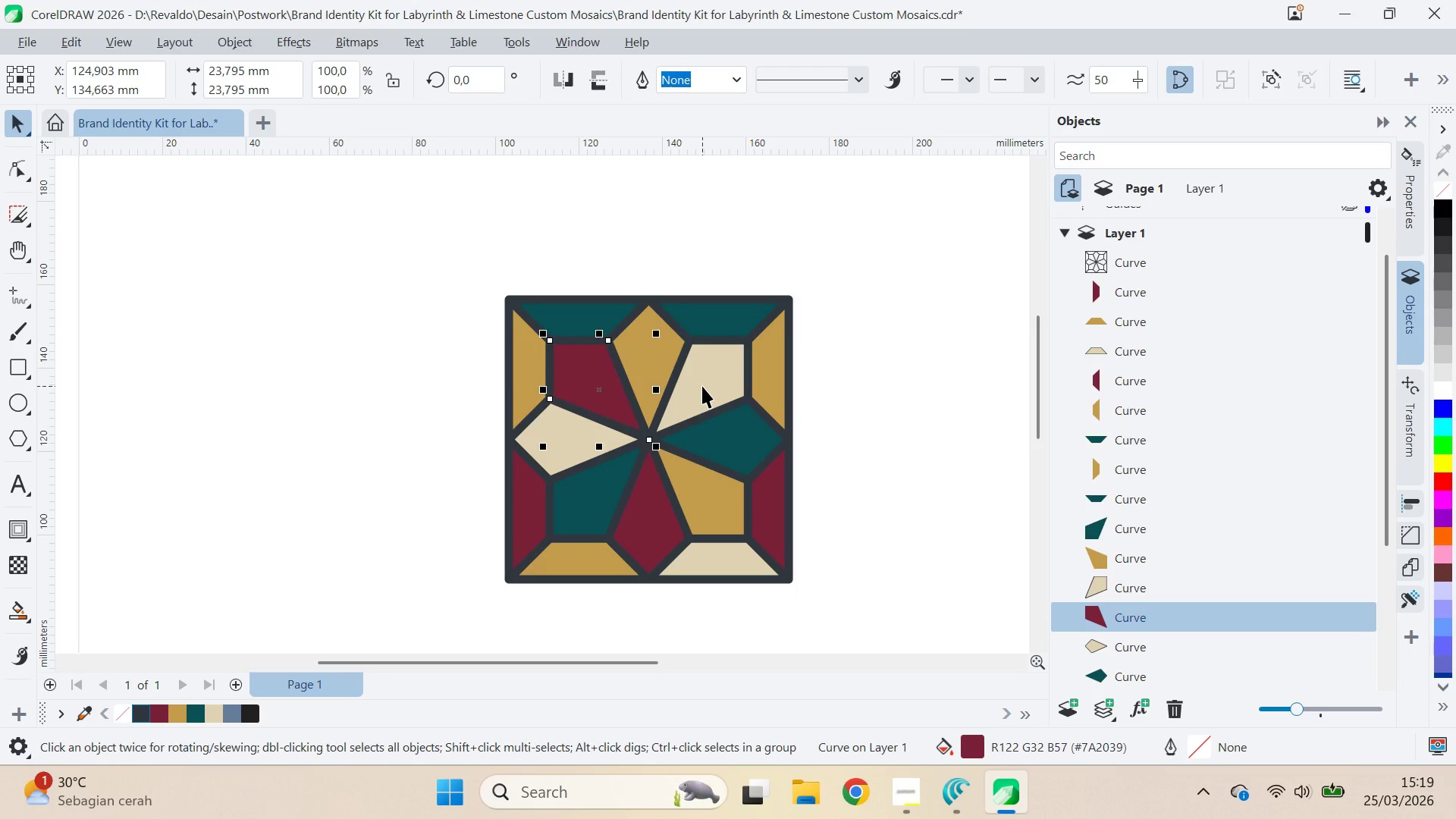 
hold_key(key=ShiftLeft, duration=0.67)
 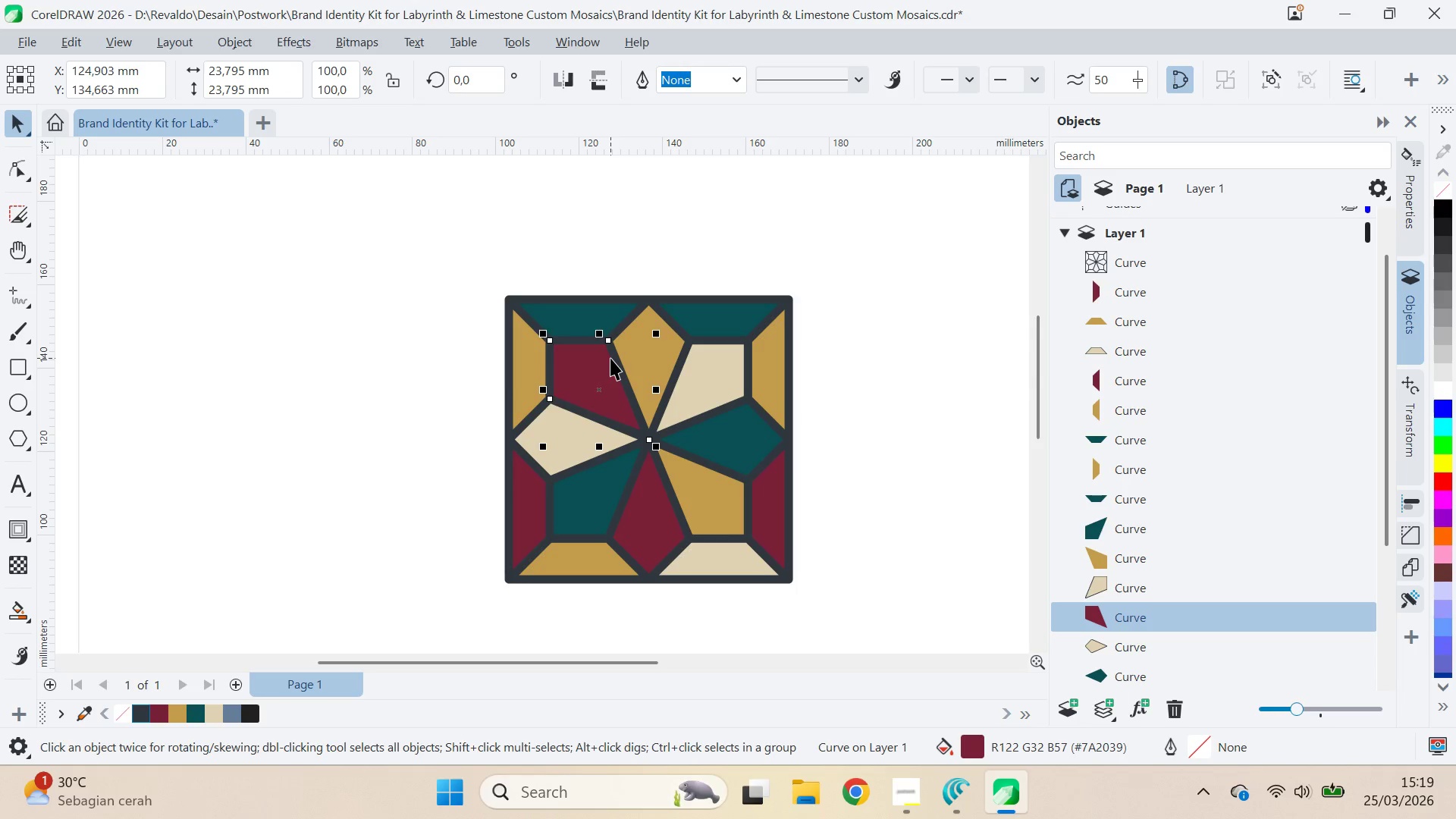 
hold_key(key=ShiftLeft, duration=0.88)
left_click([702, 343])
 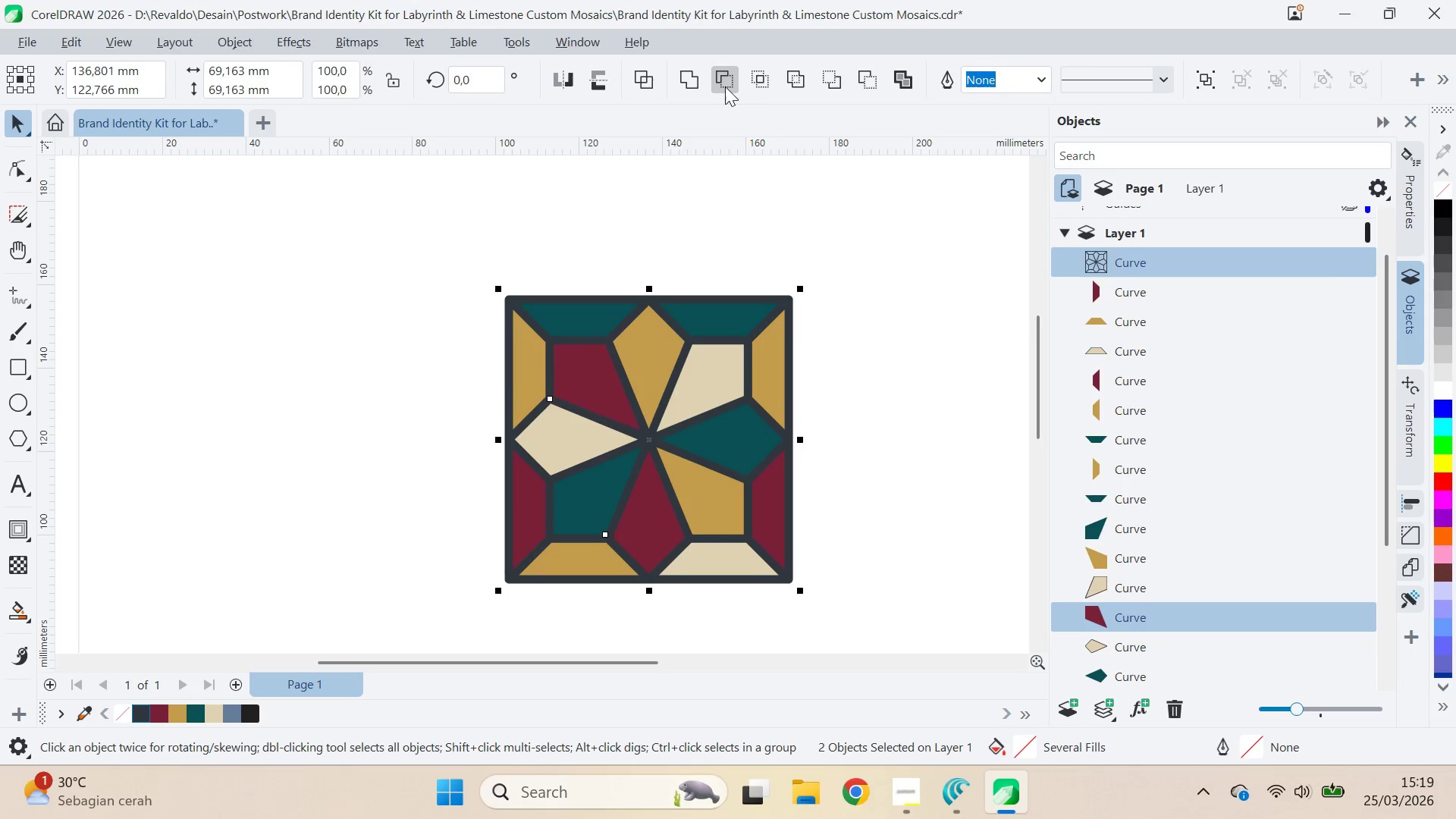 
left_click([724, 86])
 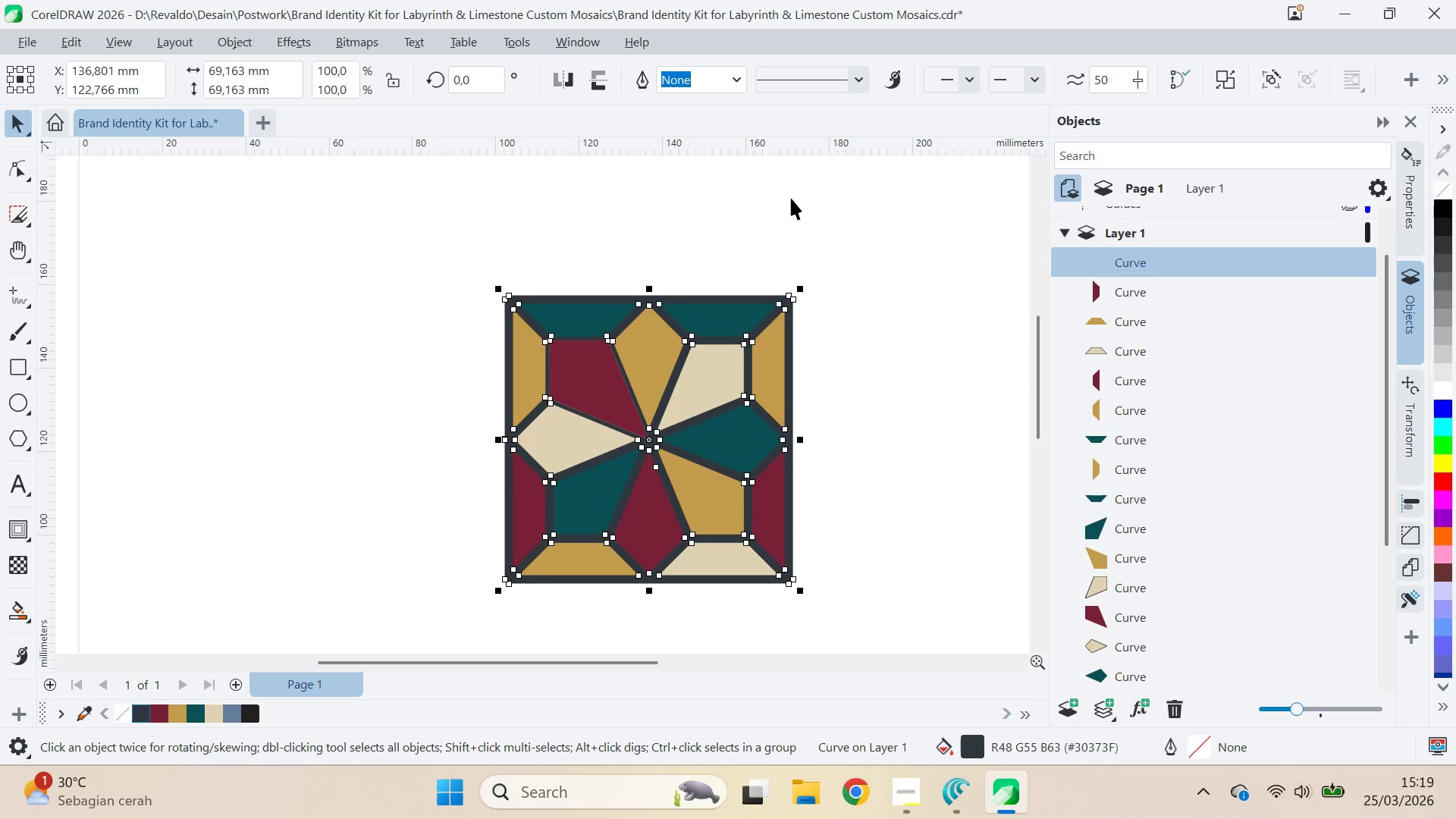 
key(Control+Z)
 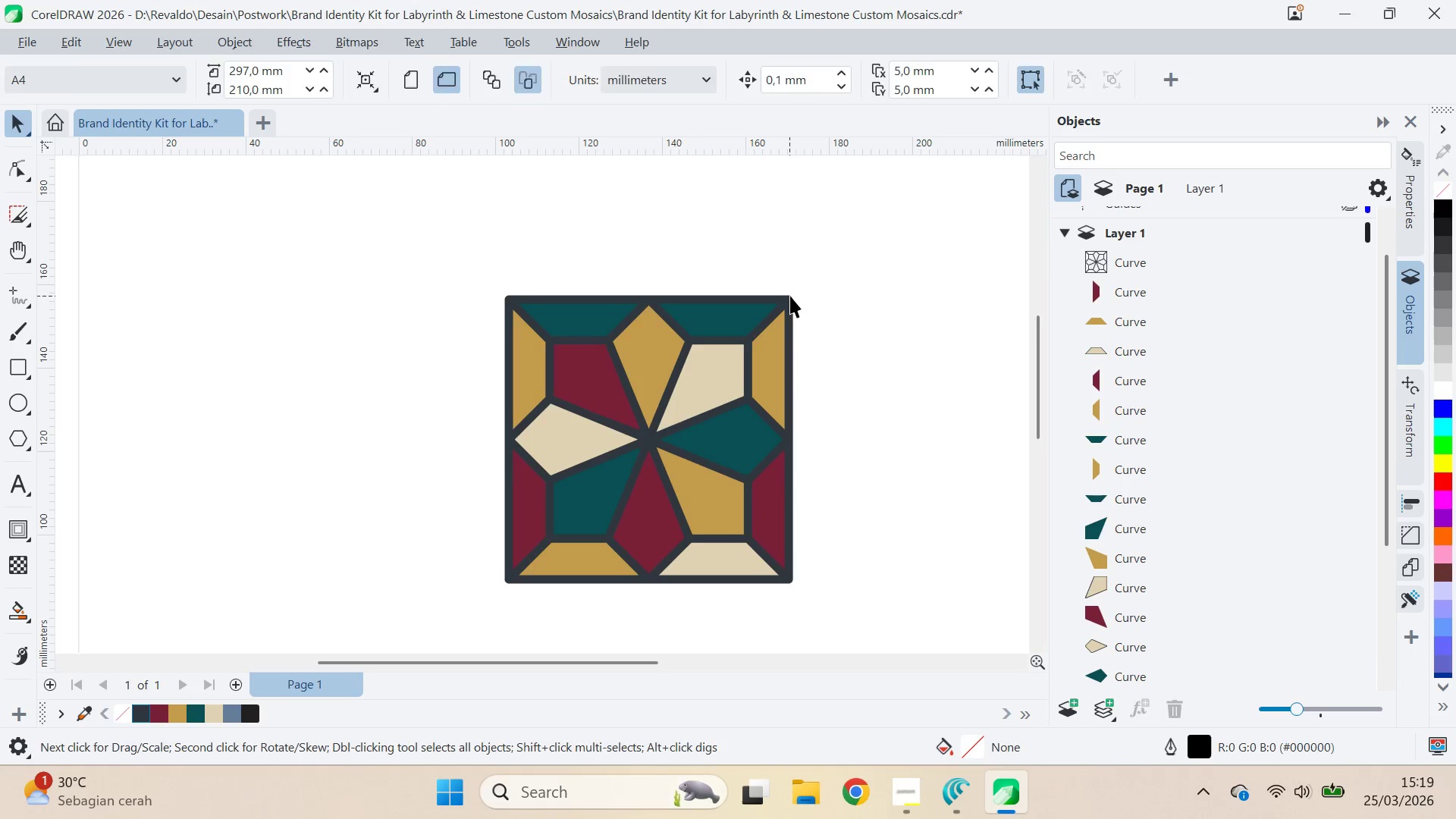 
hold_key(key=ShiftLeft, duration=0.66)
left_click([587, 375])
 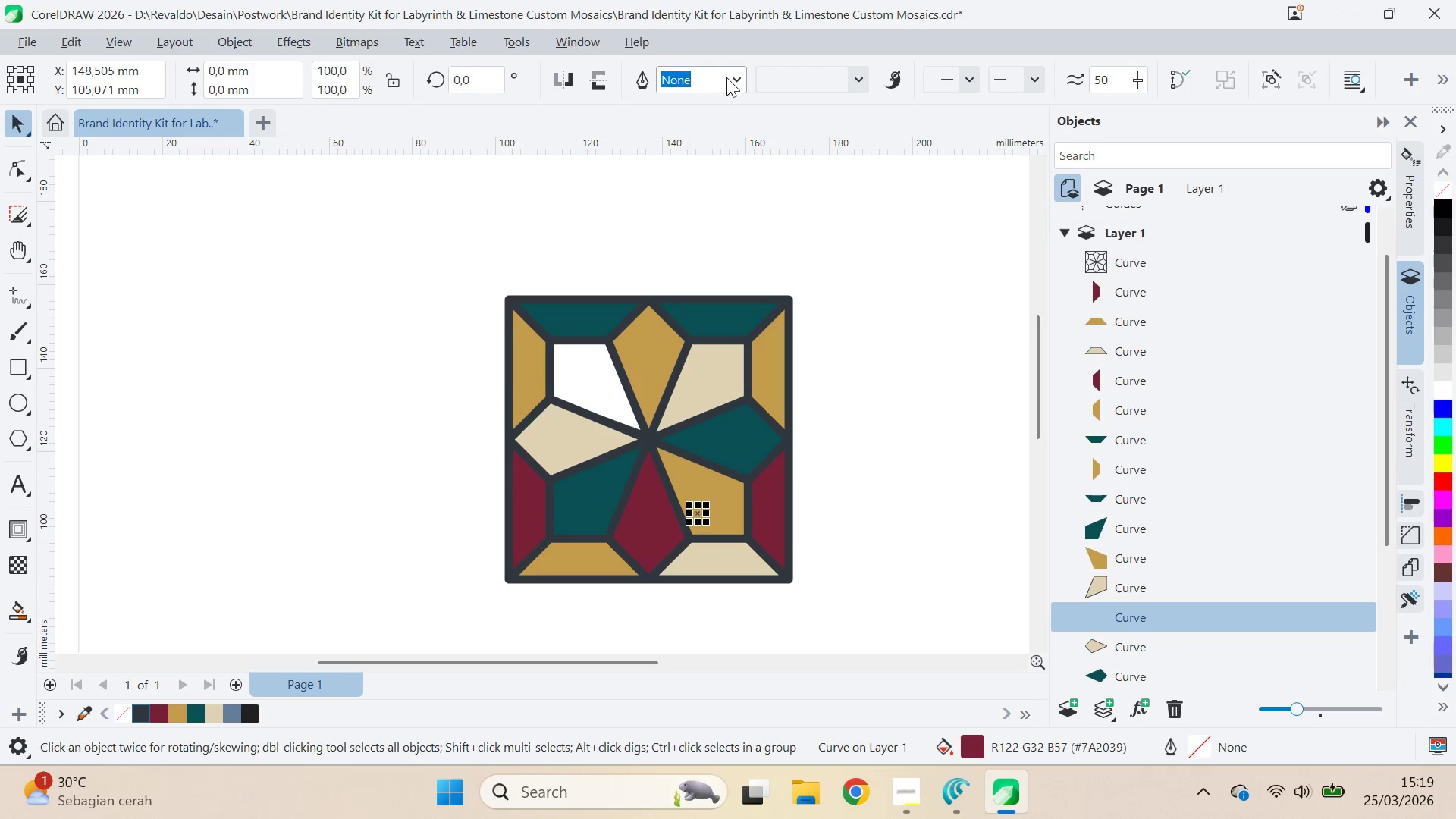 
key(Control+ControlLeft)
 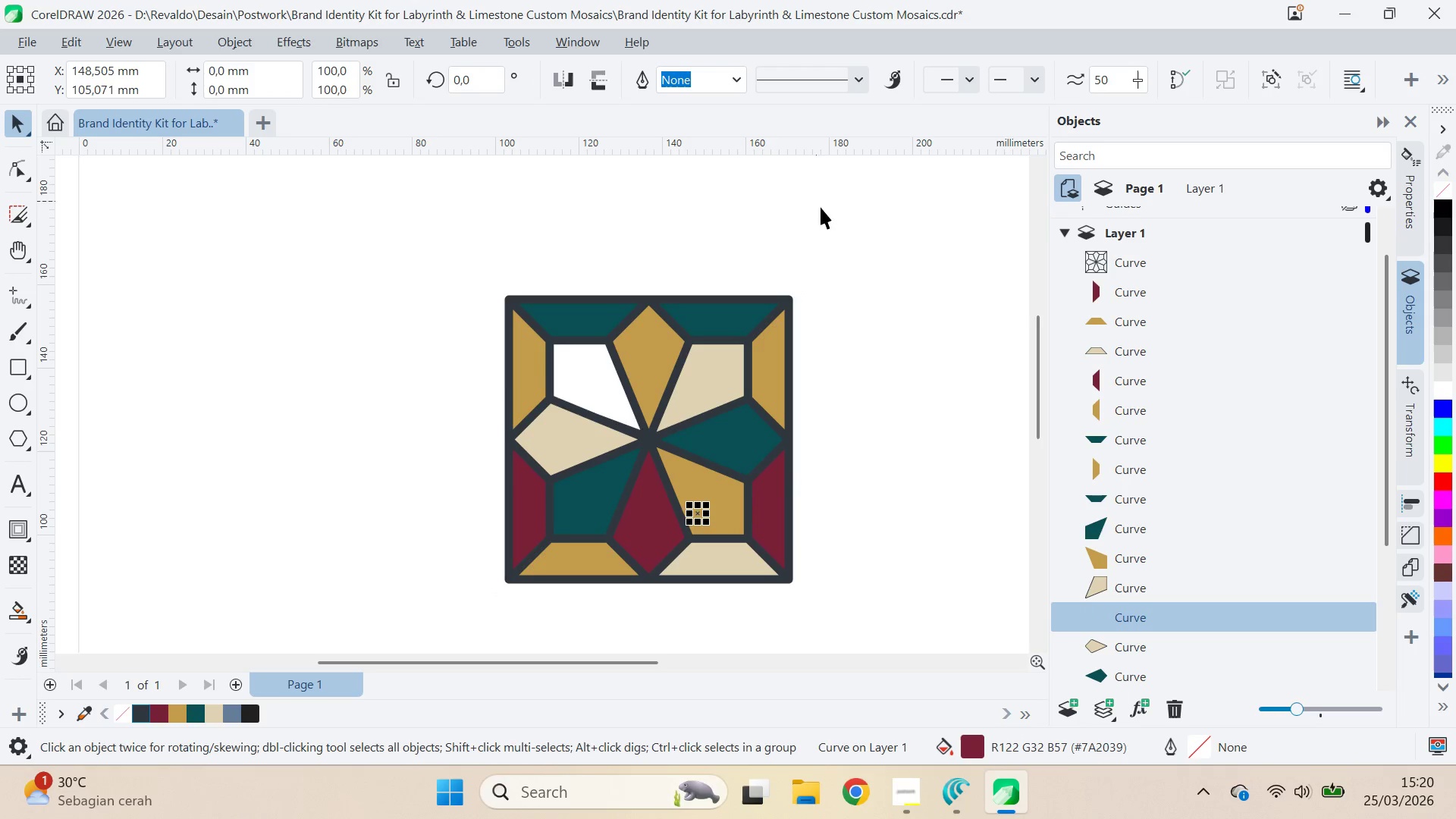 
key(Control+Z)
 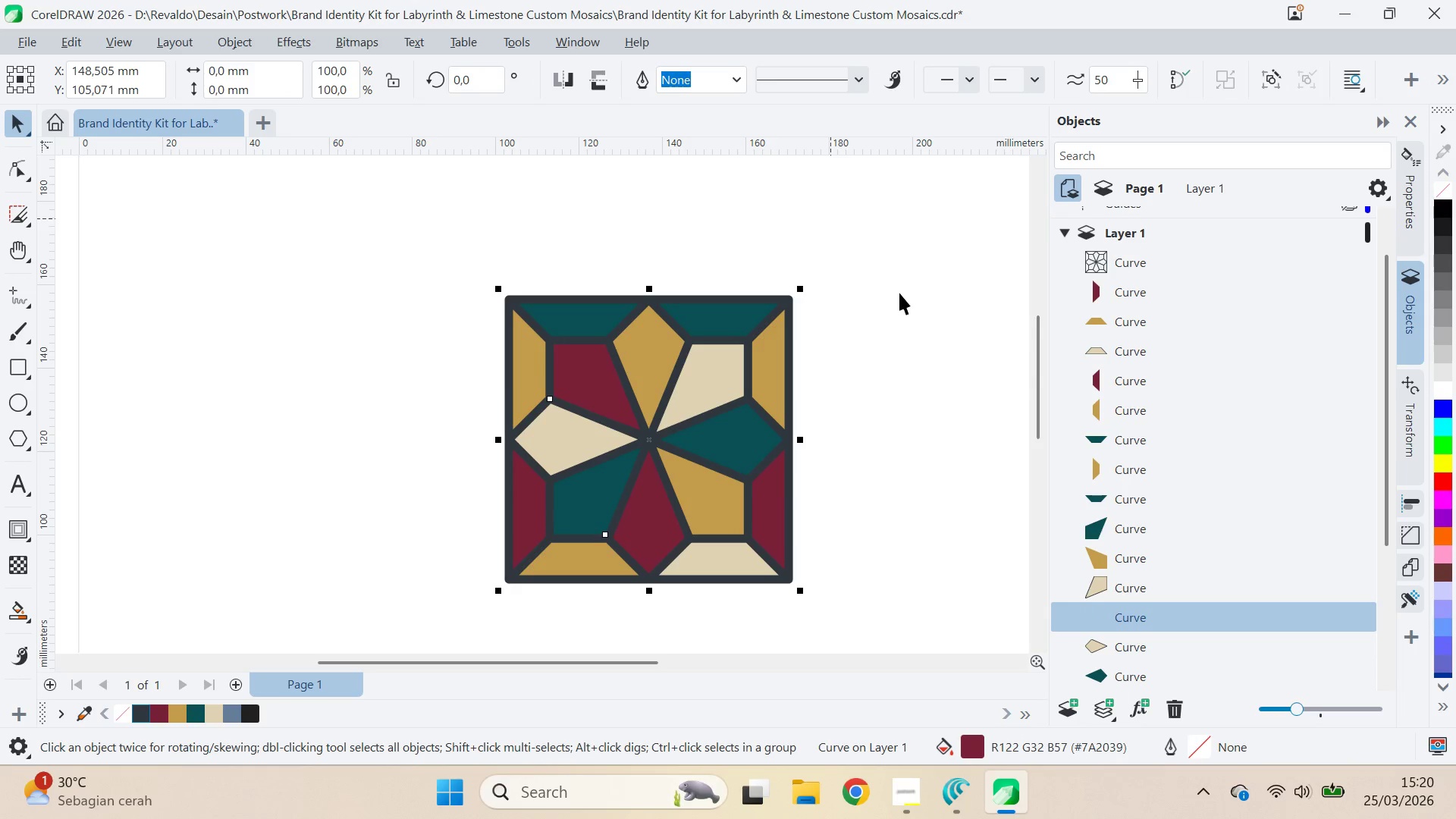 
left_click([899, 293])
 